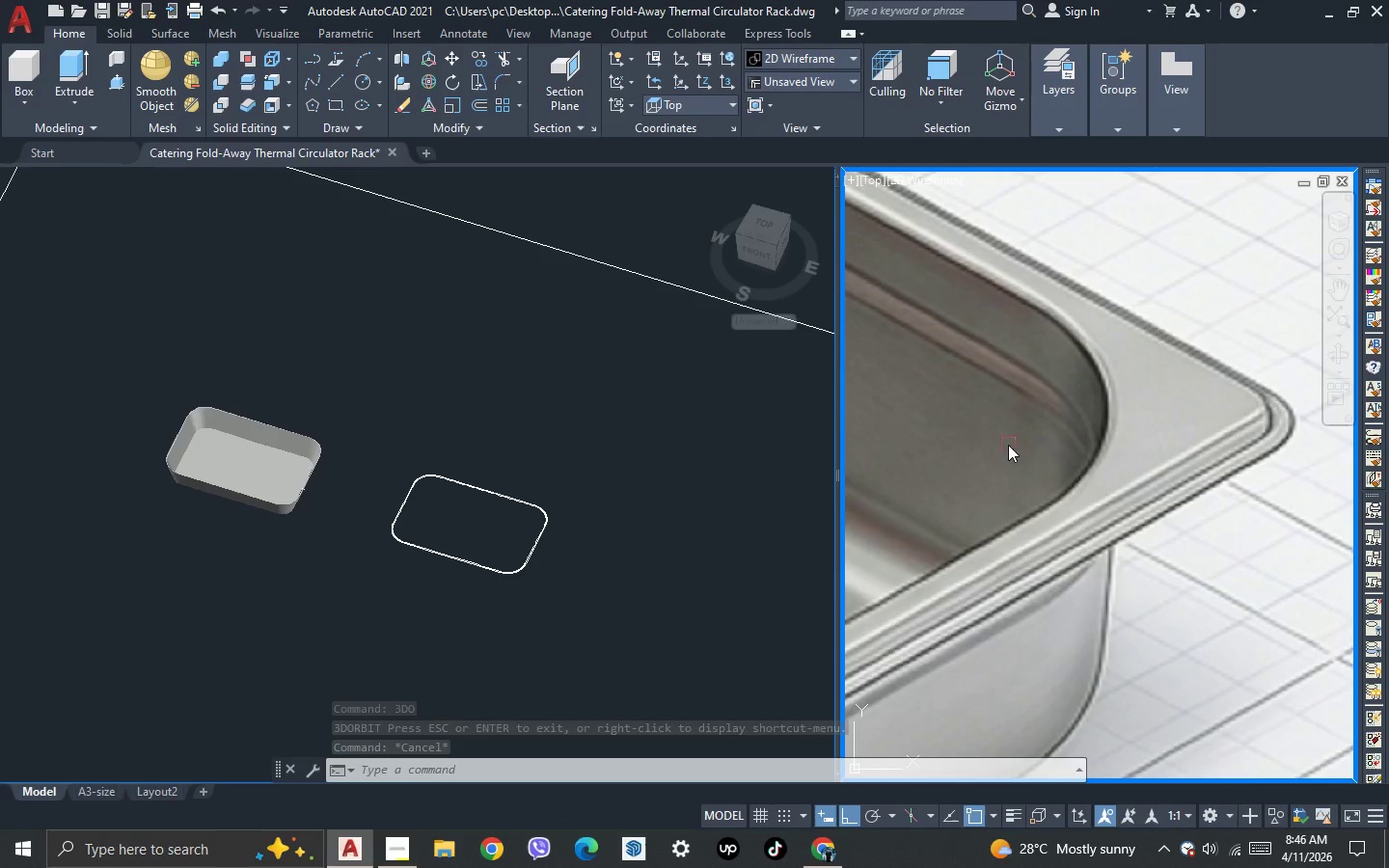 
left_click([738, 502])
 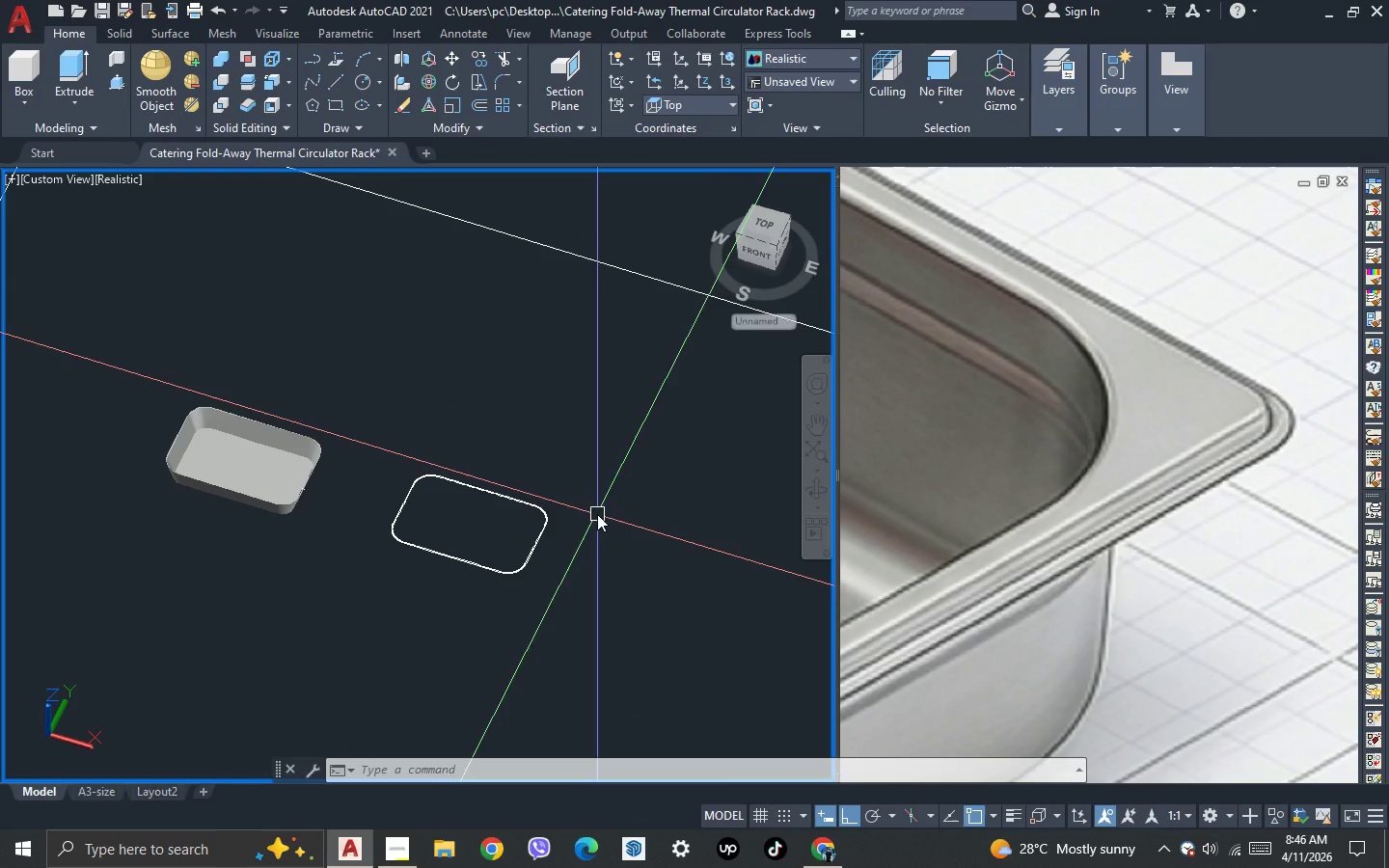 
scroll: coordinate [567, 453], scroll_direction: up, amount: 6.0
 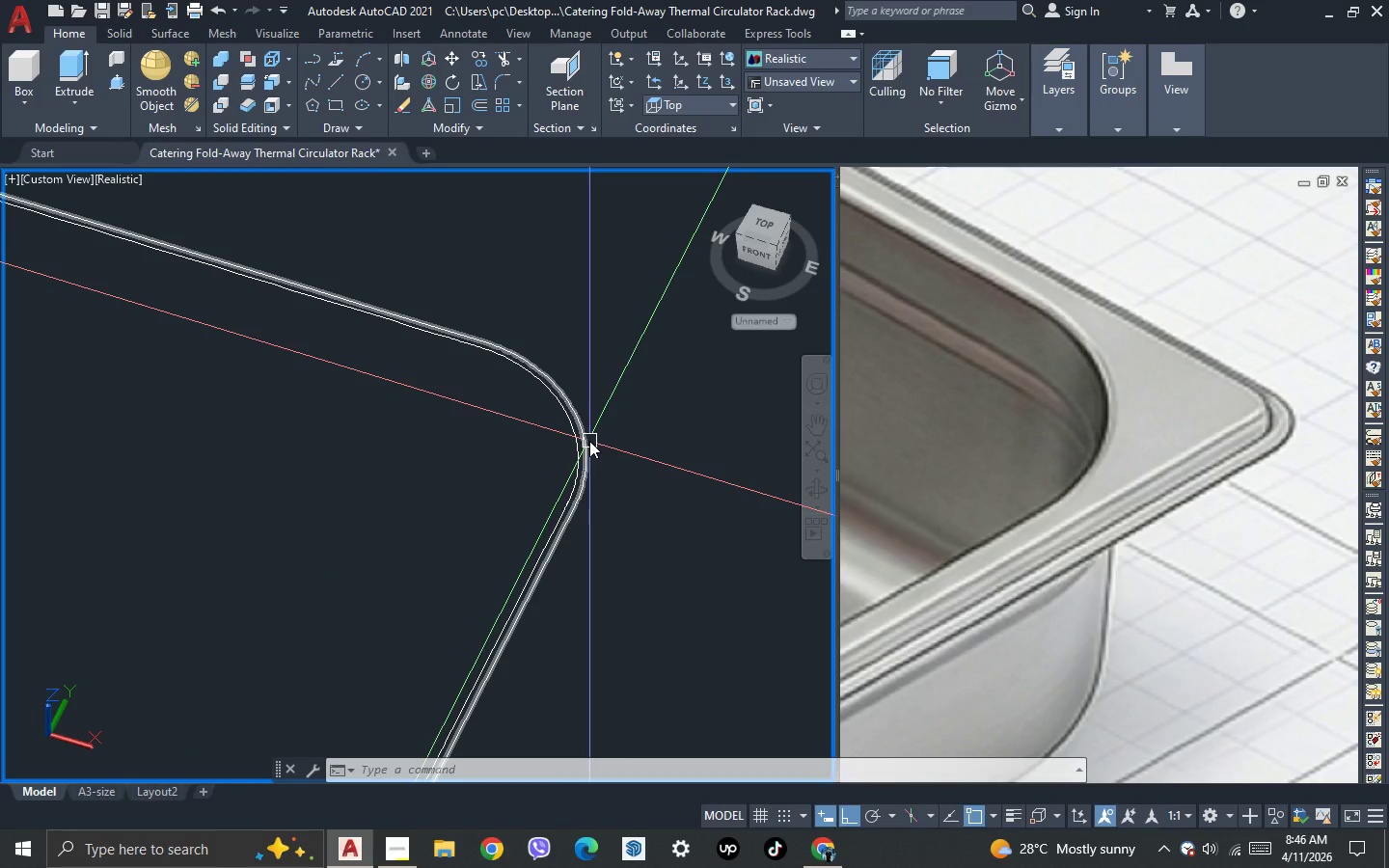 
left_click([589, 440])
 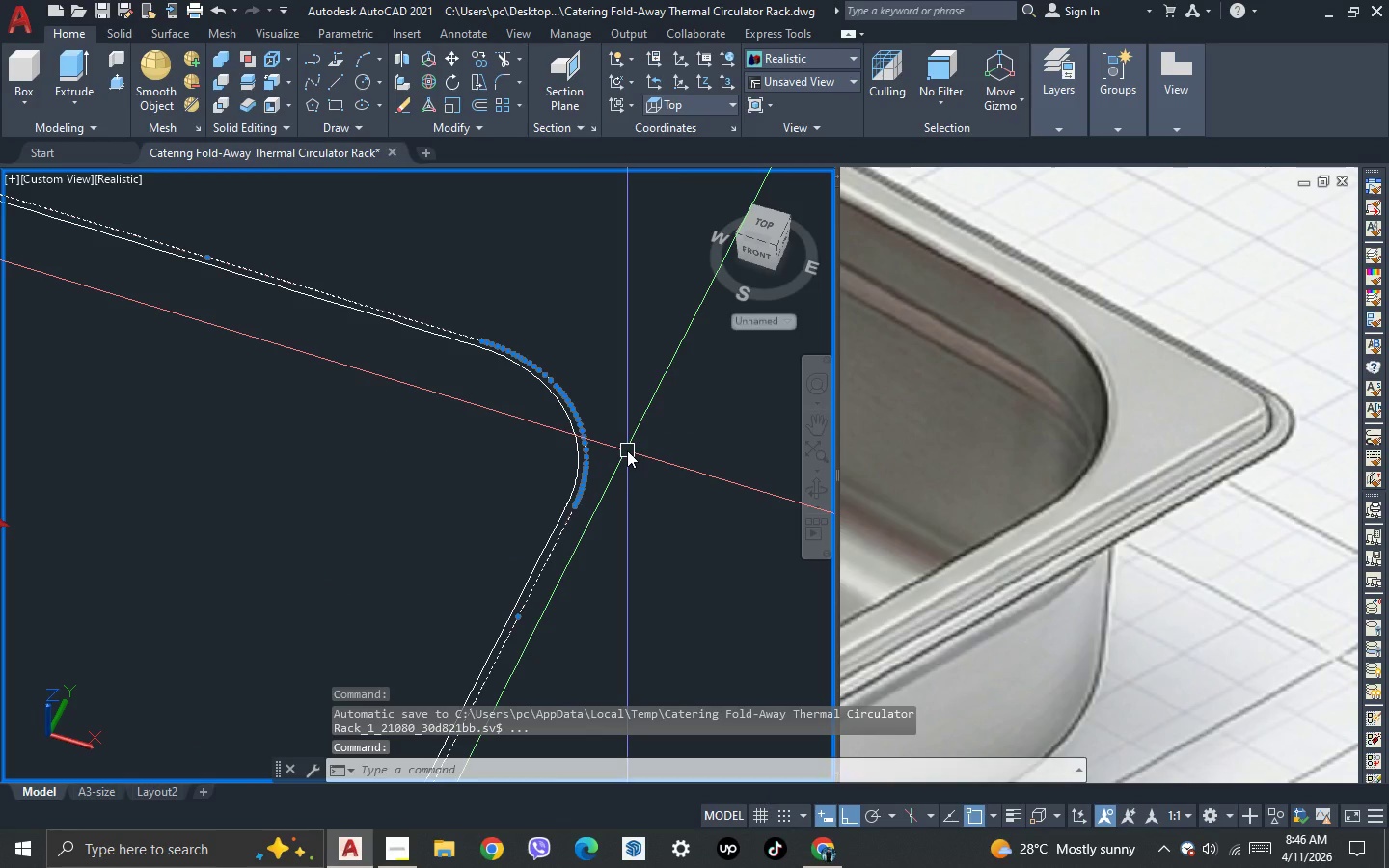 
key(J)
 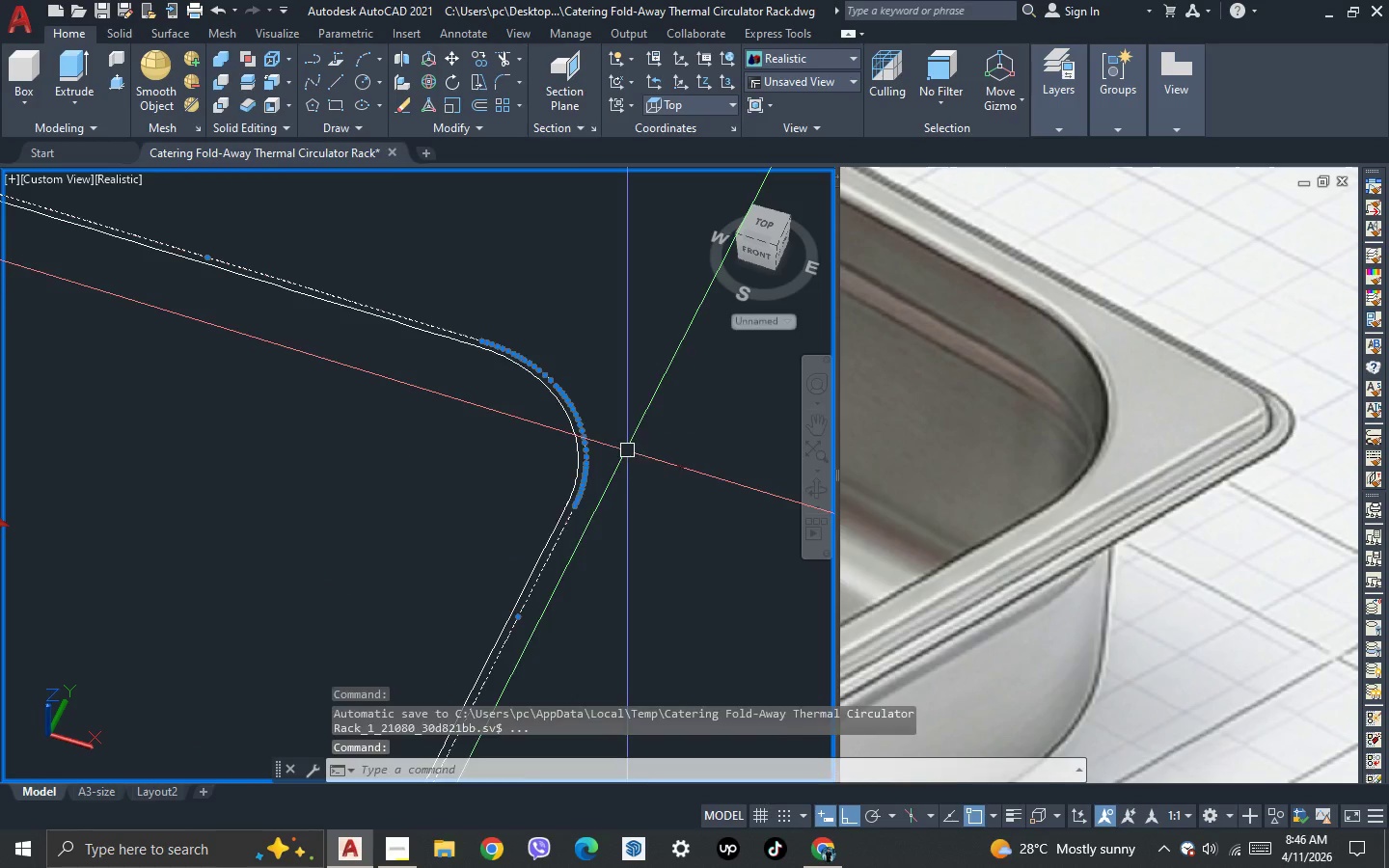 
key(Space)
 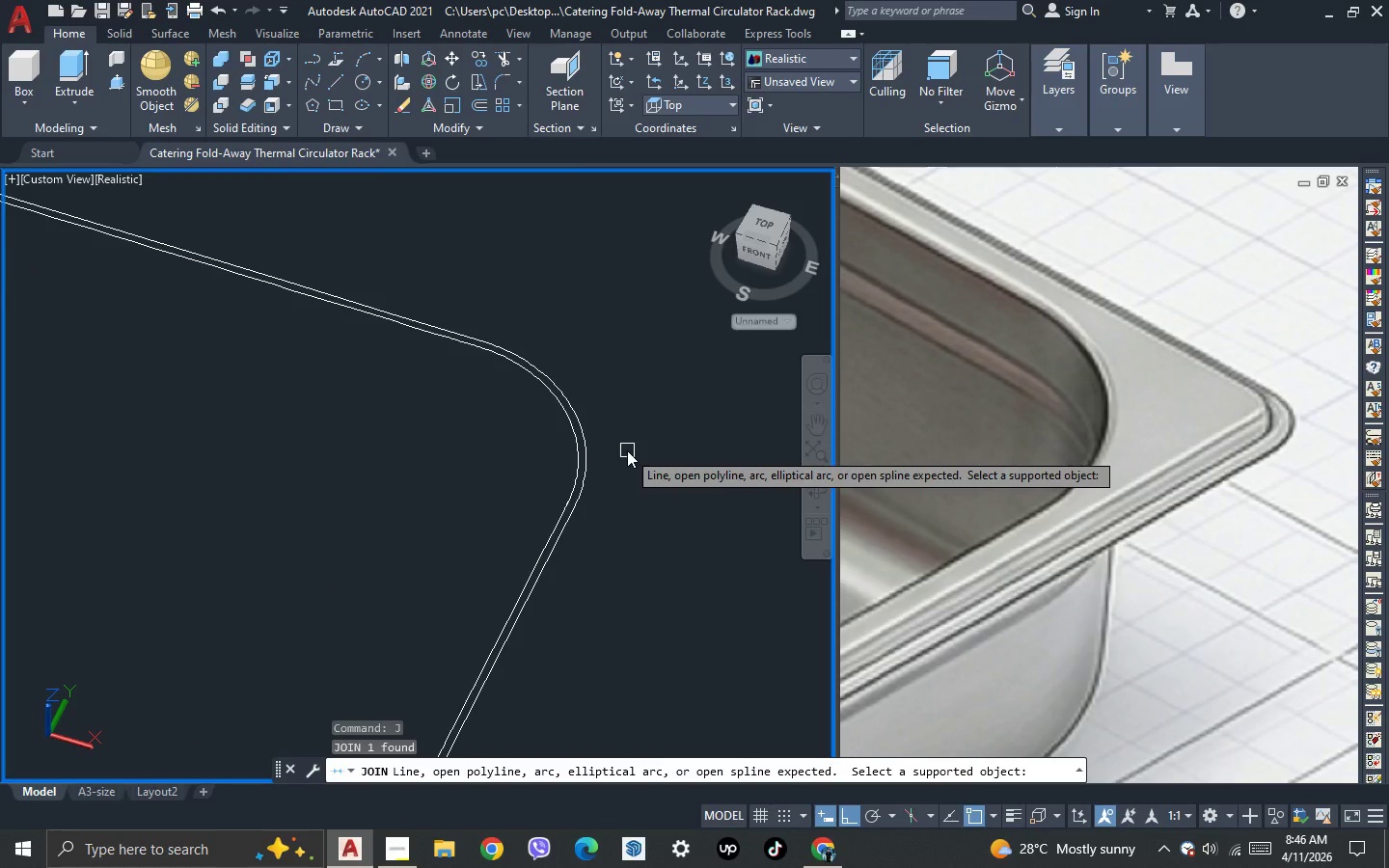 
key(Space)
 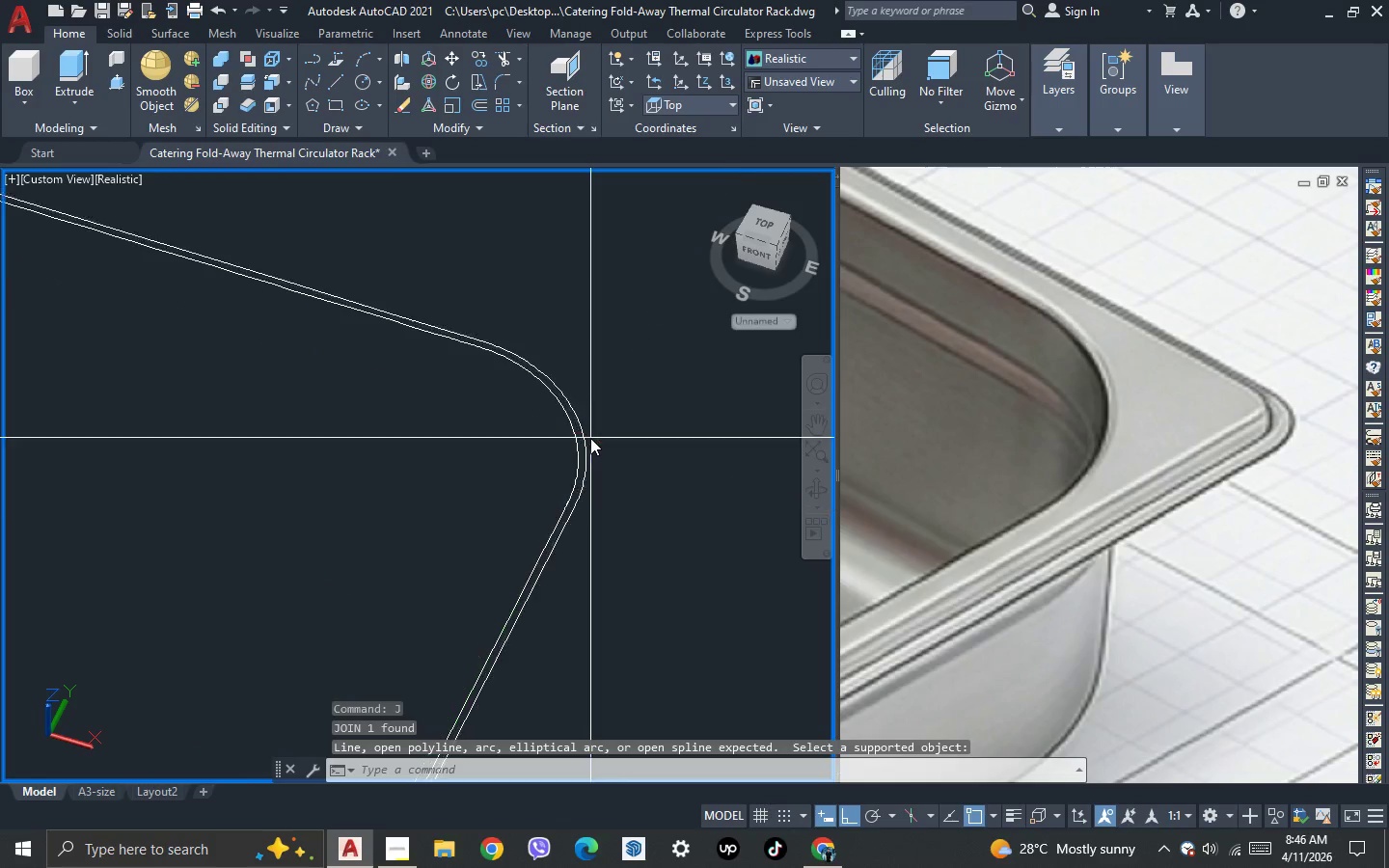 
left_click([590, 438])
 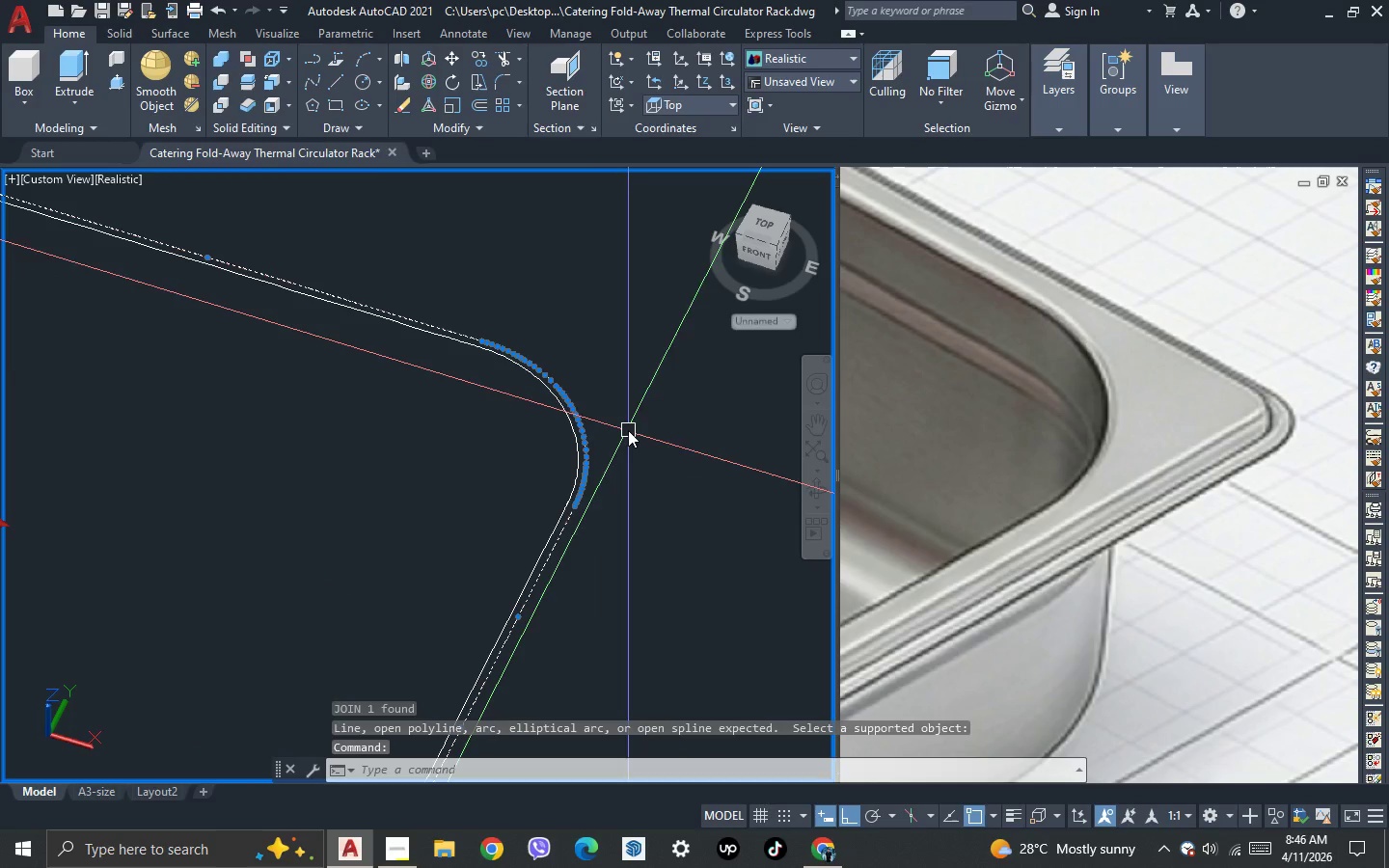 
scroll: coordinate [628, 430], scroll_direction: down, amount: 2.0
 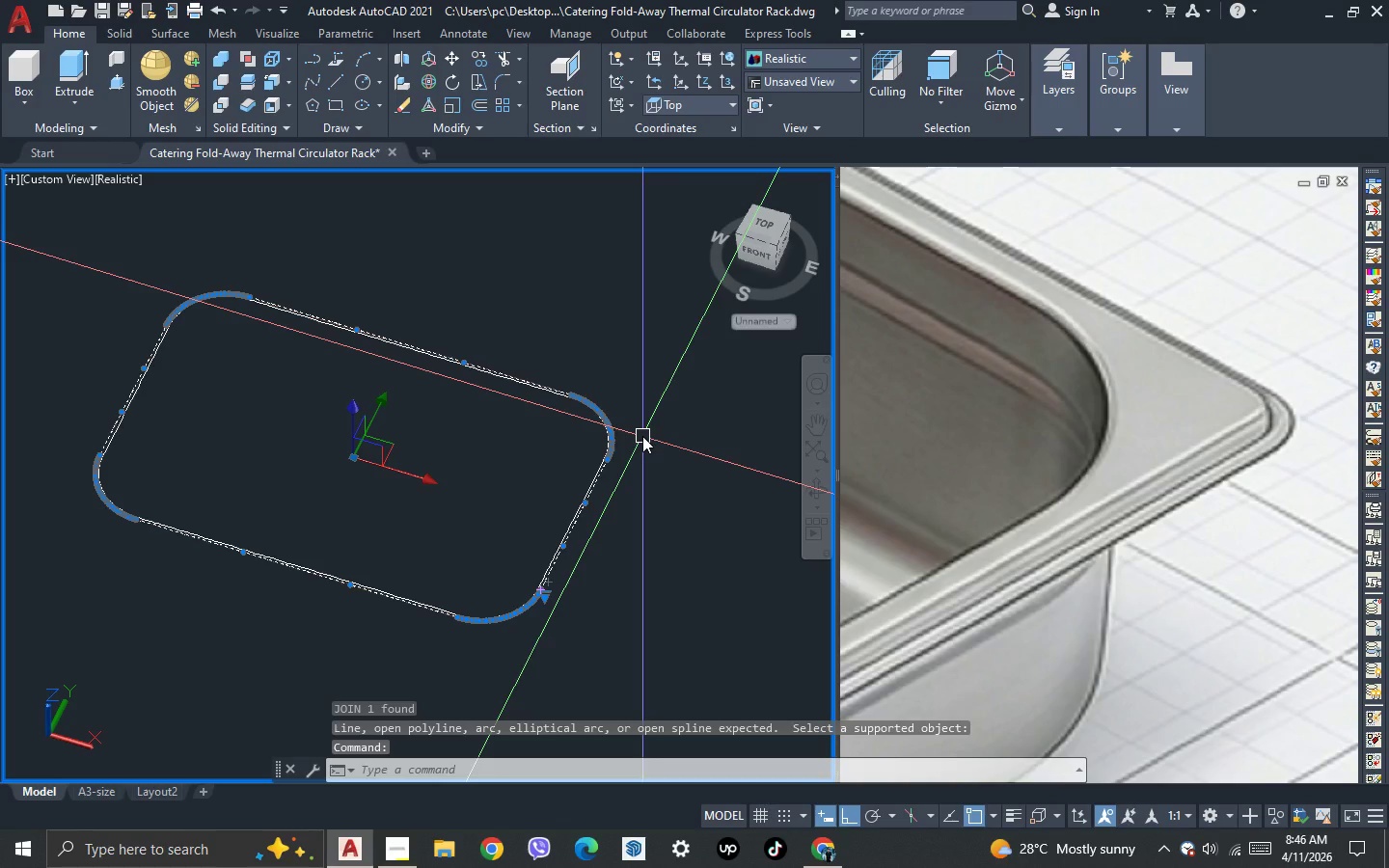 
key(O)
 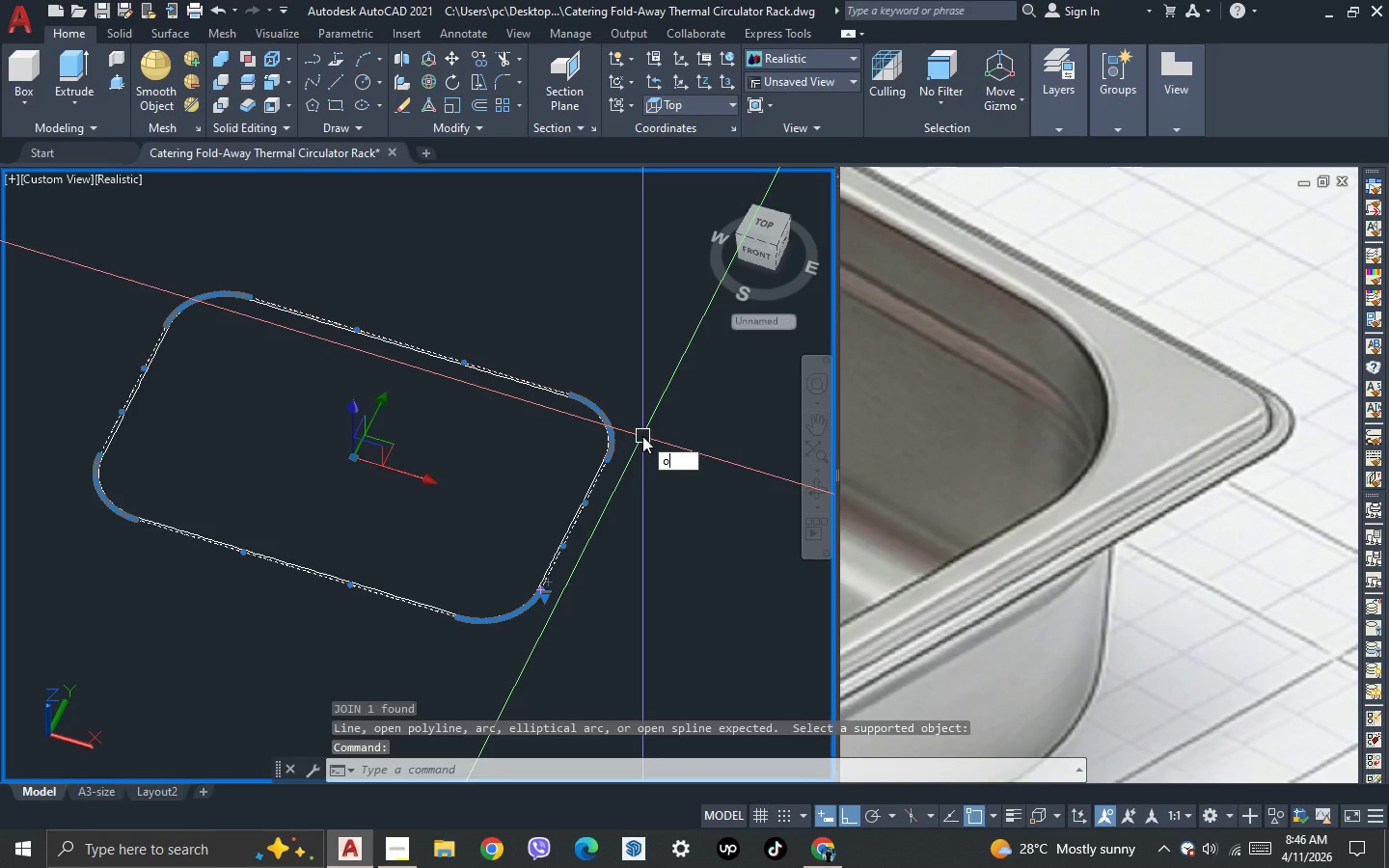 
key(Enter)
 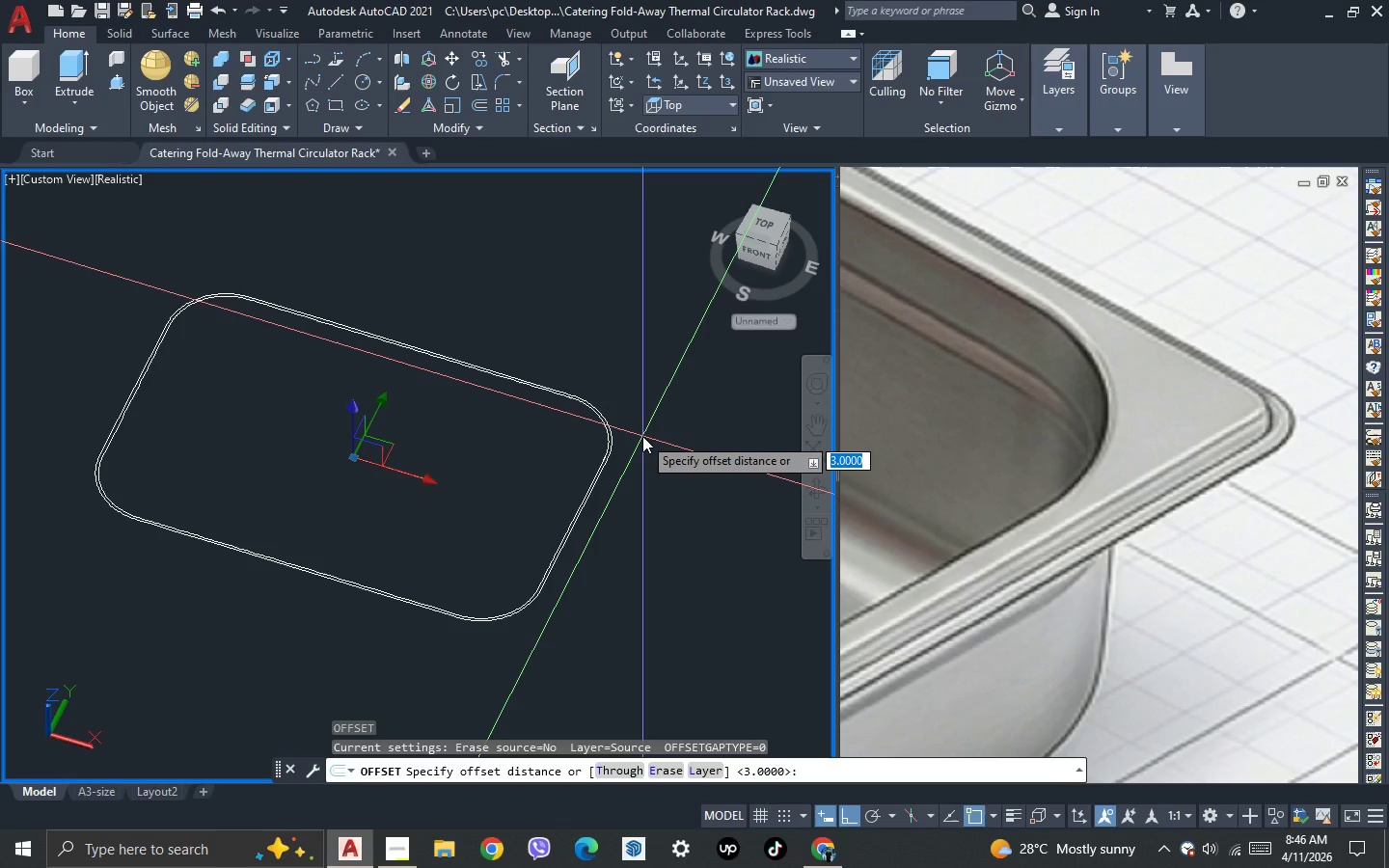 
wait(8.8)
 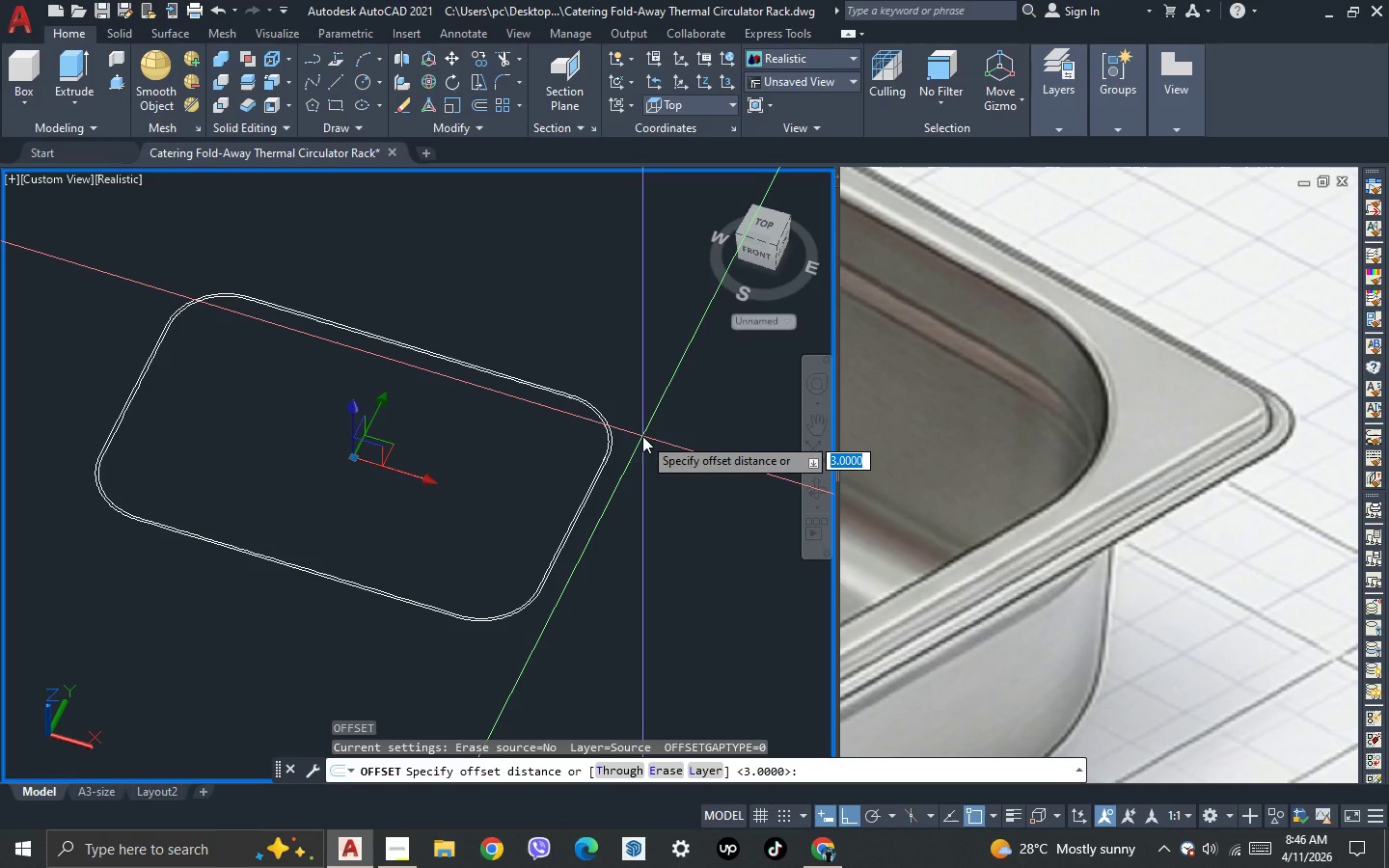 
type(30)
 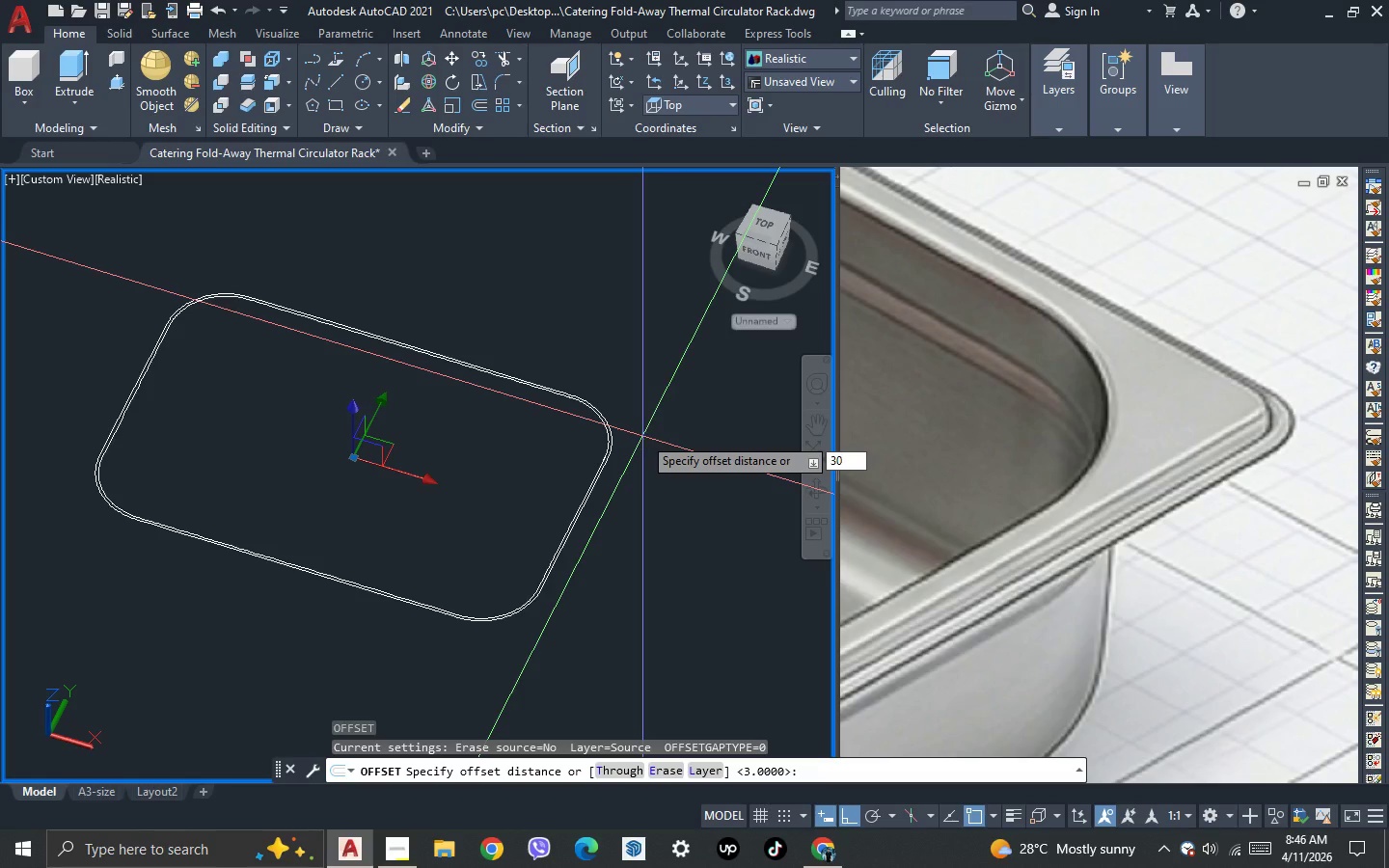 
key(Enter)
 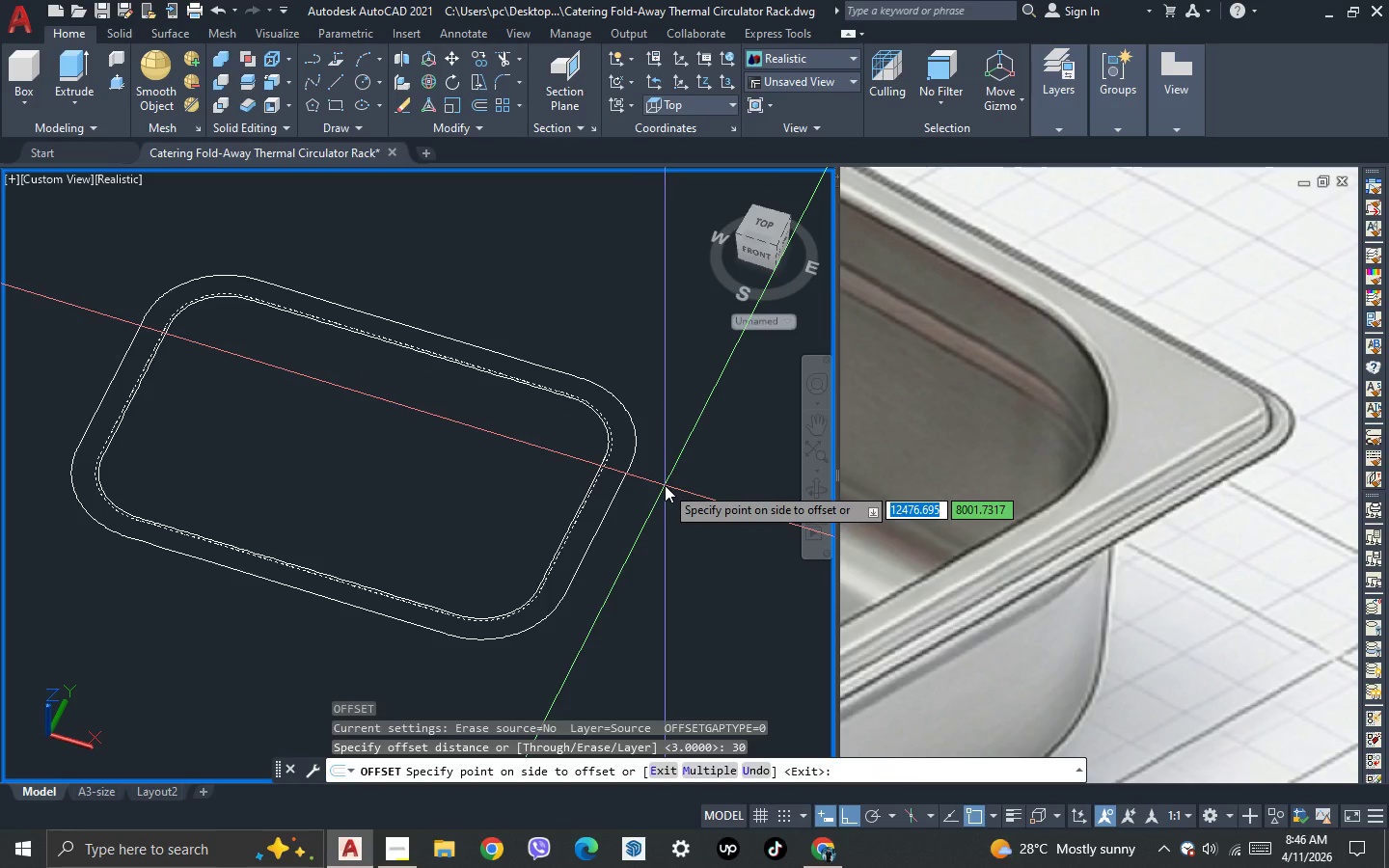 
left_click([665, 485])
 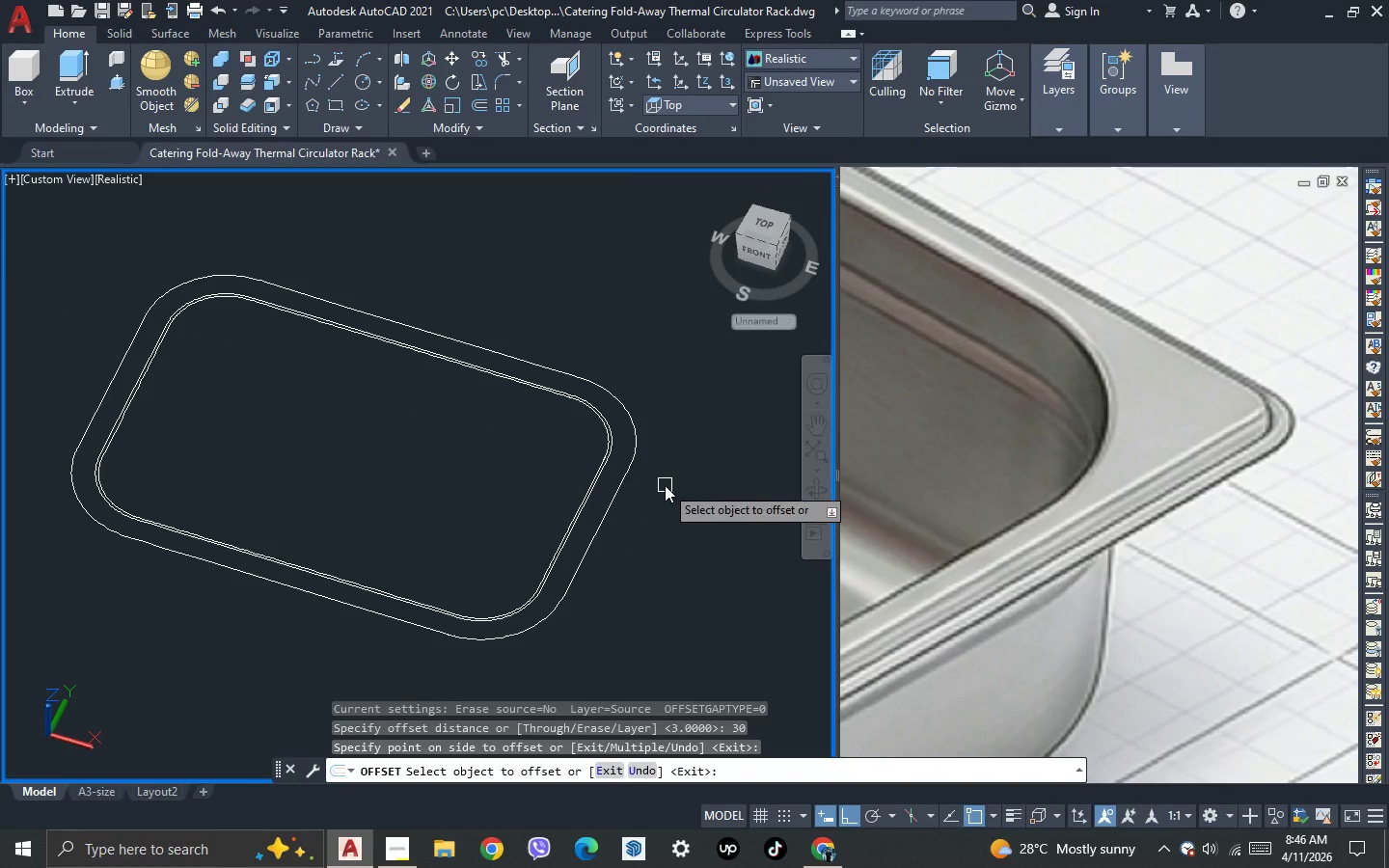 
key(Escape)
 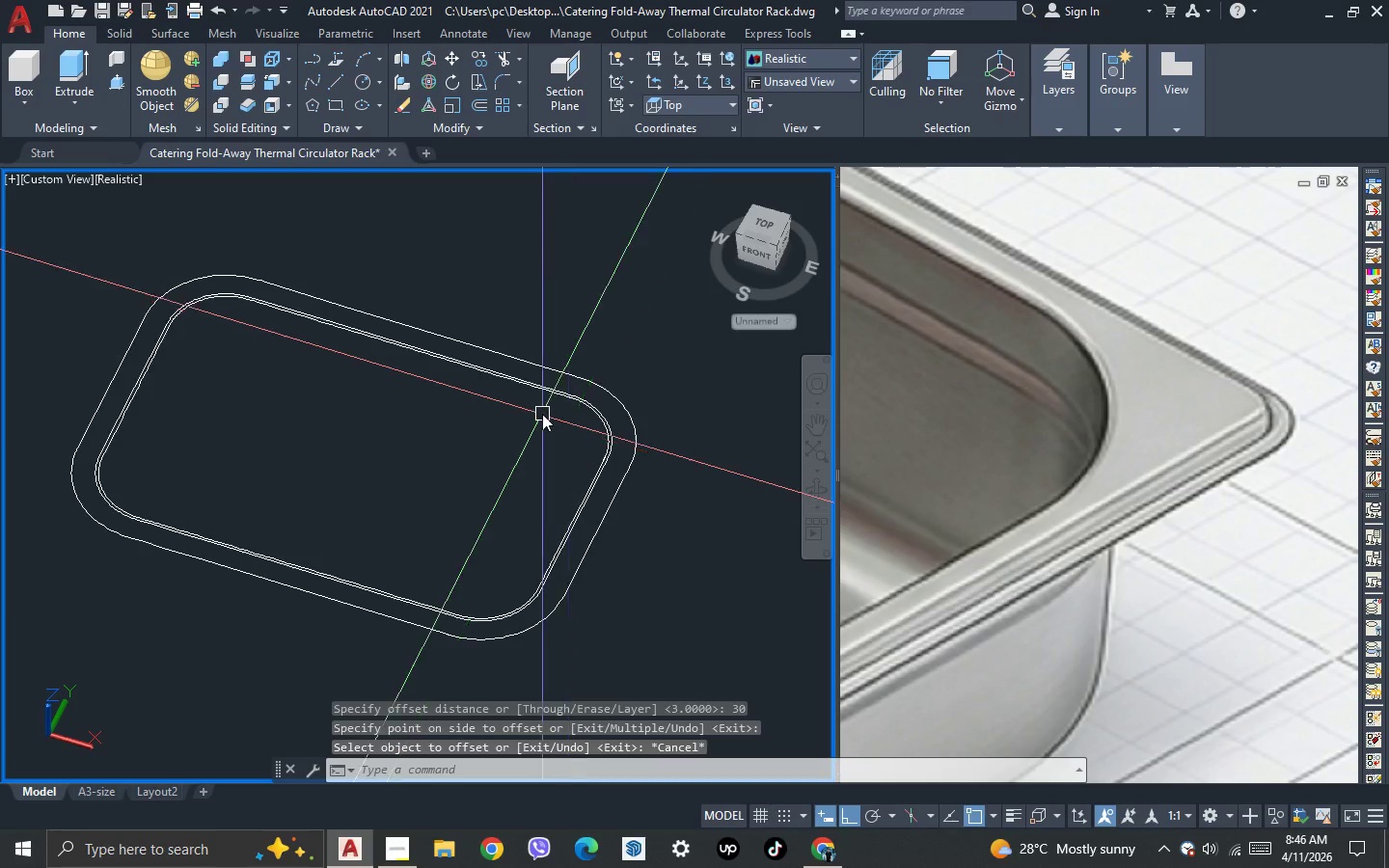 
scroll: coordinate [540, 414], scroll_direction: down, amount: 2.0
 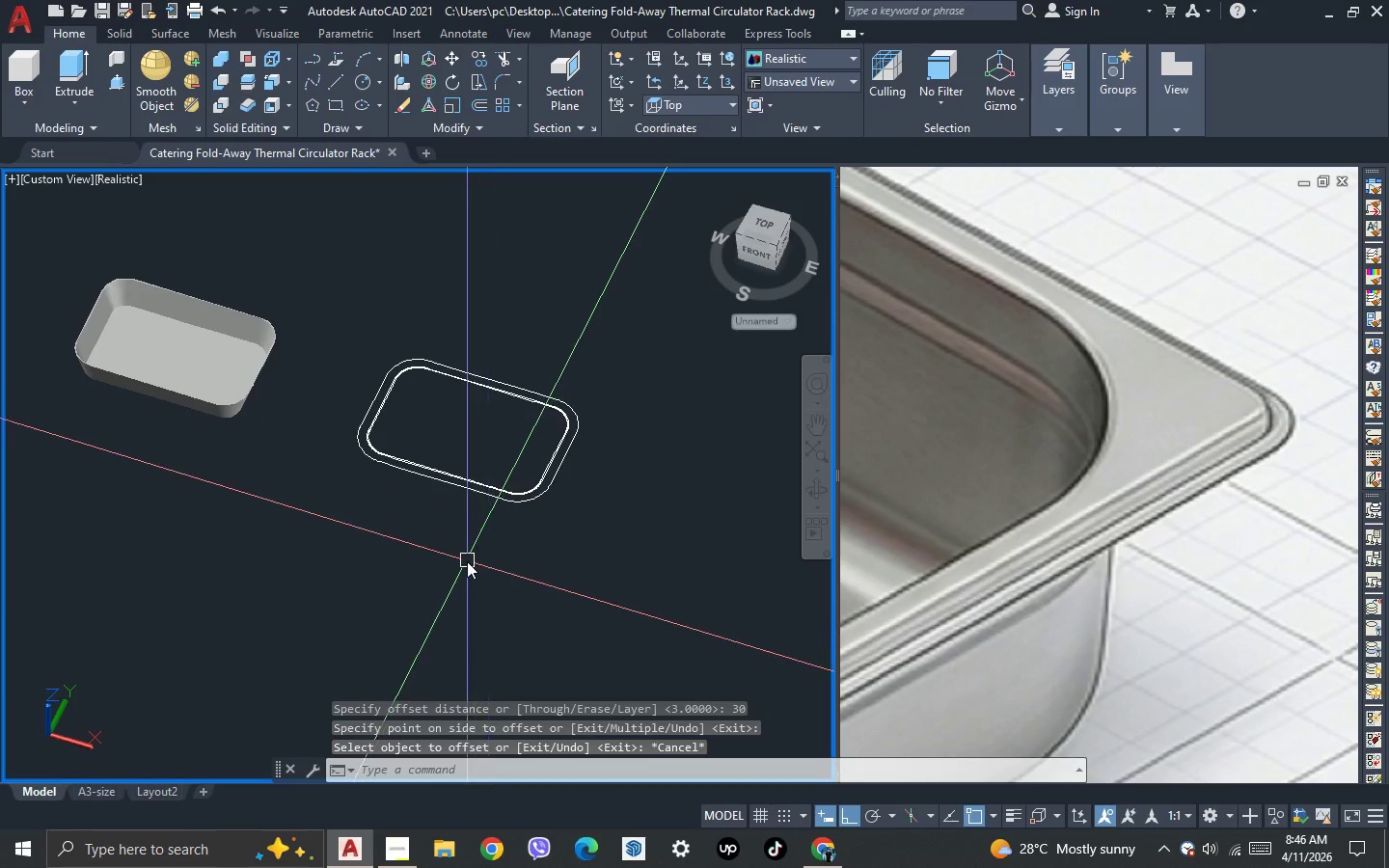 
key(3)
 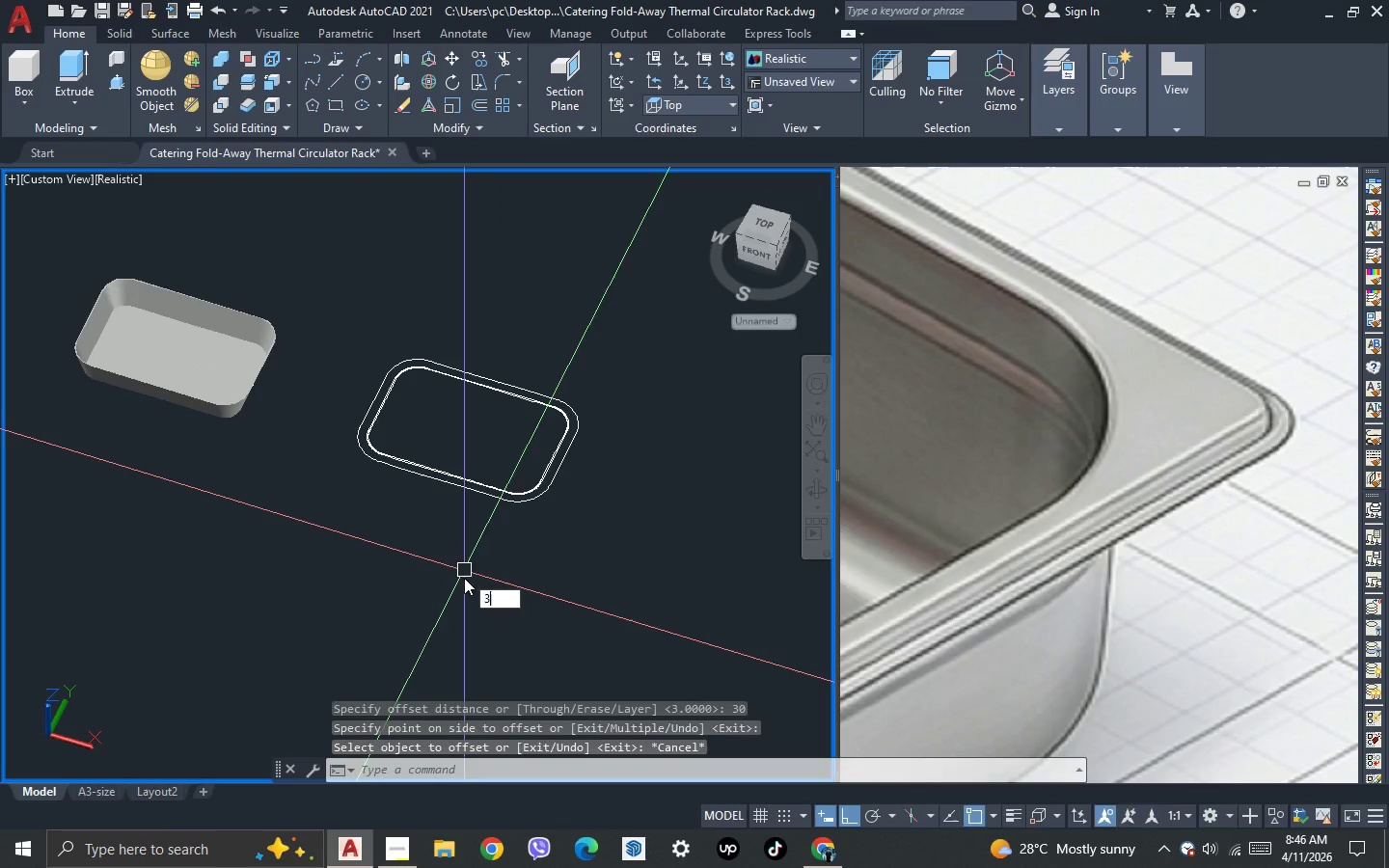 
key(Space)
 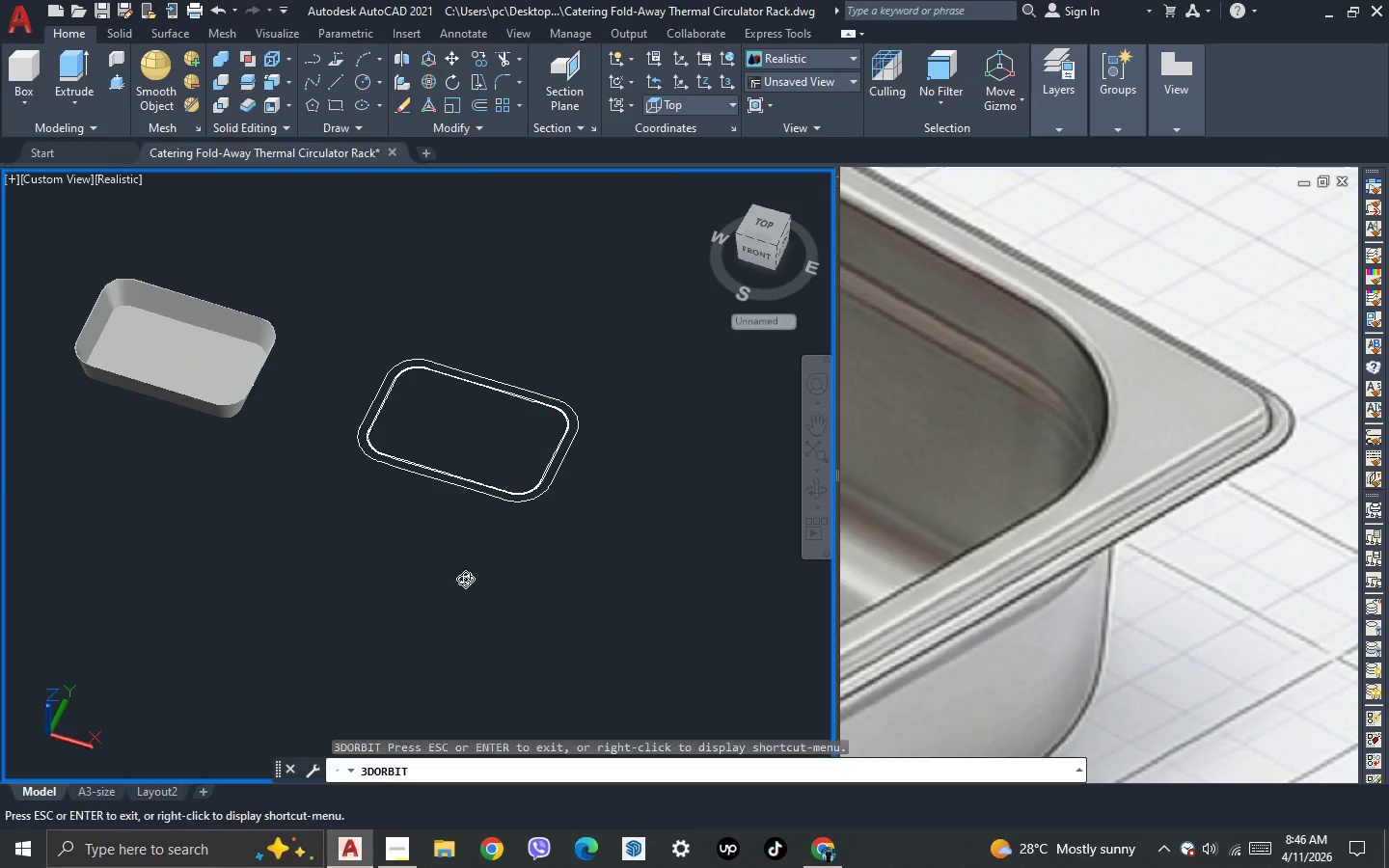 
left_click_drag(start_coordinate=[465, 579], to_coordinate=[588, 599])
 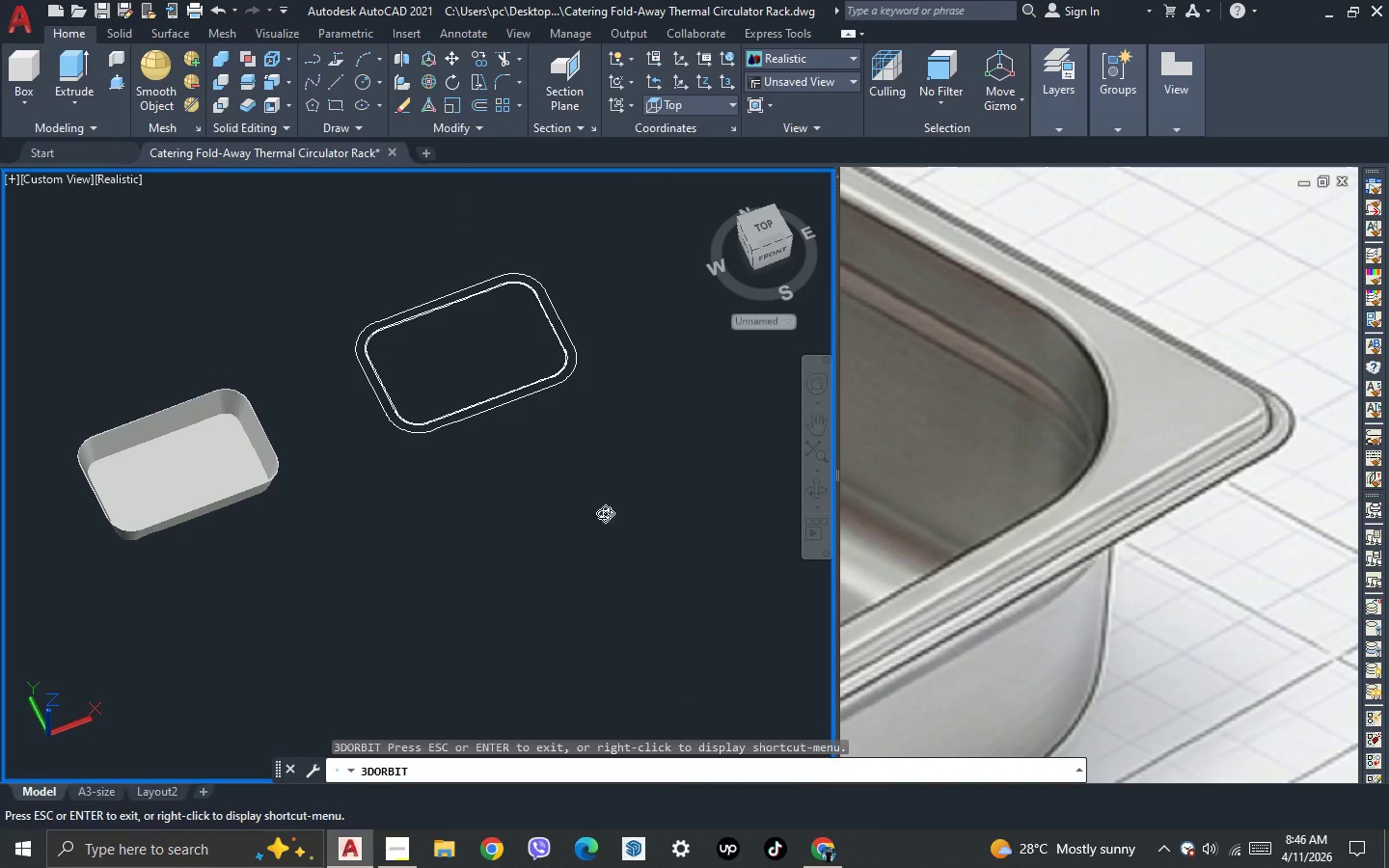 
key(Escape)
 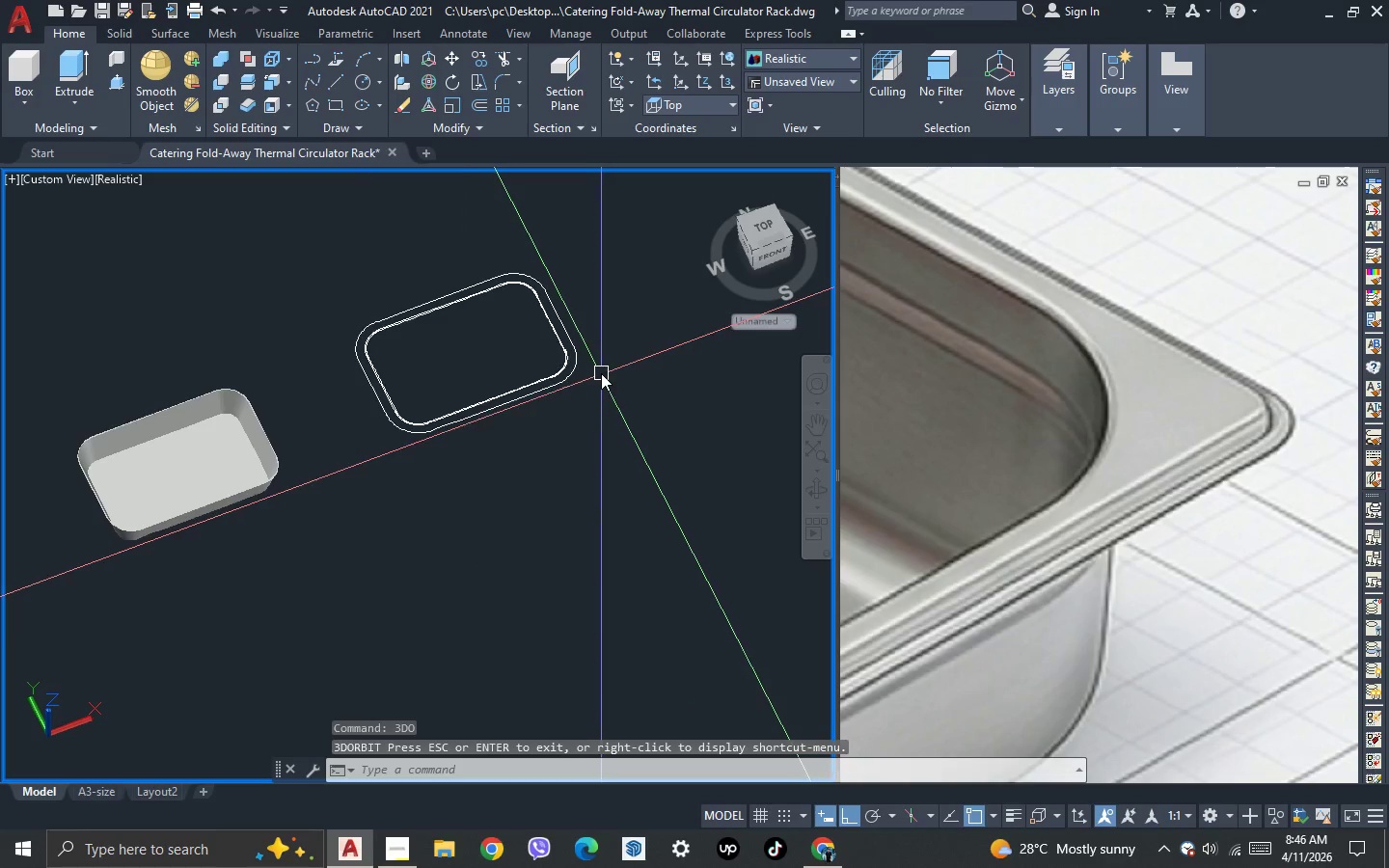 
scroll: coordinate [559, 340], scroll_direction: up, amount: 4.0
 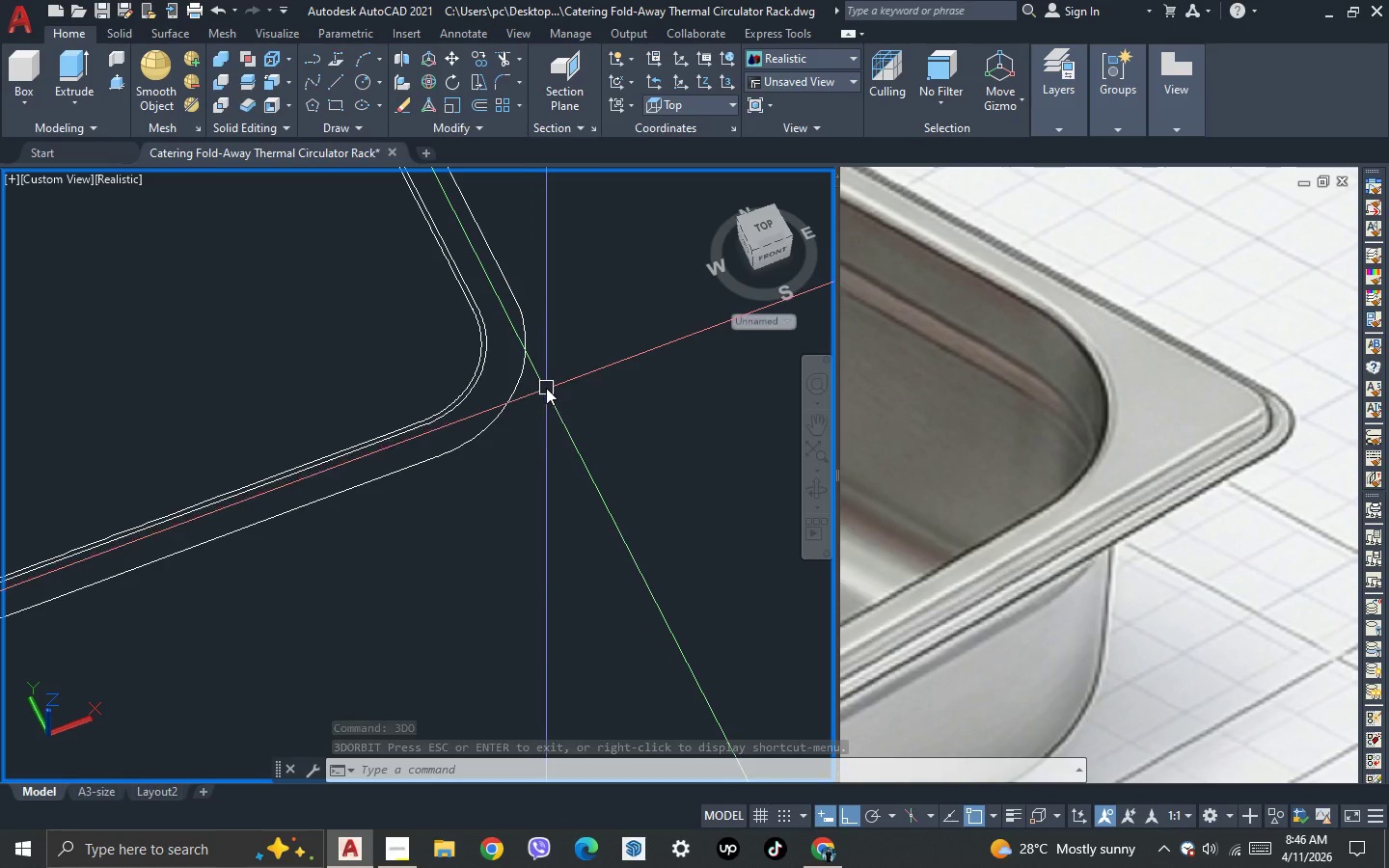 
type(f r 20 )
 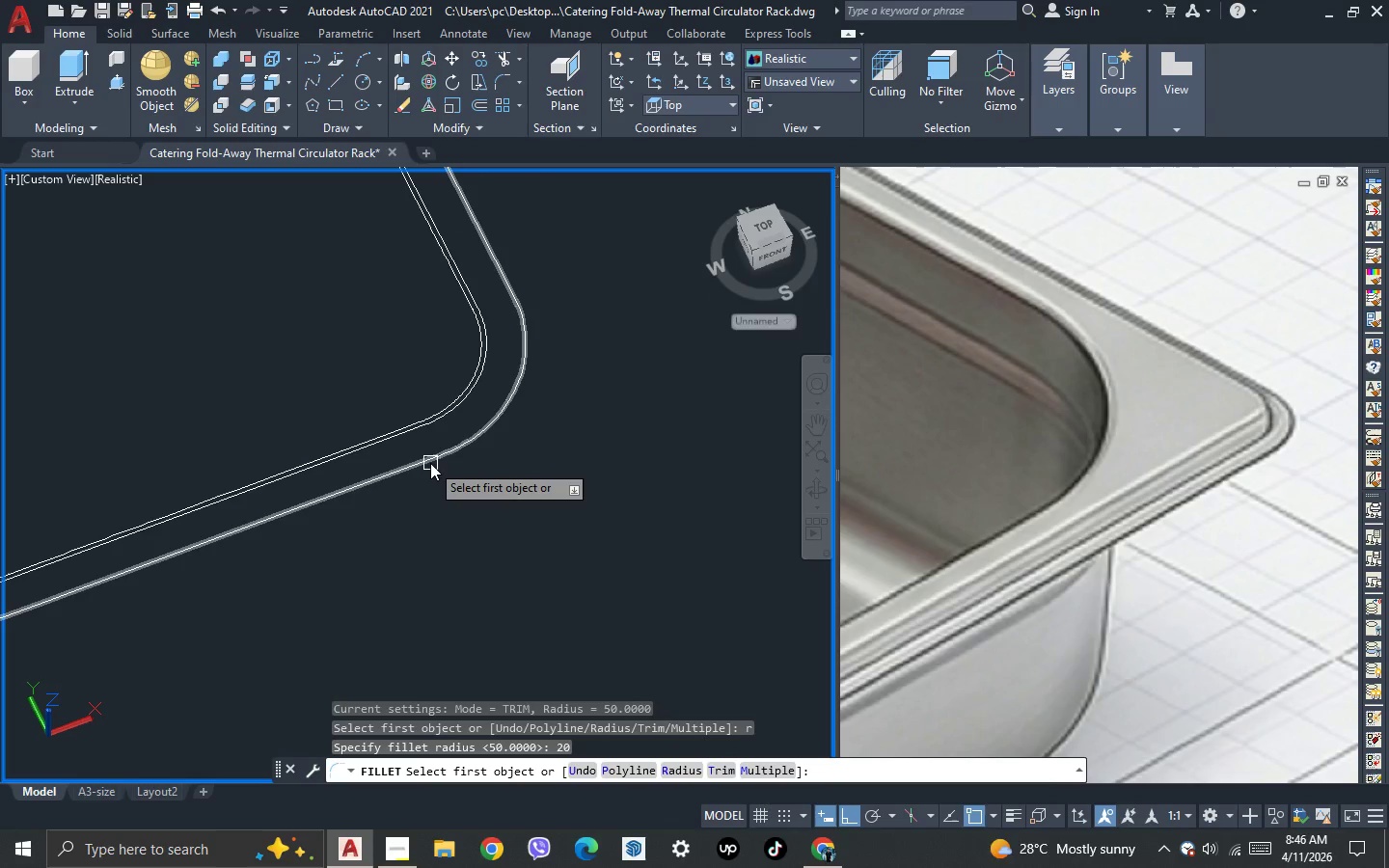 
key(Escape)
 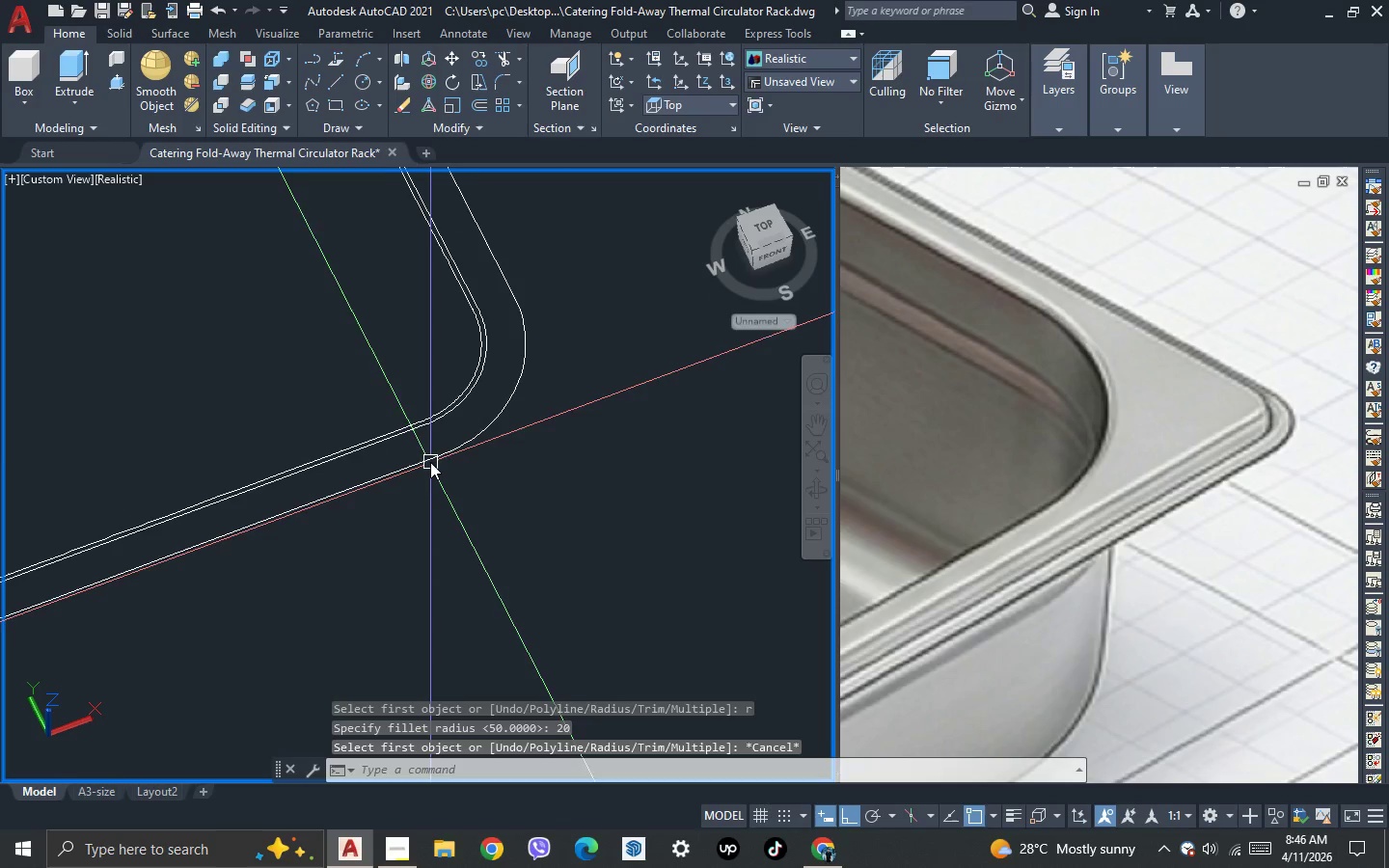 
left_click([430, 462])
 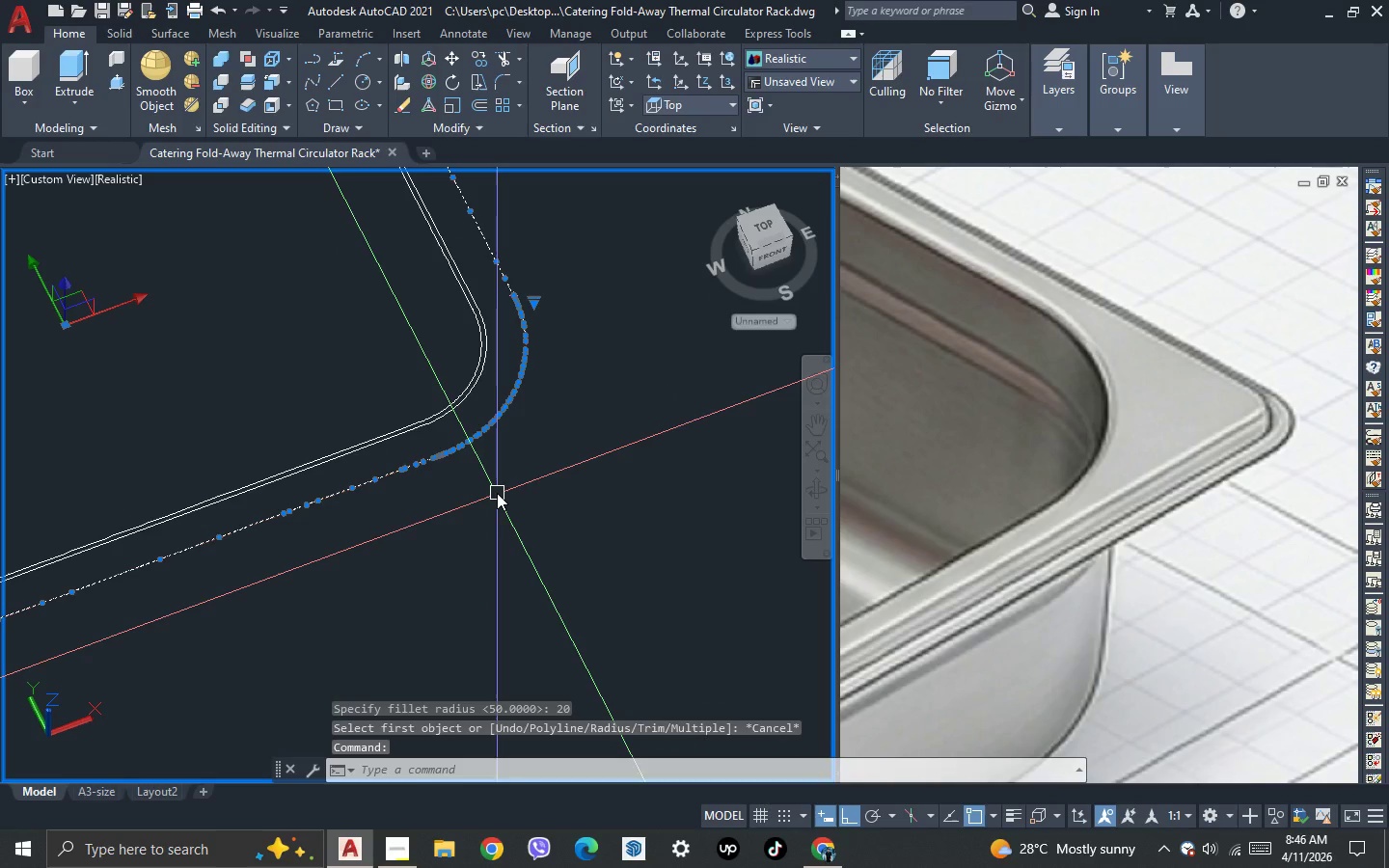 
key(X)
 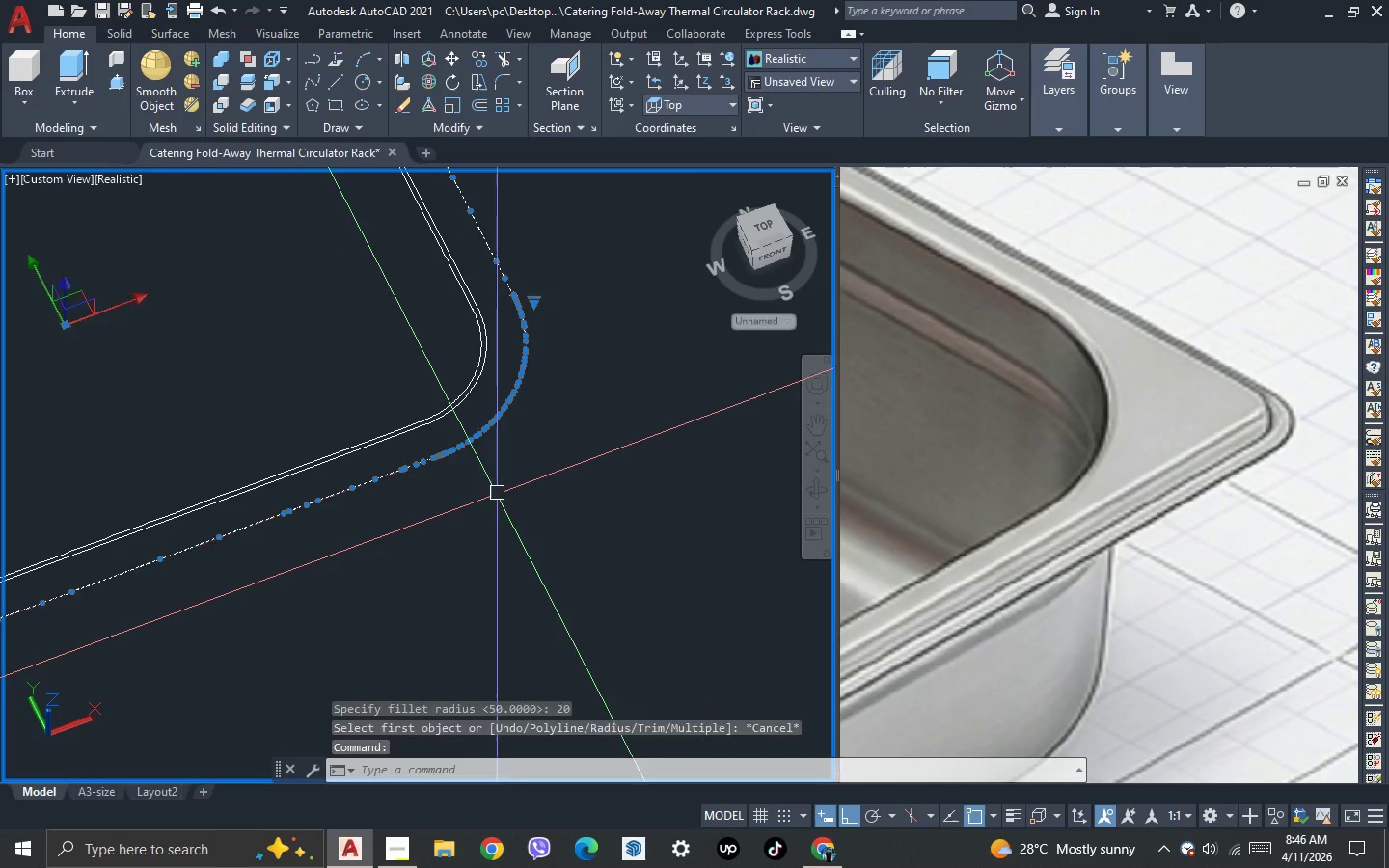 
key(Space)
 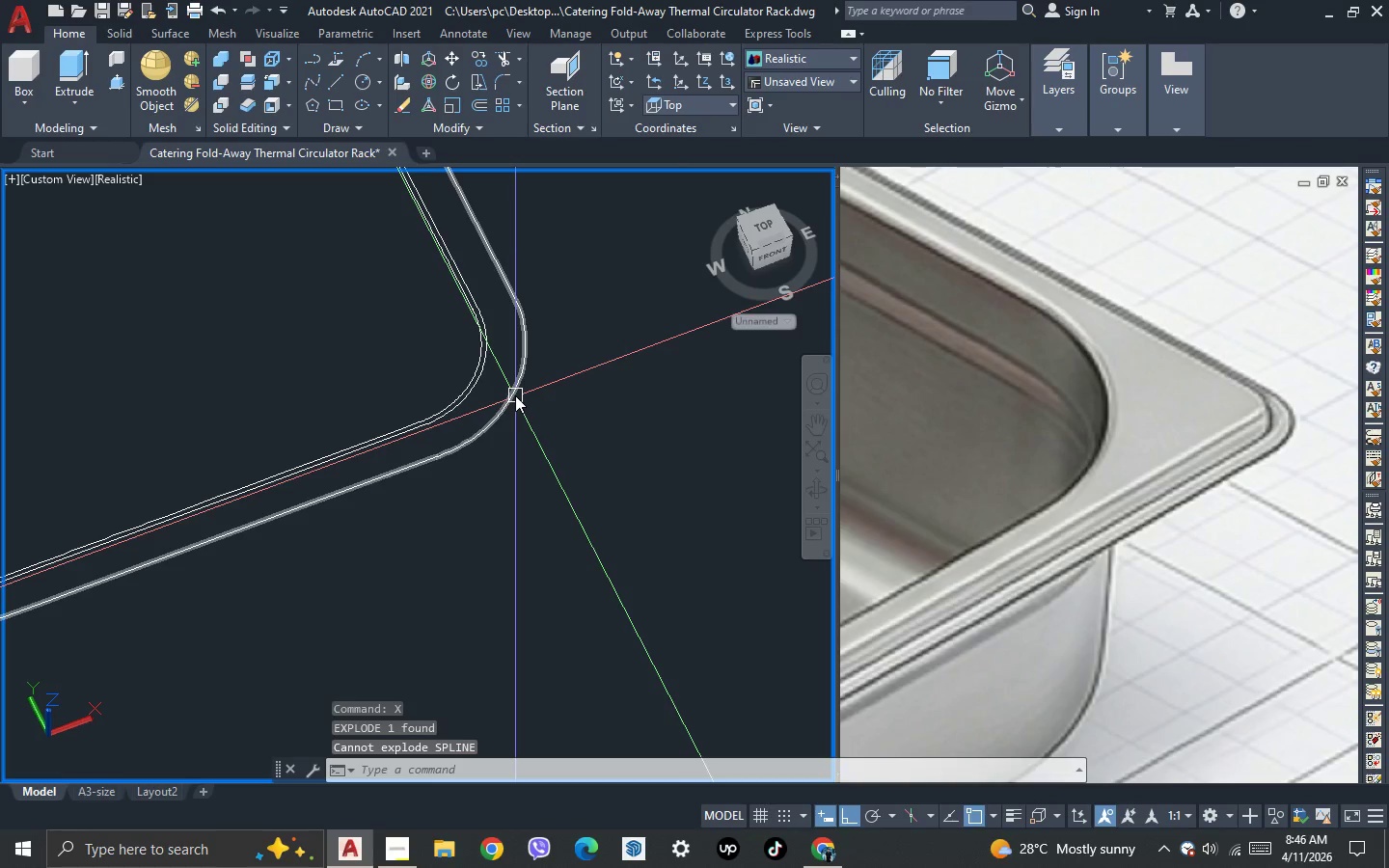 
left_click([515, 395])
 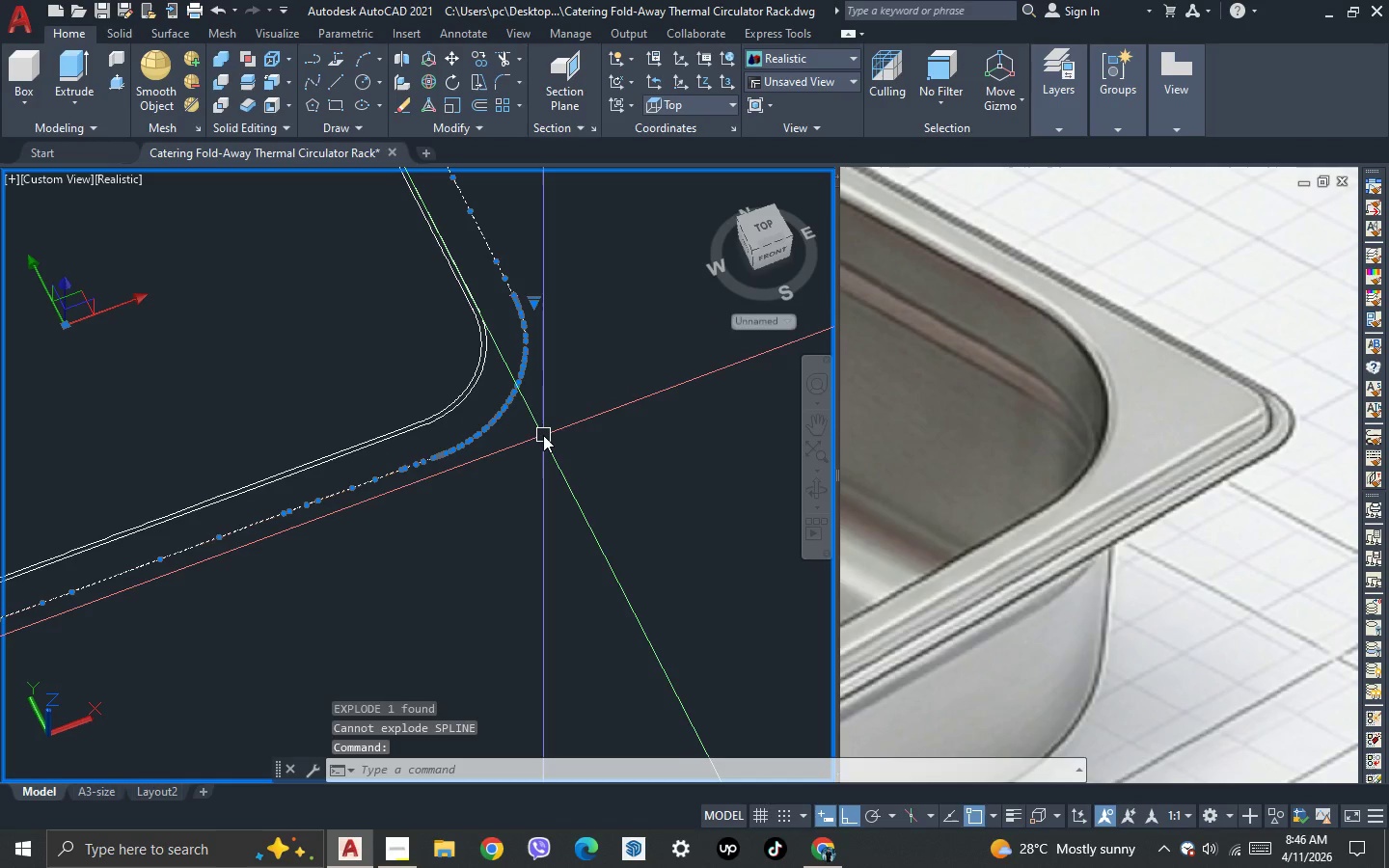 
key(X)
 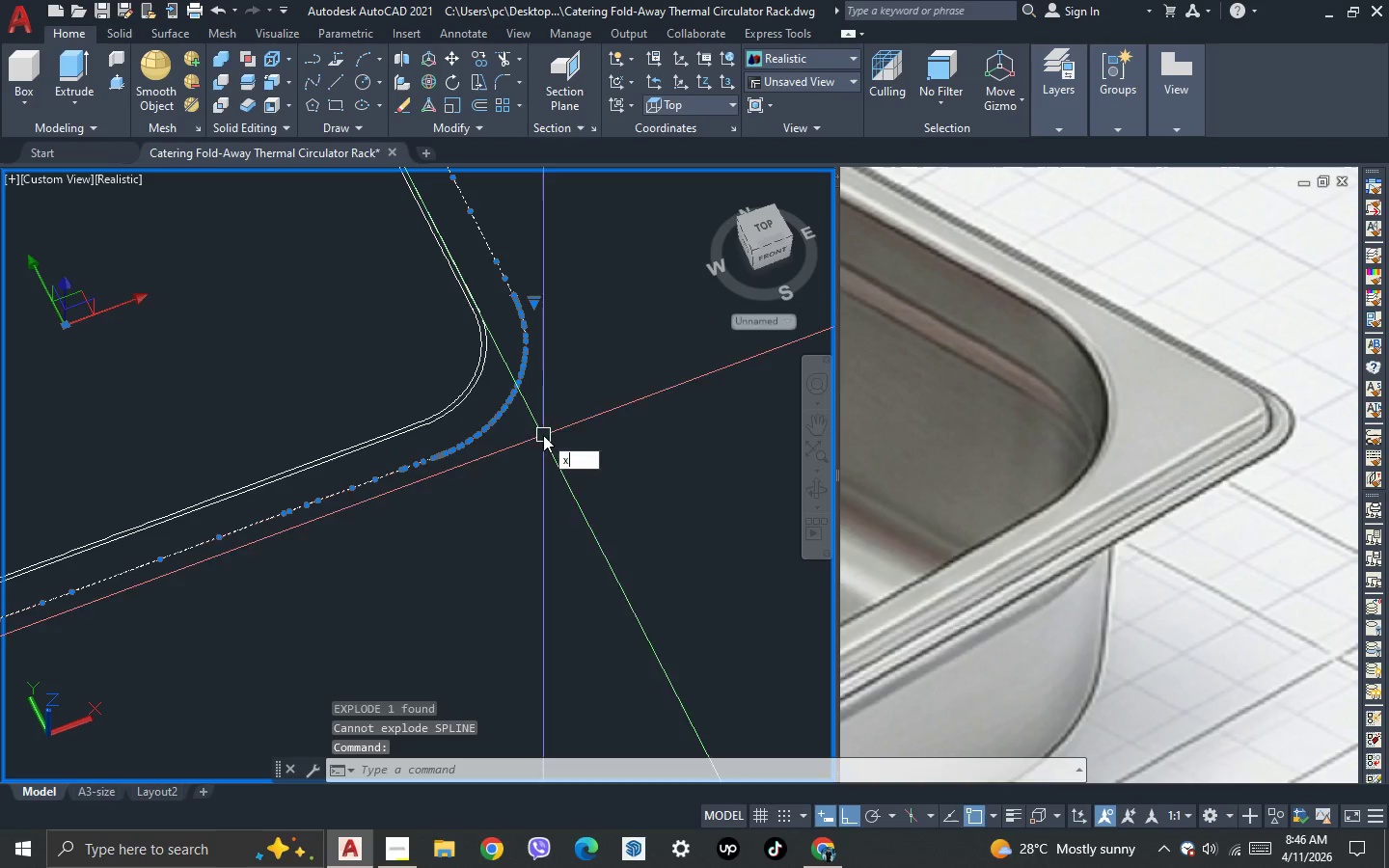 
key(Space)
 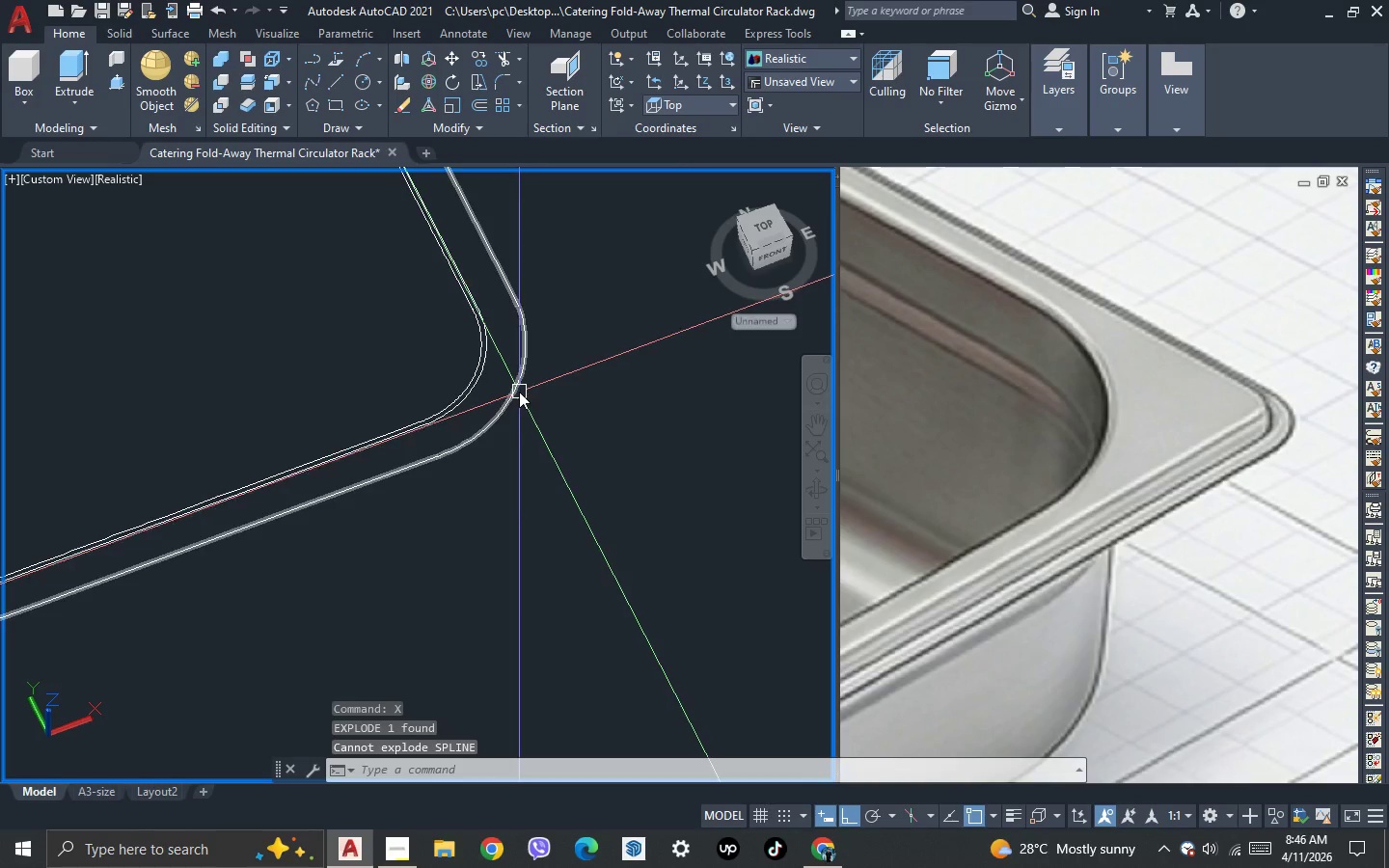 
left_click([519, 392])
 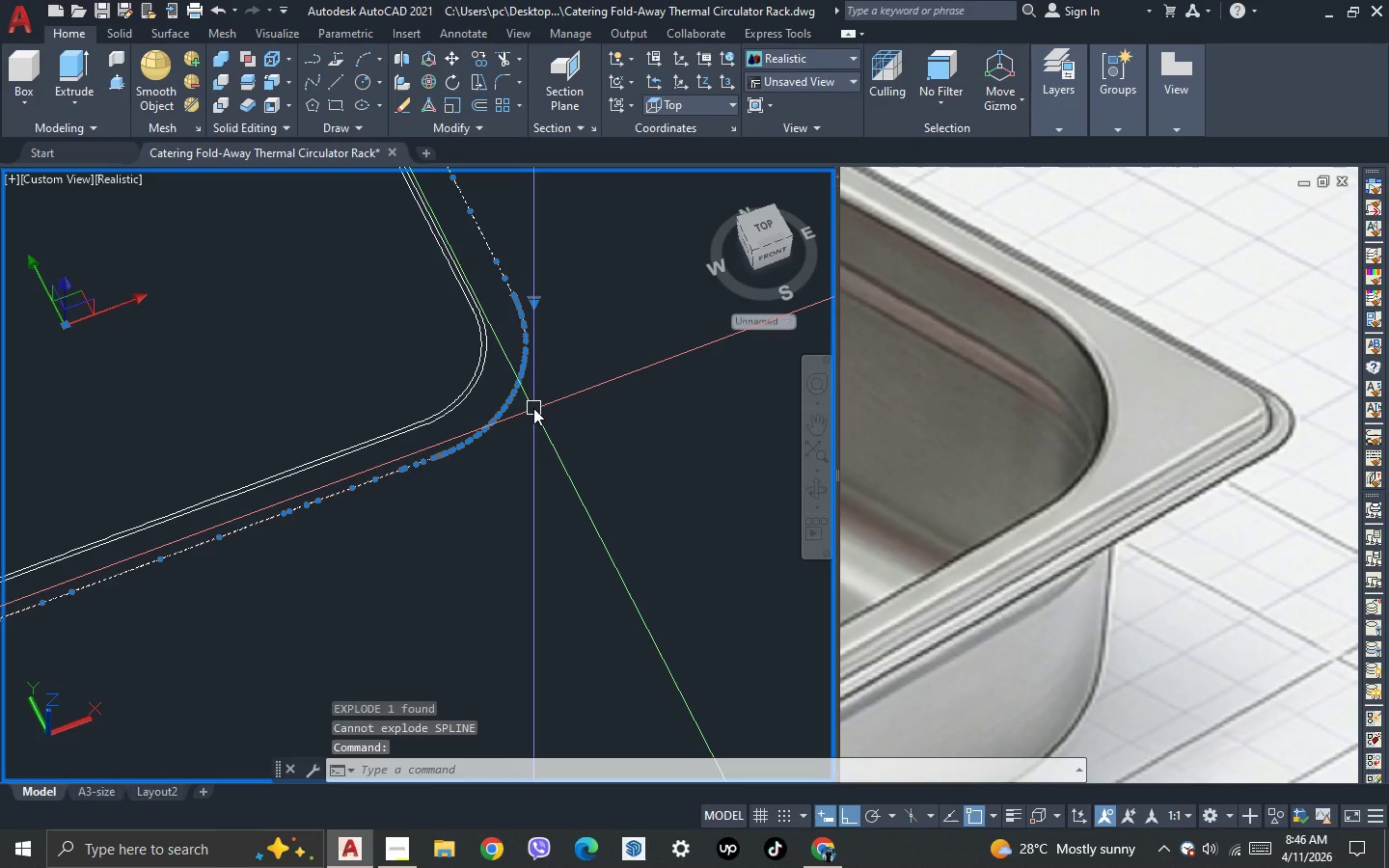 
key(X)
 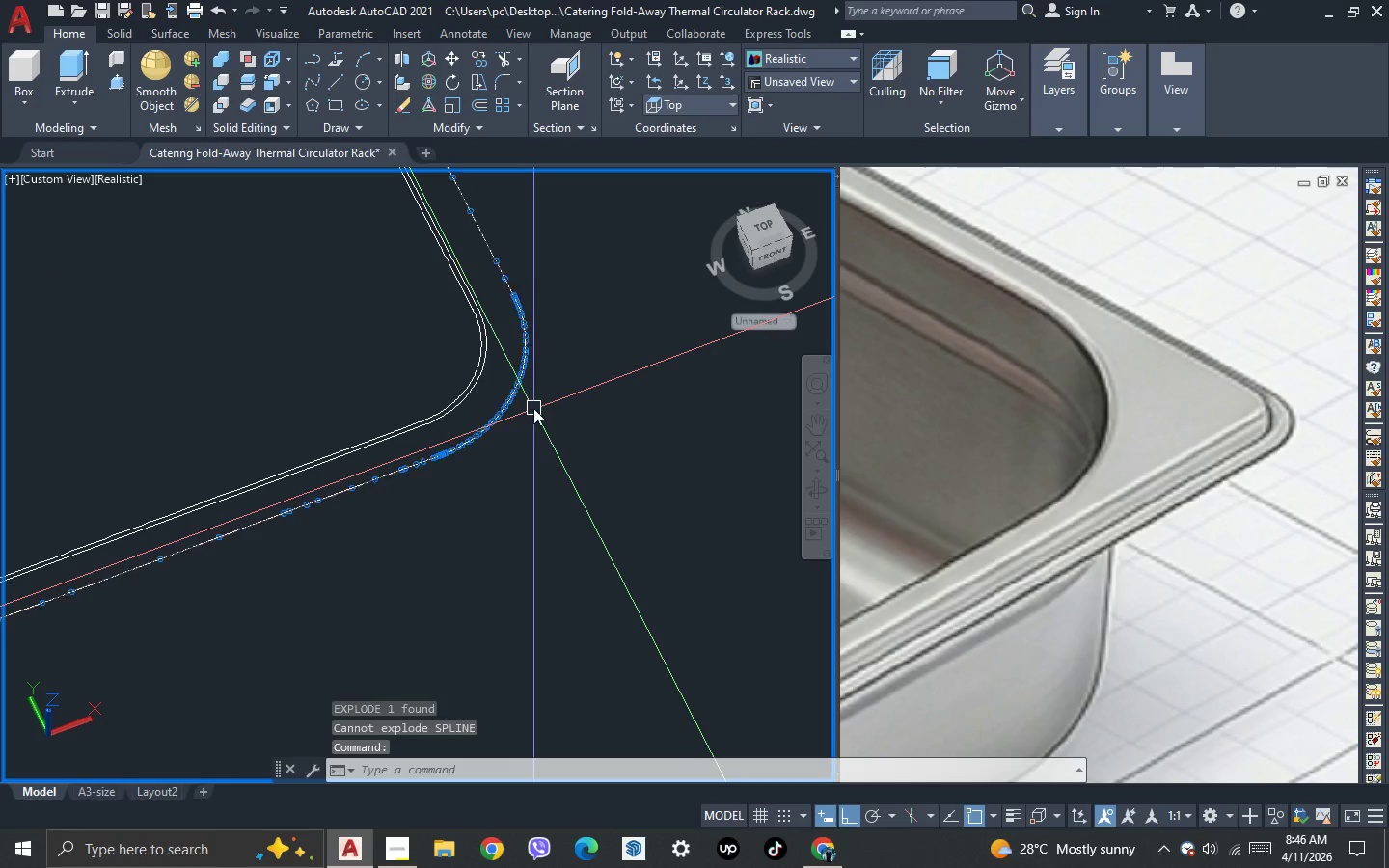 
key(Space)
 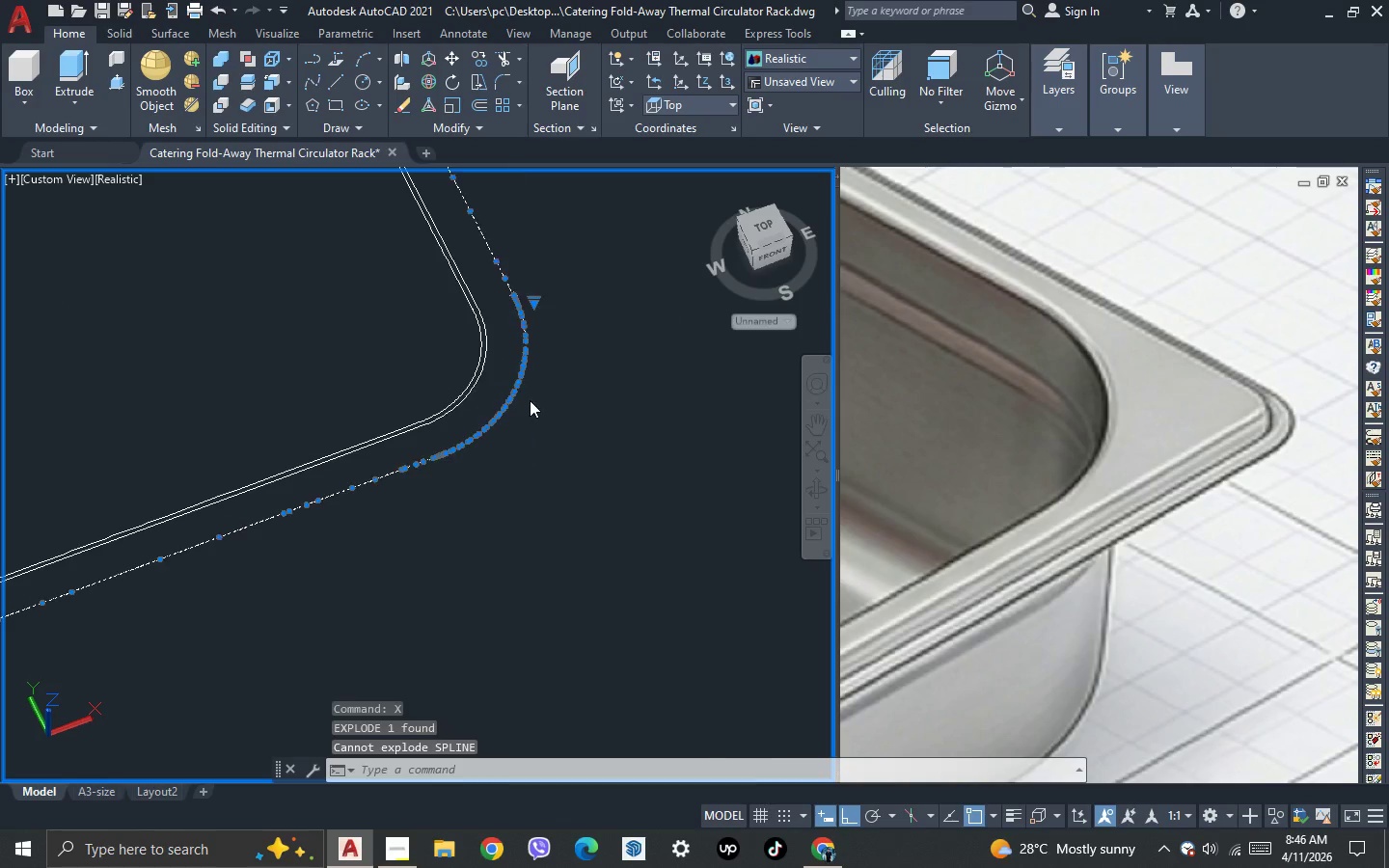 
scroll: coordinate [594, 428], scroll_direction: down, amount: 3.0
 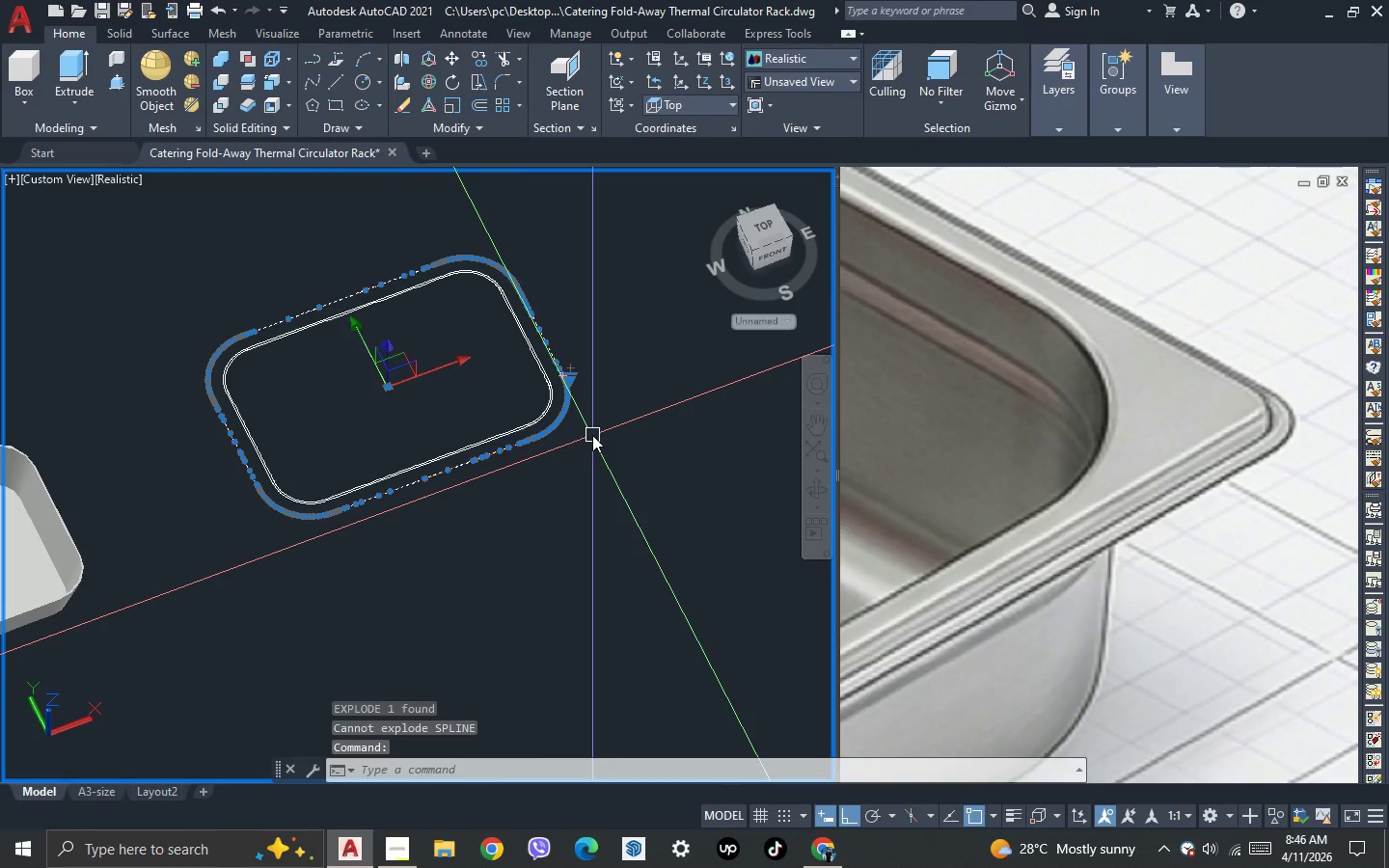 
key(Escape)
 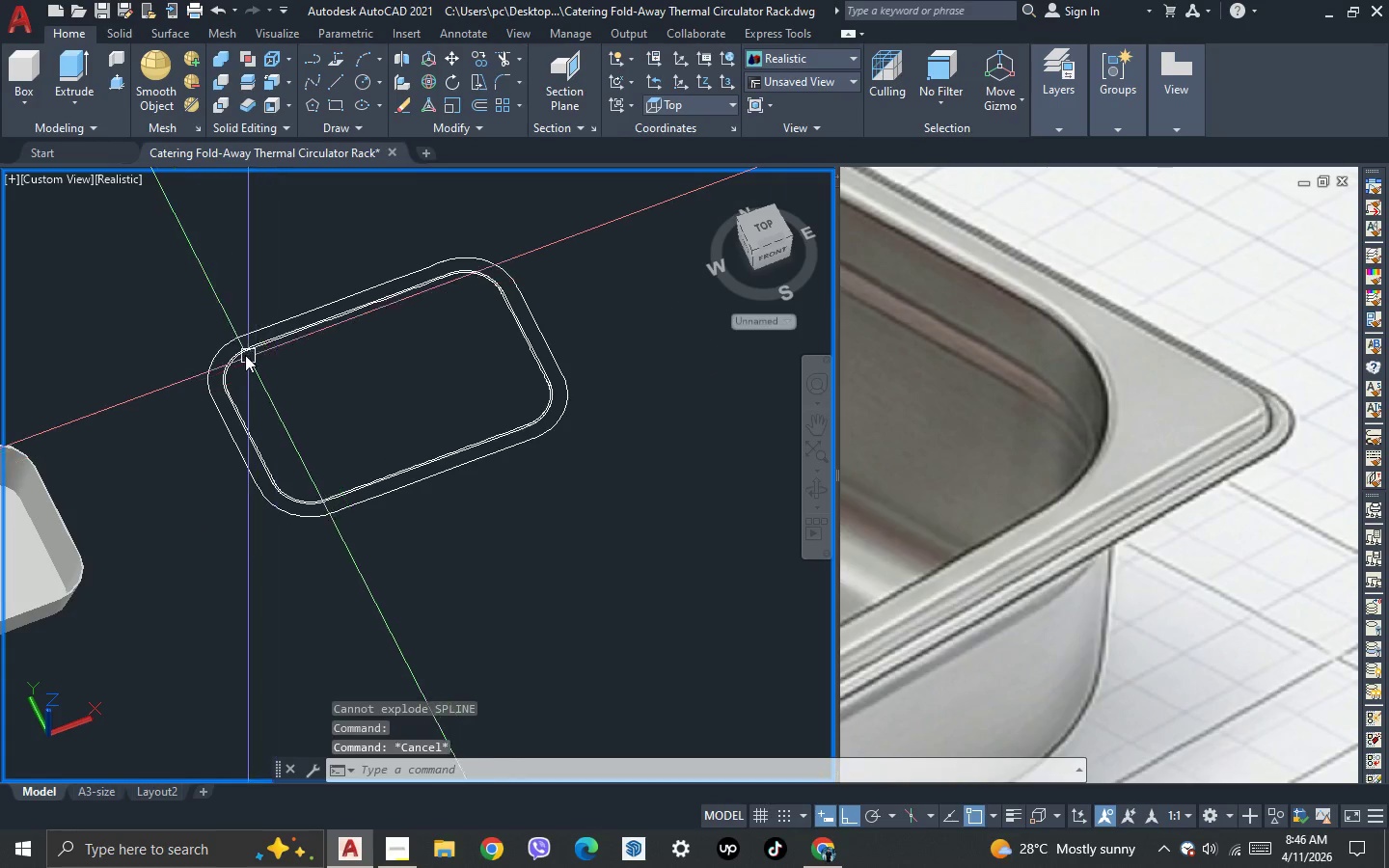 
scroll: coordinate [241, 354], scroll_direction: up, amount: 2.0
 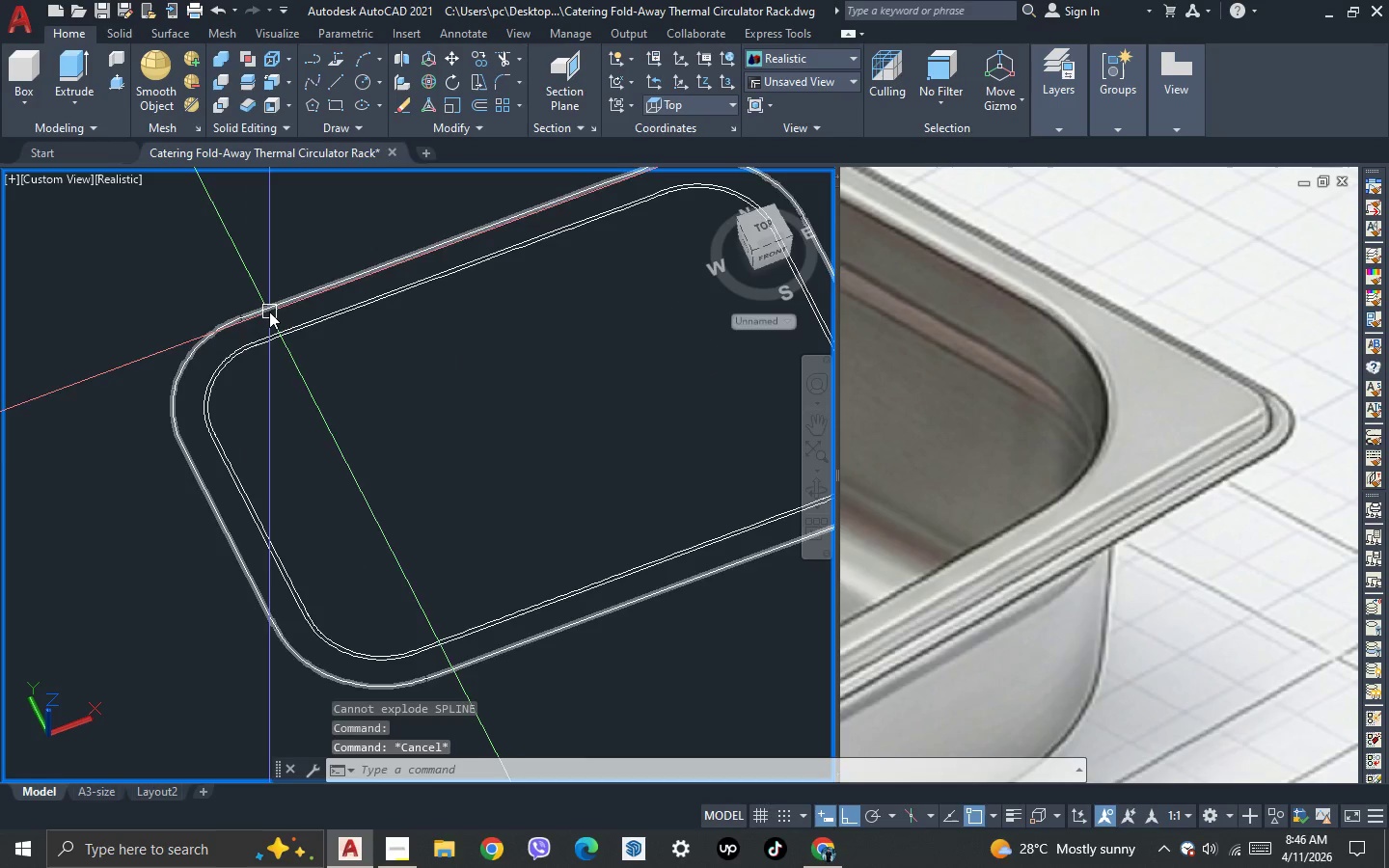 
left_click([269, 312])
 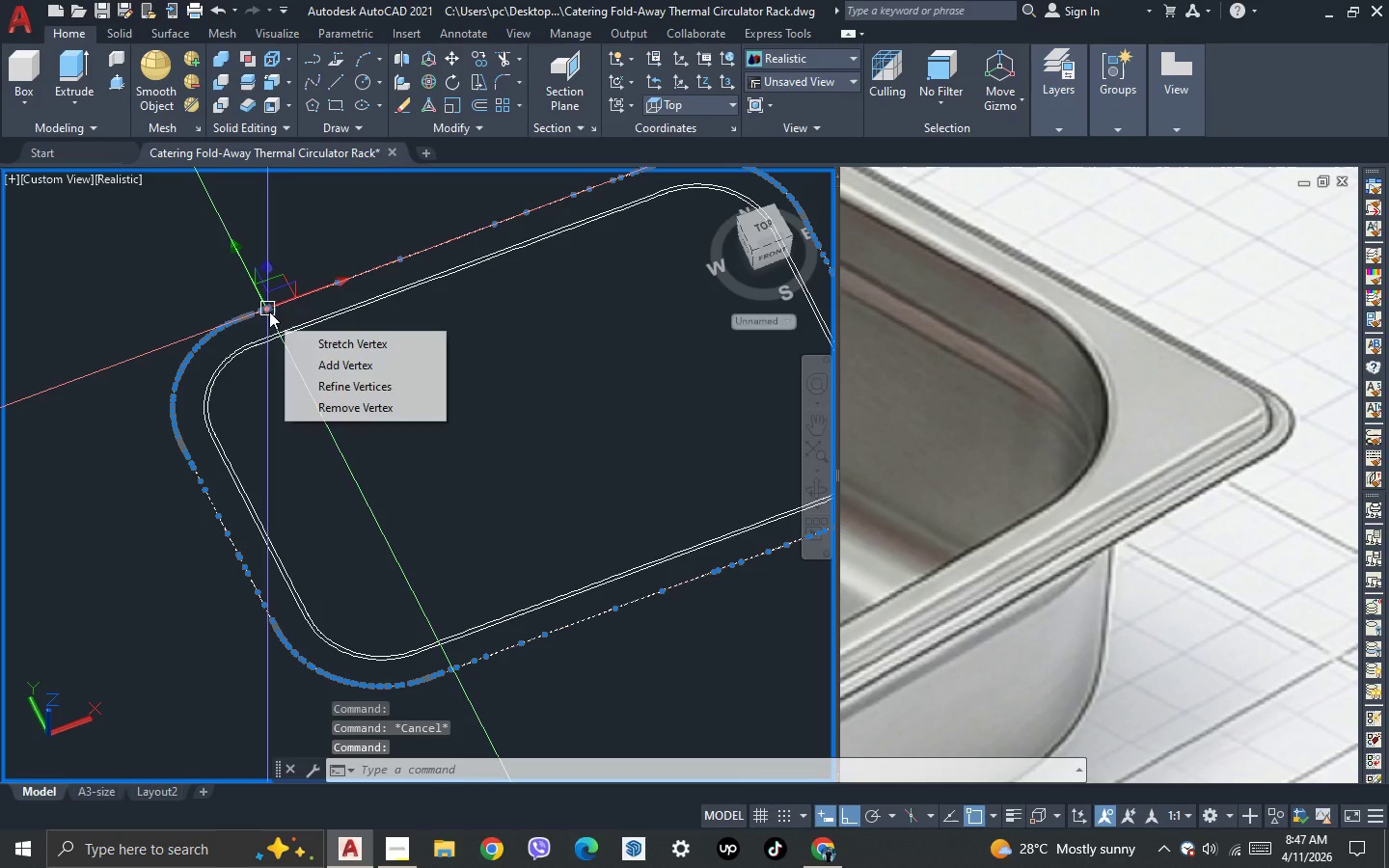 
scroll: coordinate [302, 358], scroll_direction: down, amount: 1.0
 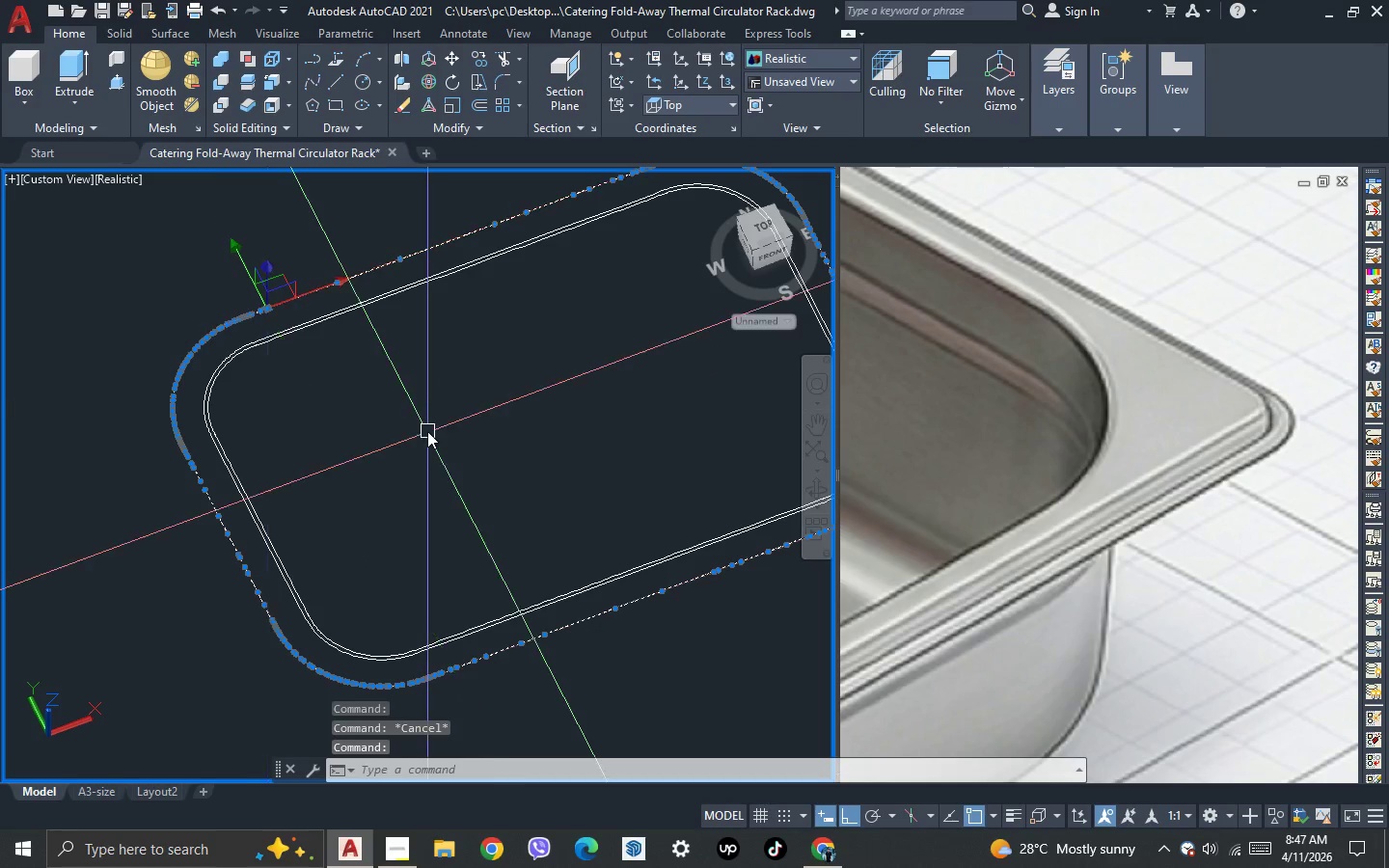 
key(Escape)
 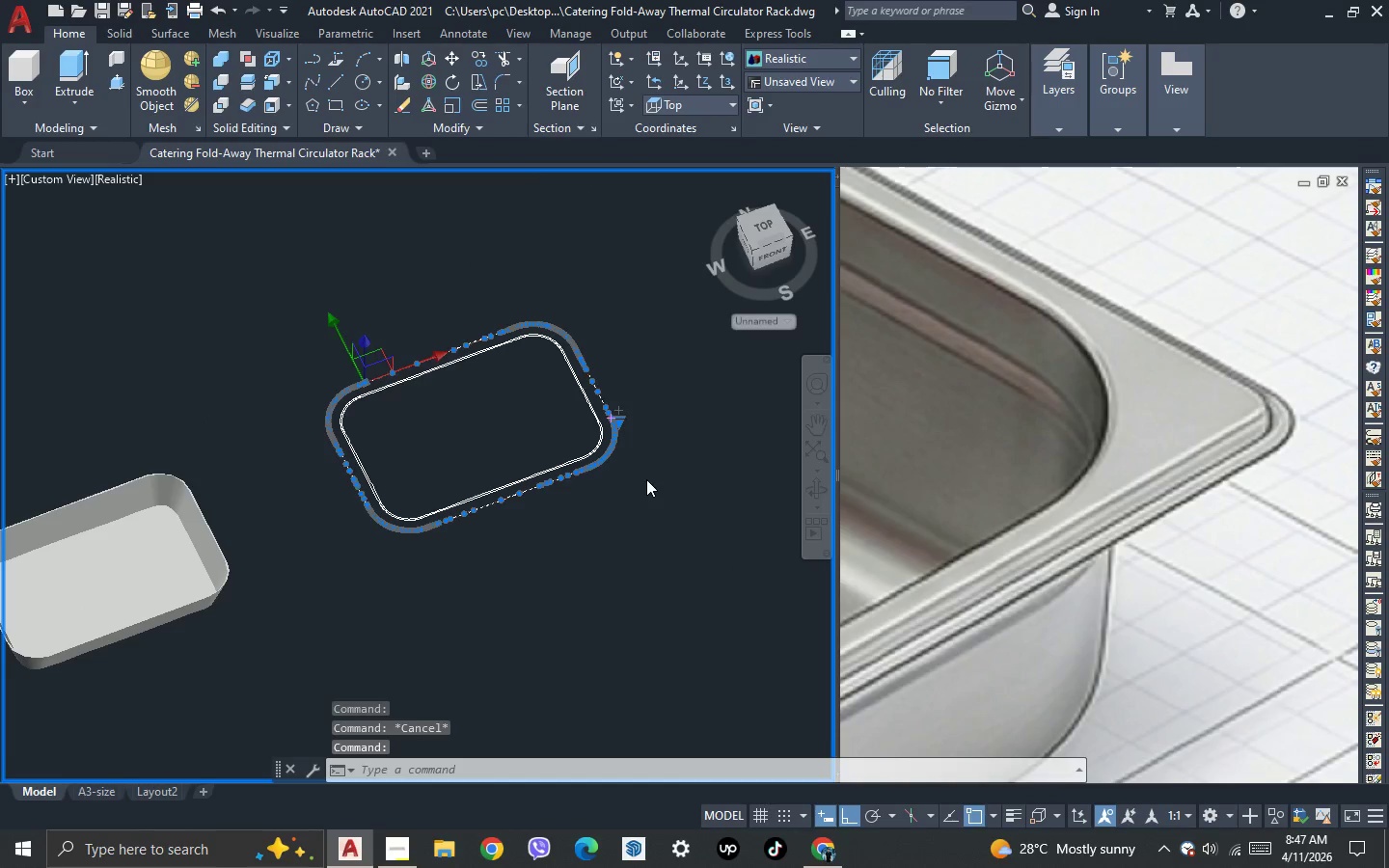 
key(Escape)
 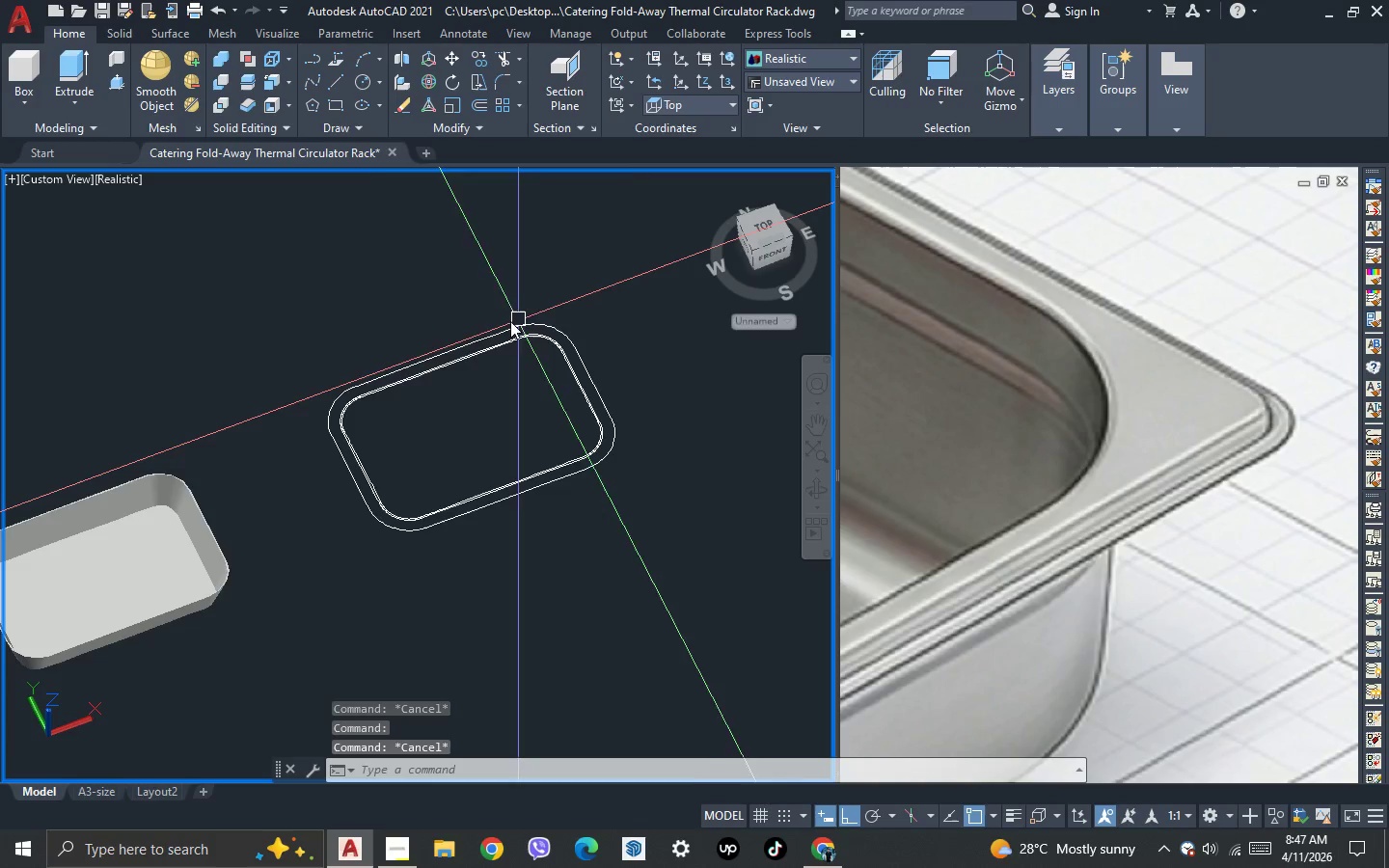 
scroll: coordinate [427, 431], scroll_direction: down, amount: 2.0
 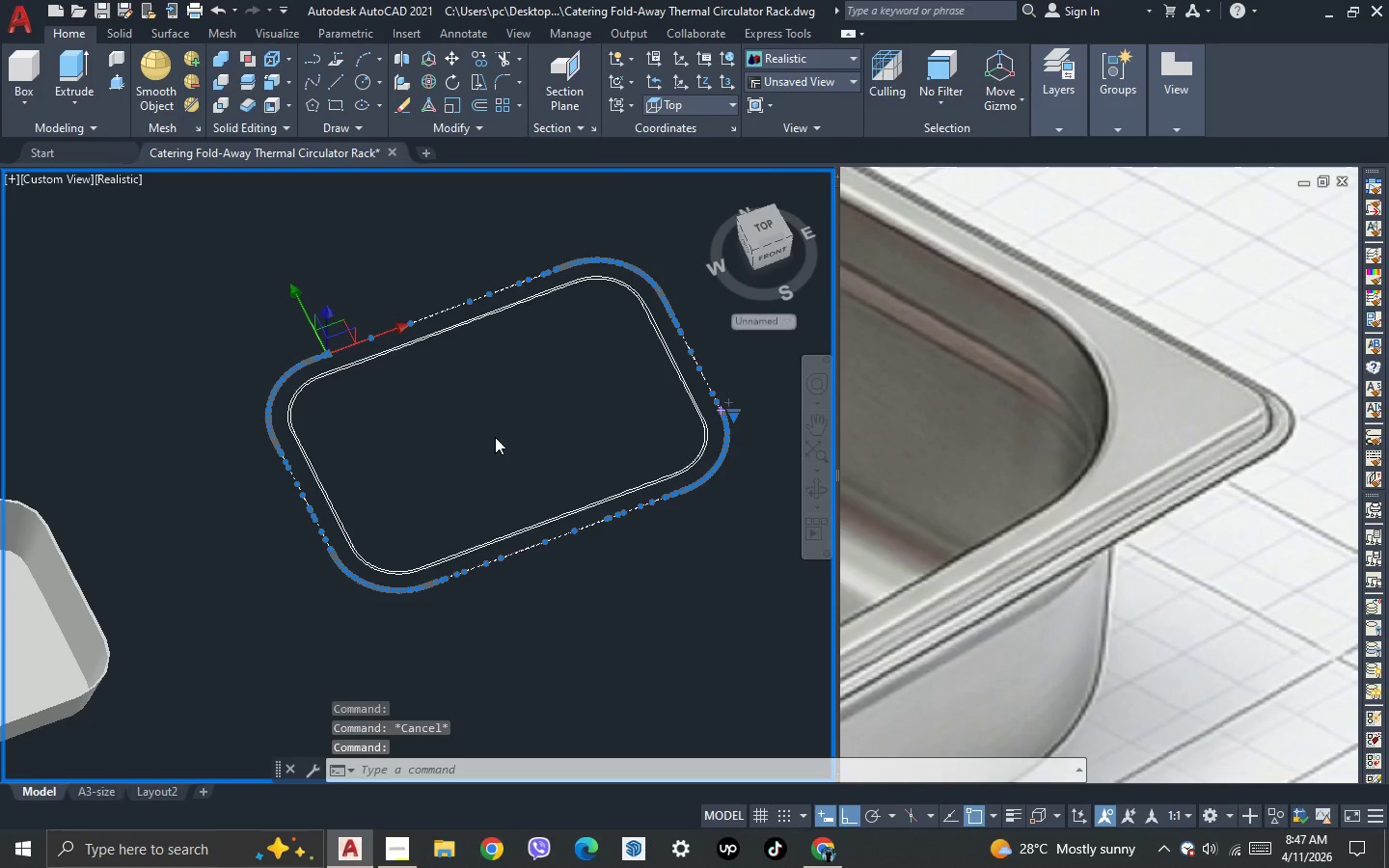 
scroll: coordinate [470, 339], scroll_direction: up, amount: 2.0
 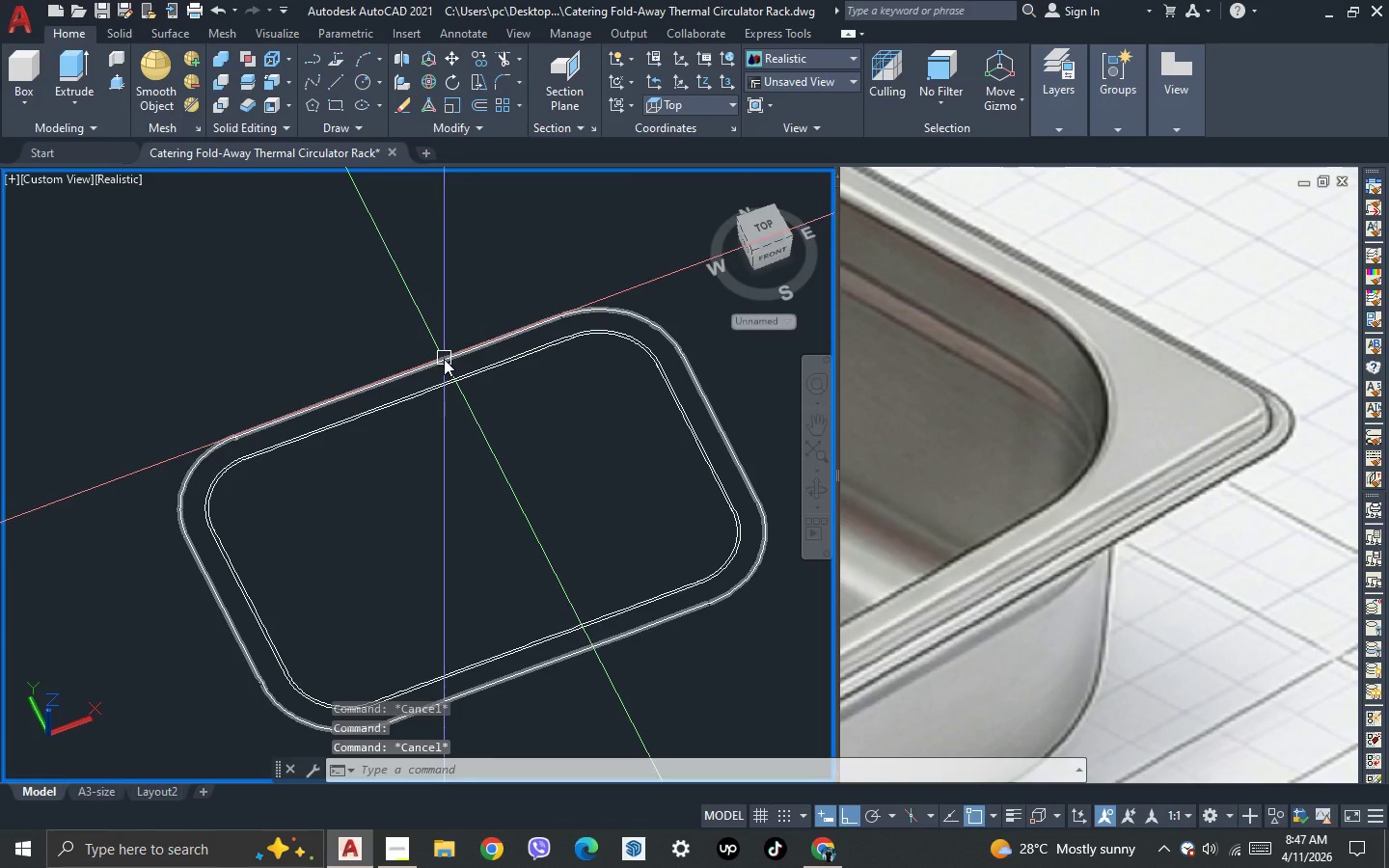 
key(L)
 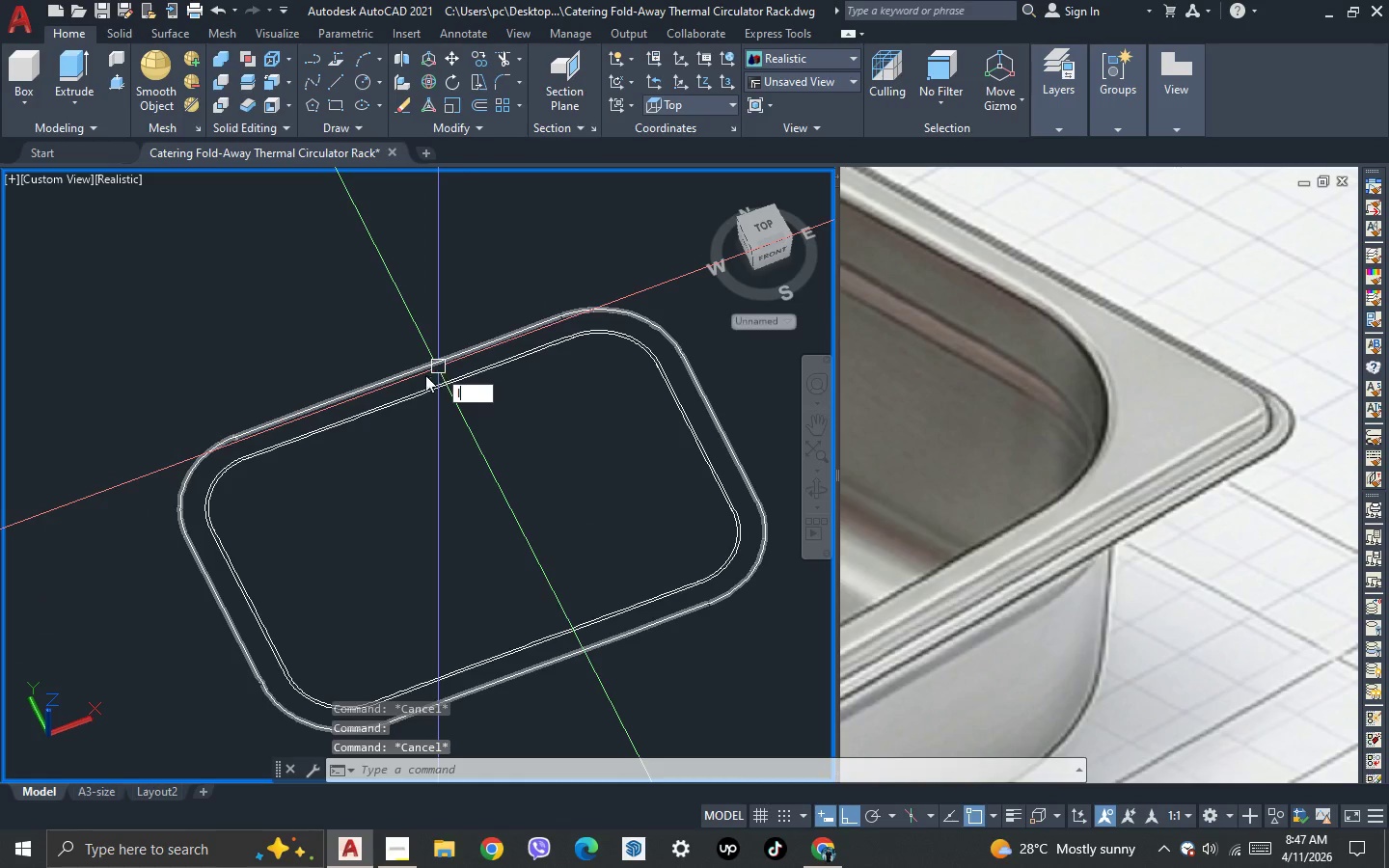 
key(Space)
 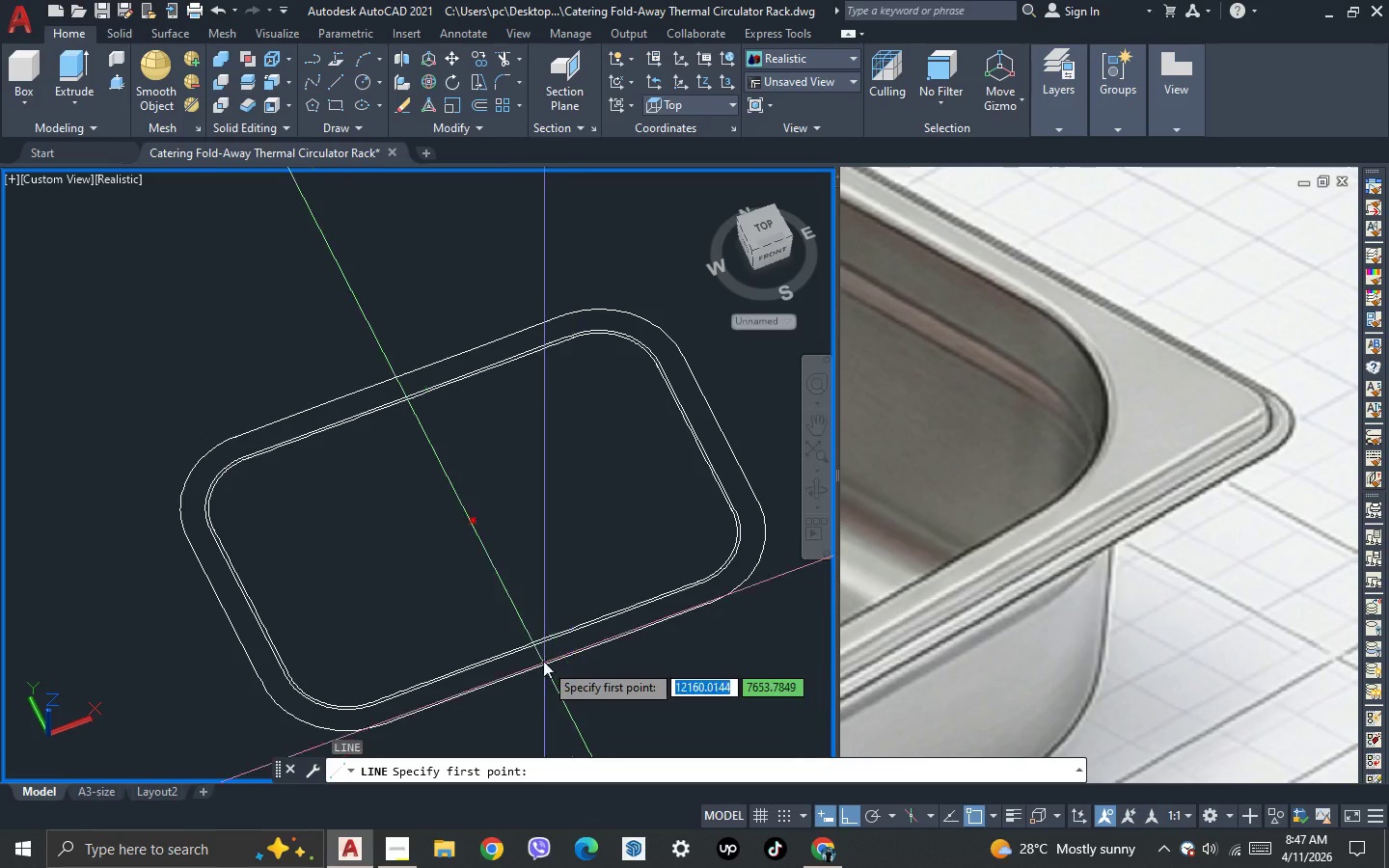 
left_click([477, 516])
 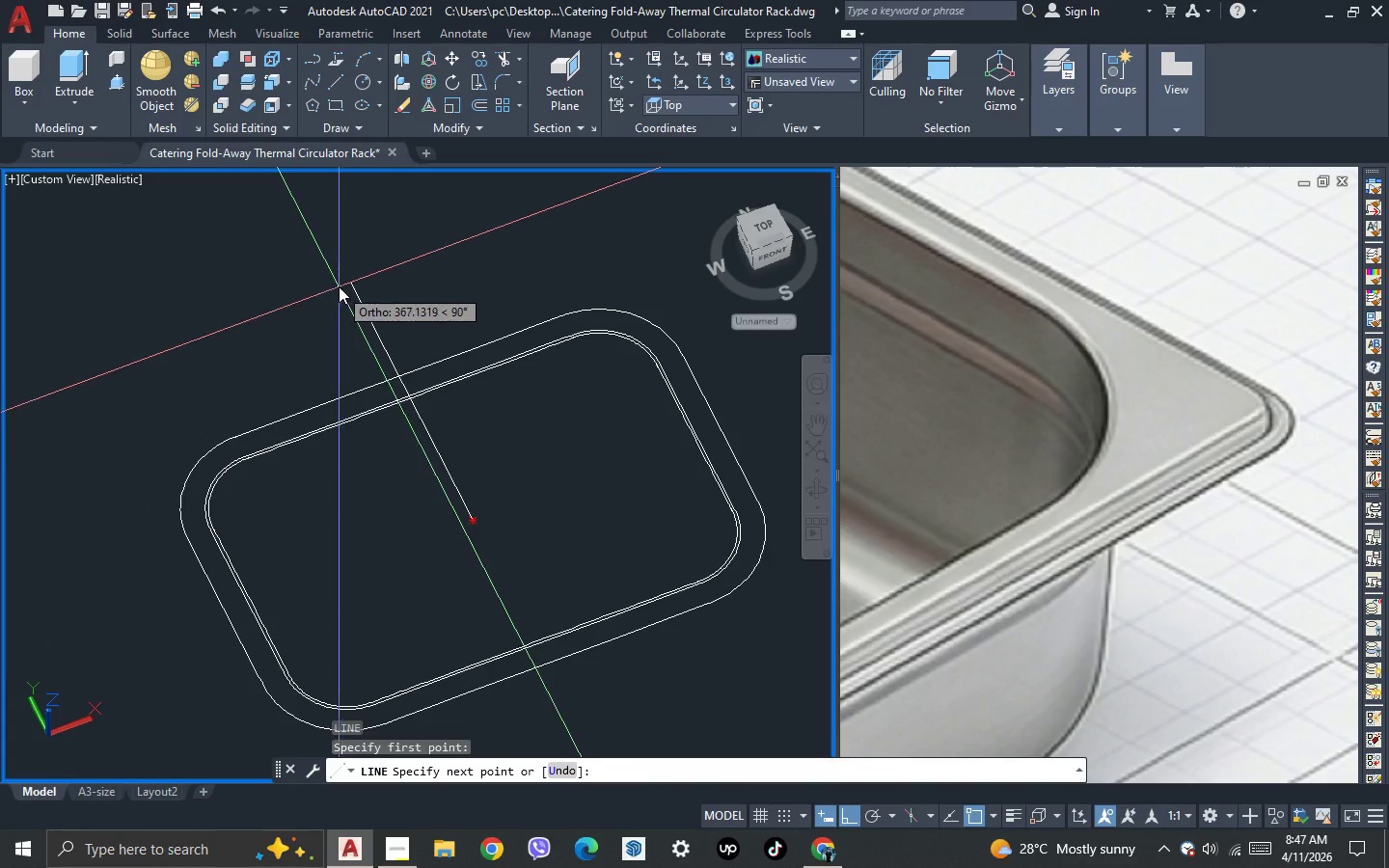 
key(Escape)
 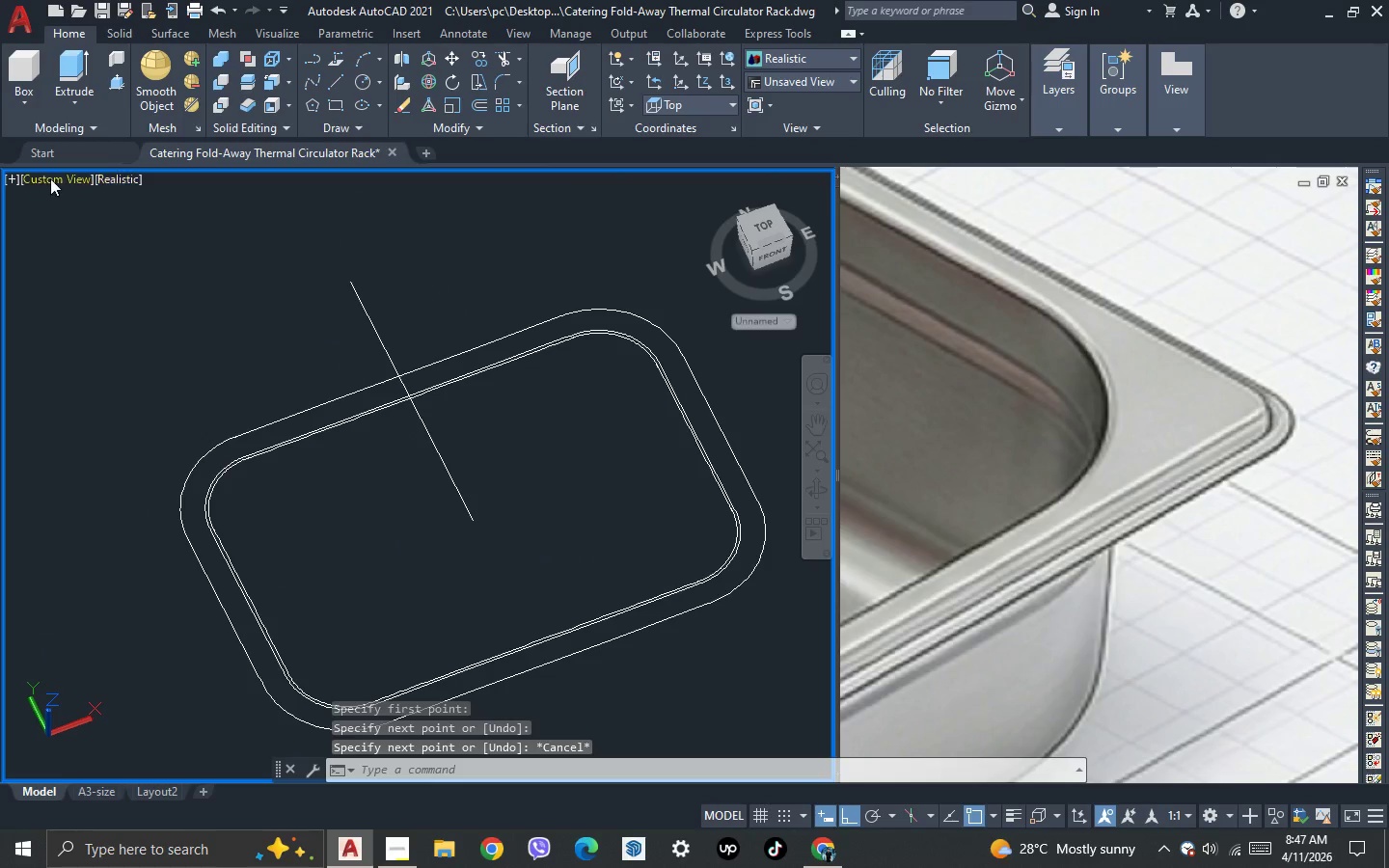 
left_click([45, 178])
 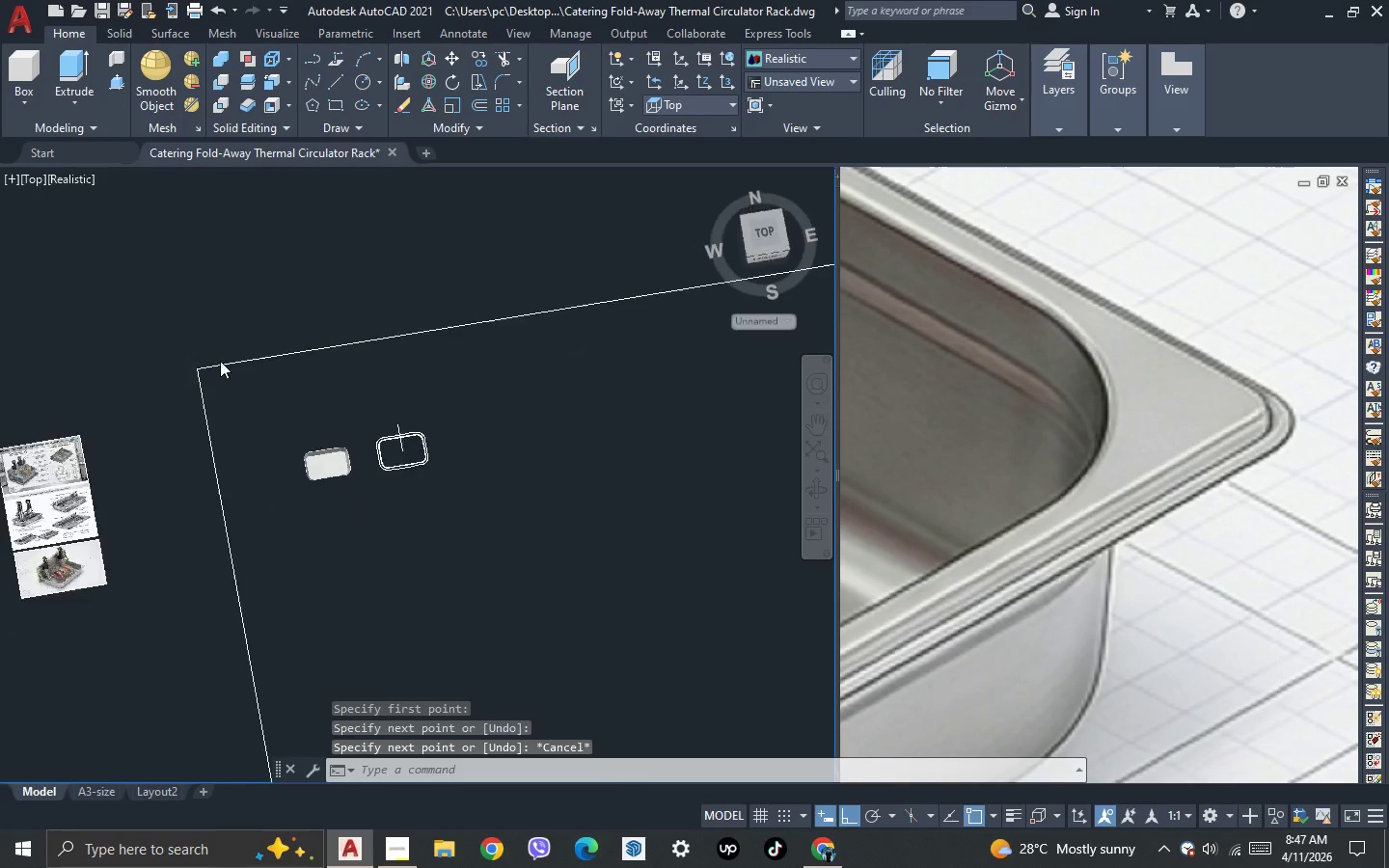 
scroll: coordinate [235, 369], scroll_direction: down, amount: 2.0
 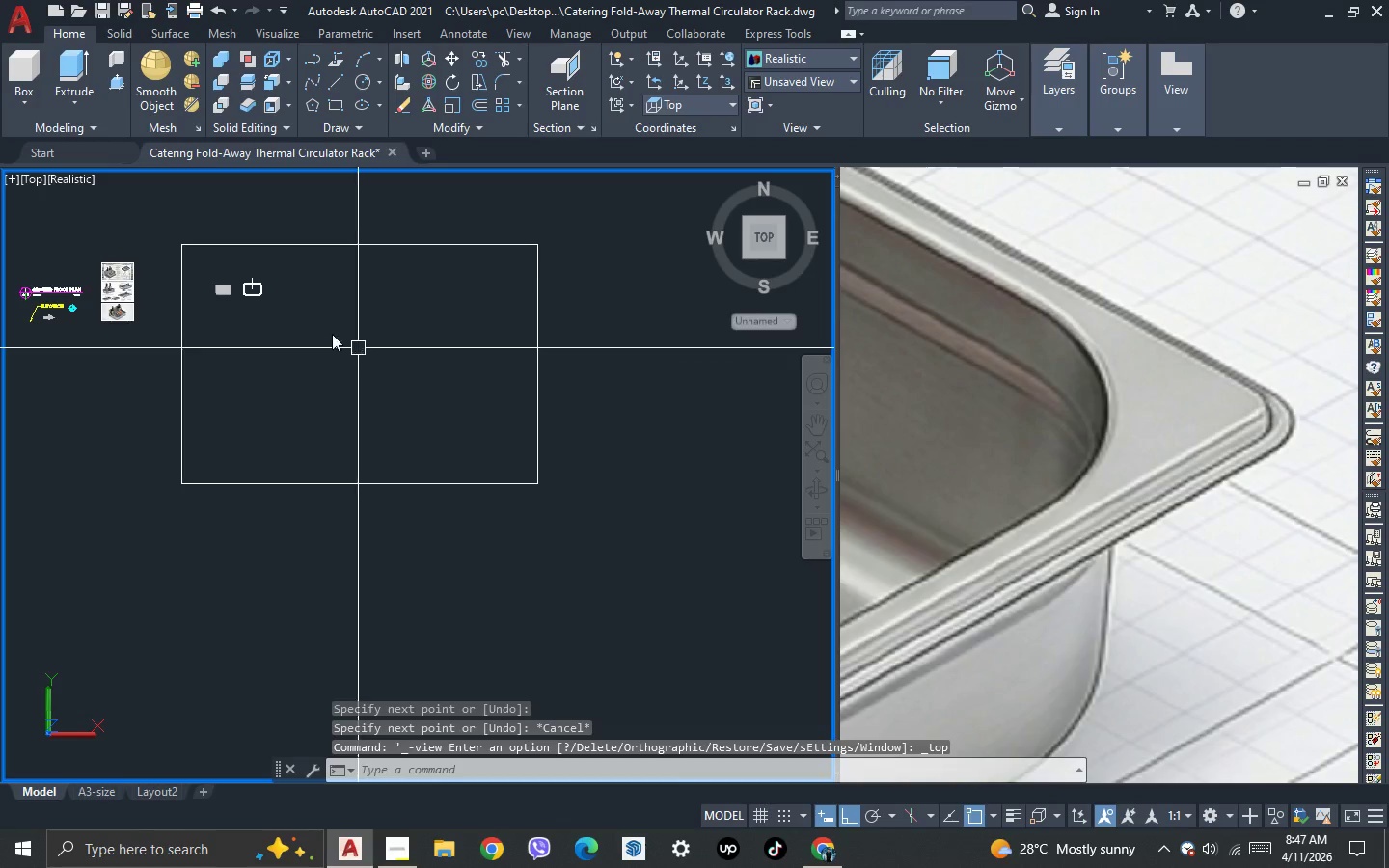 
left_click_drag(start_coordinate=[453, 334], to_coordinate=[449, 332])
 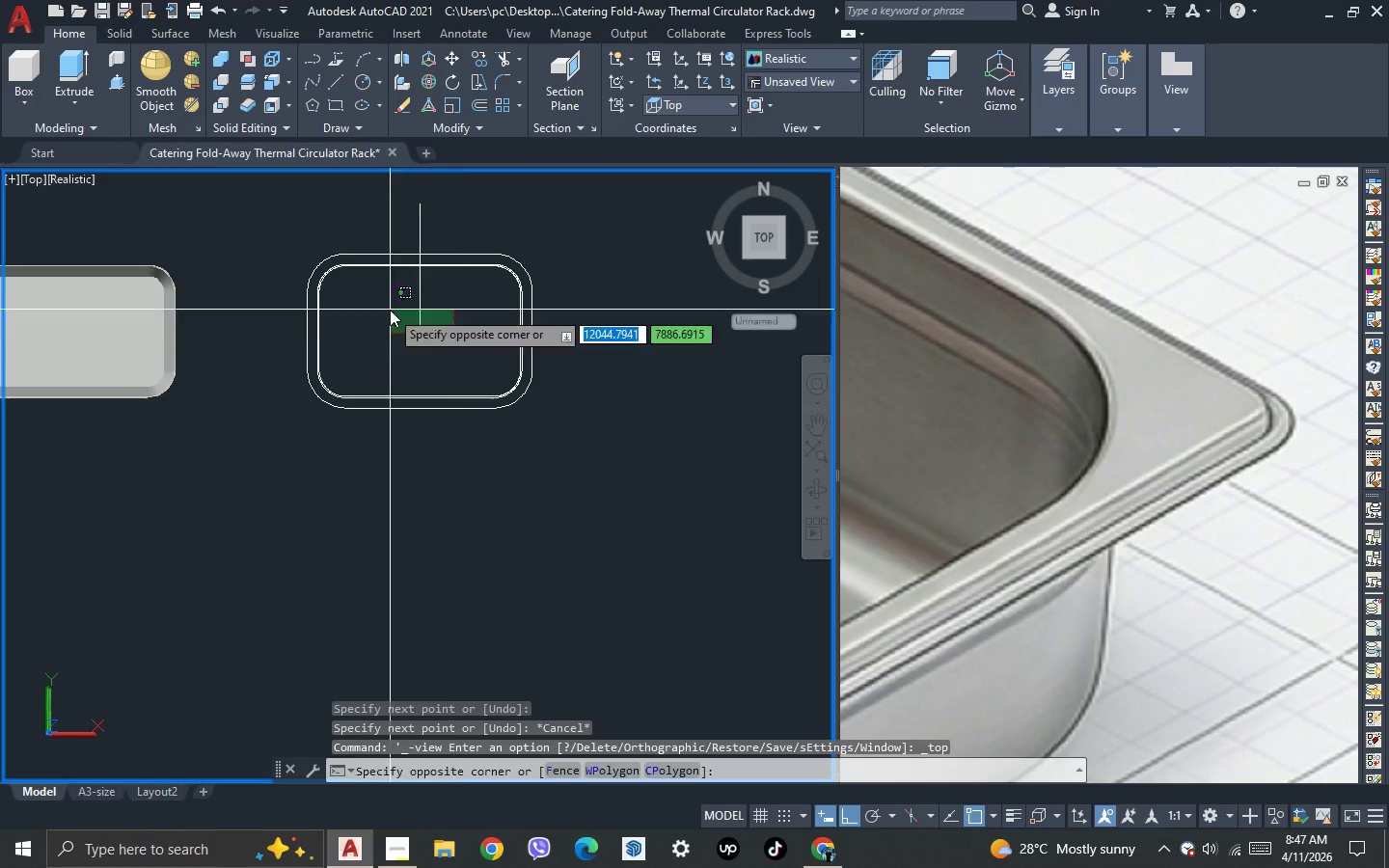 
scroll: coordinate [382, 332], scroll_direction: up, amount: 7.0
 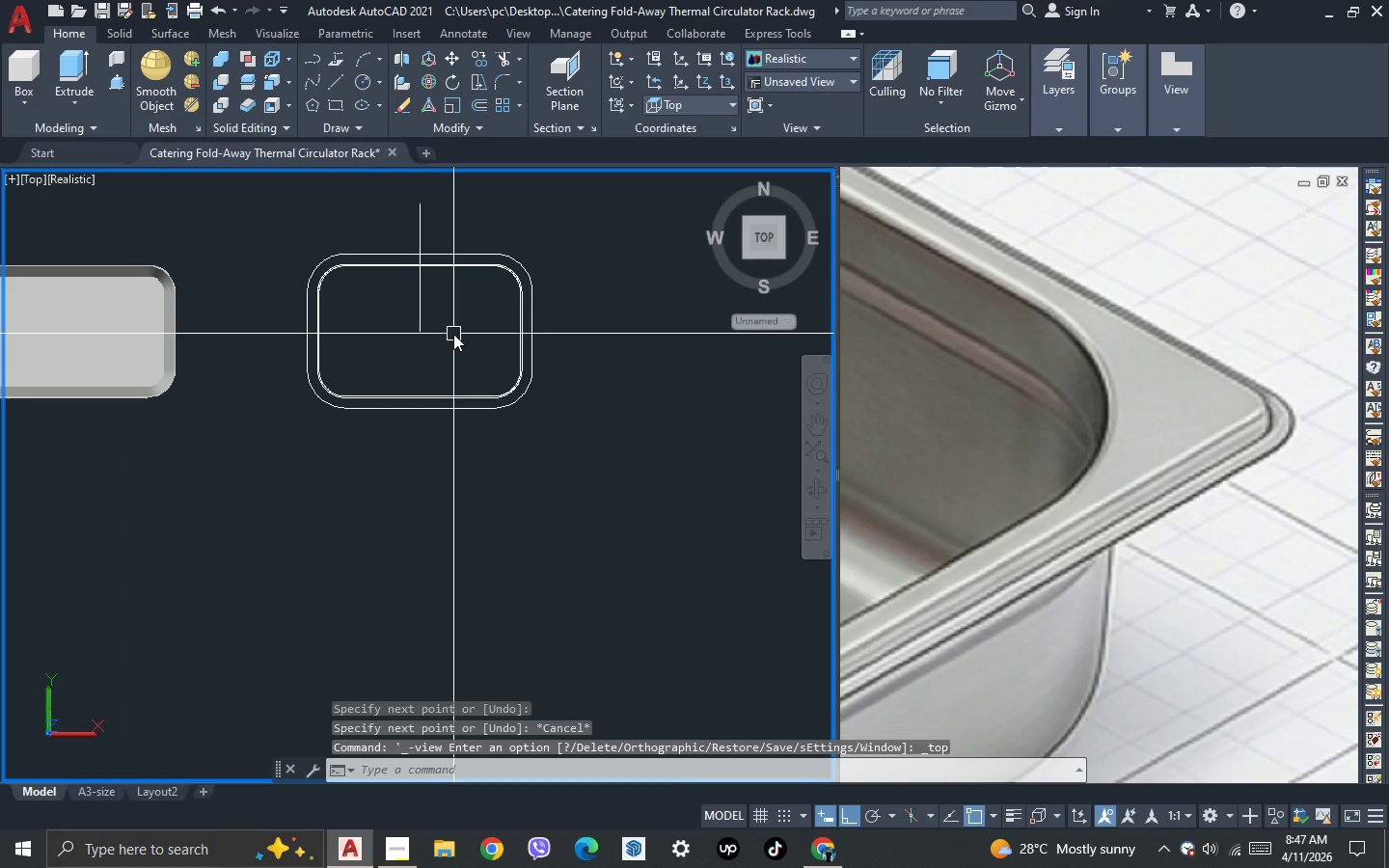 
double_click([390, 310])
 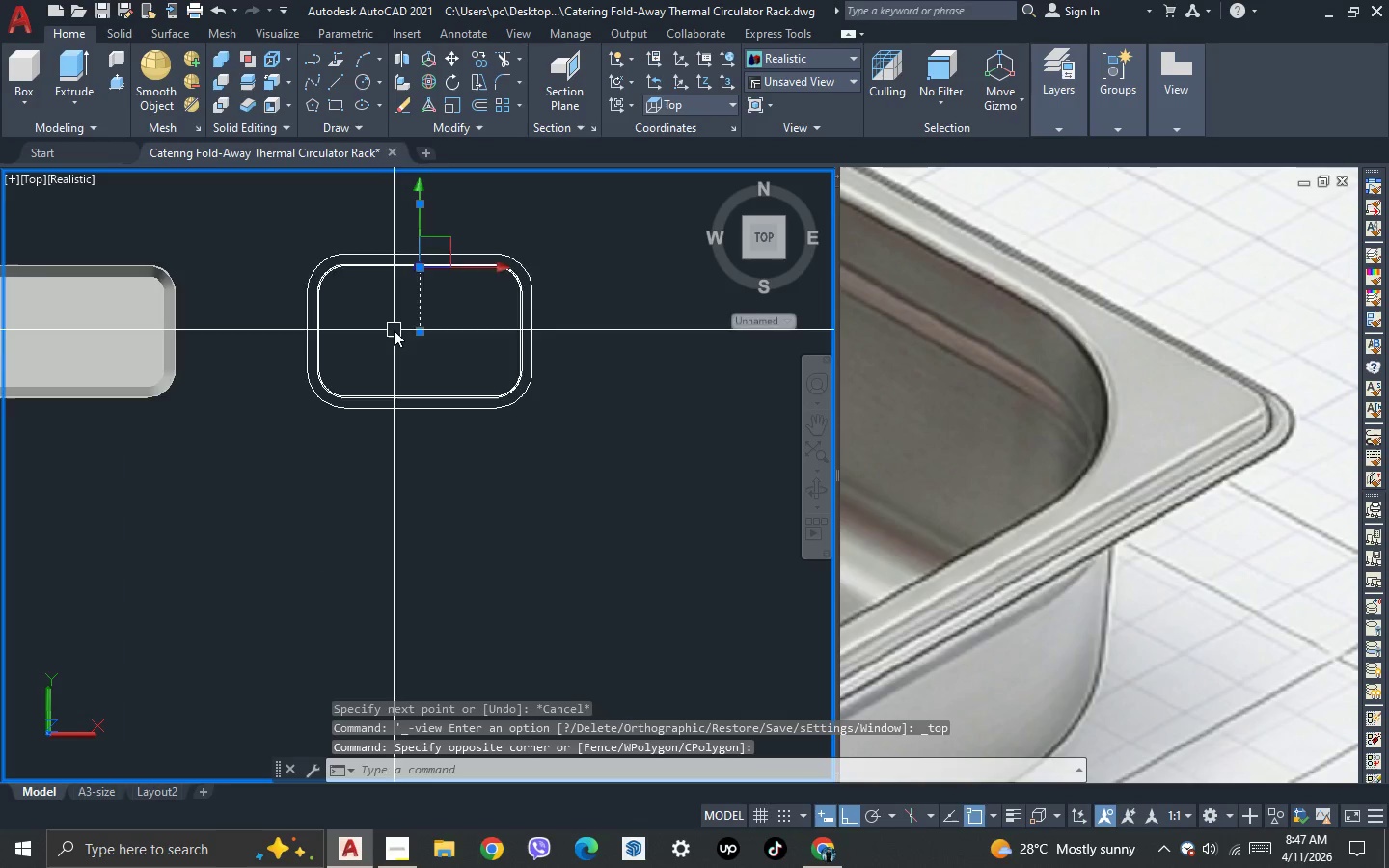 
scroll: coordinate [395, 330], scroll_direction: up, amount: 2.0
 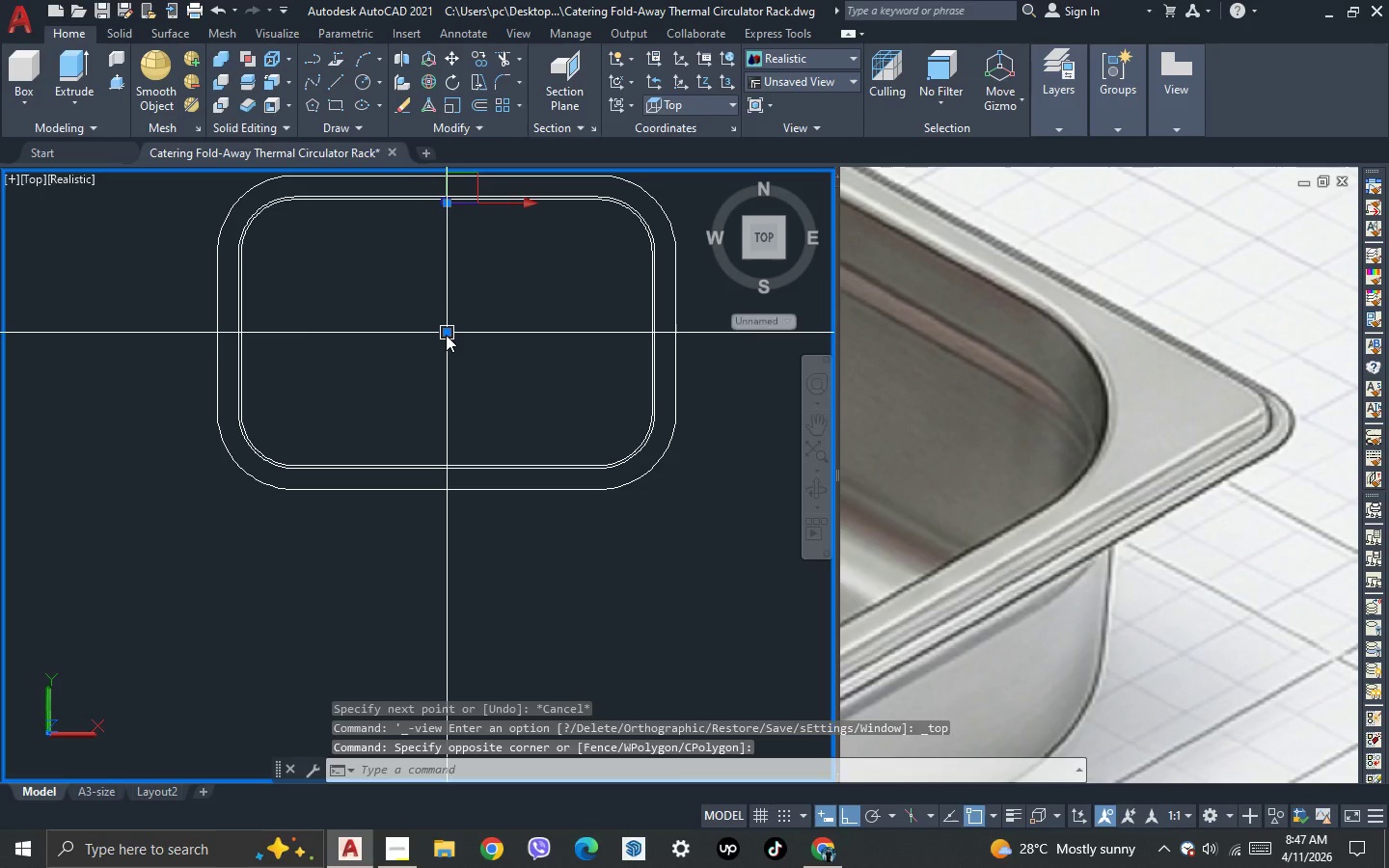 
left_click_drag(start_coordinate=[449, 333], to_coordinate=[451, 339])
 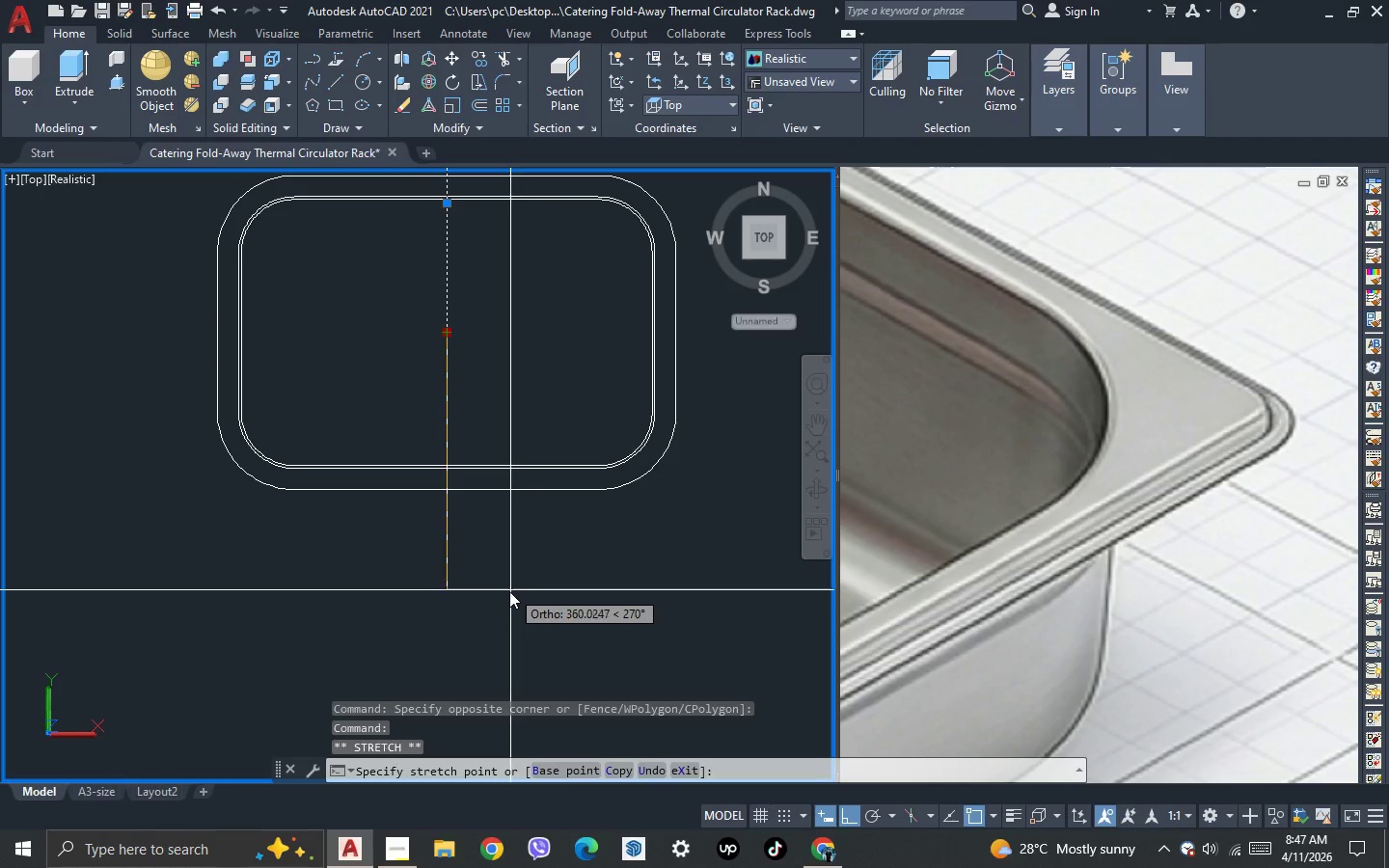 
left_click([509, 591])
 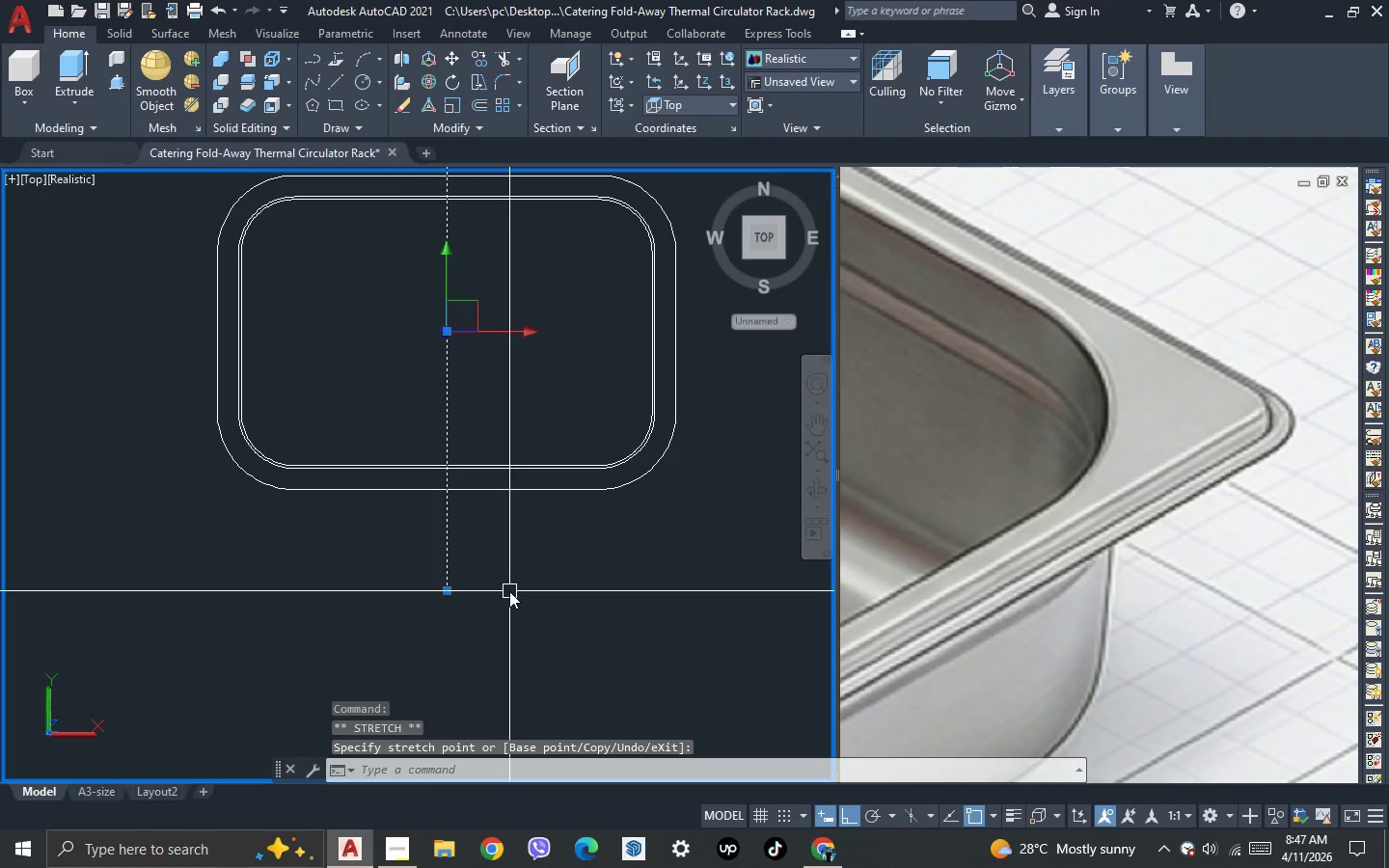 
key(Escape)
type(tr)
 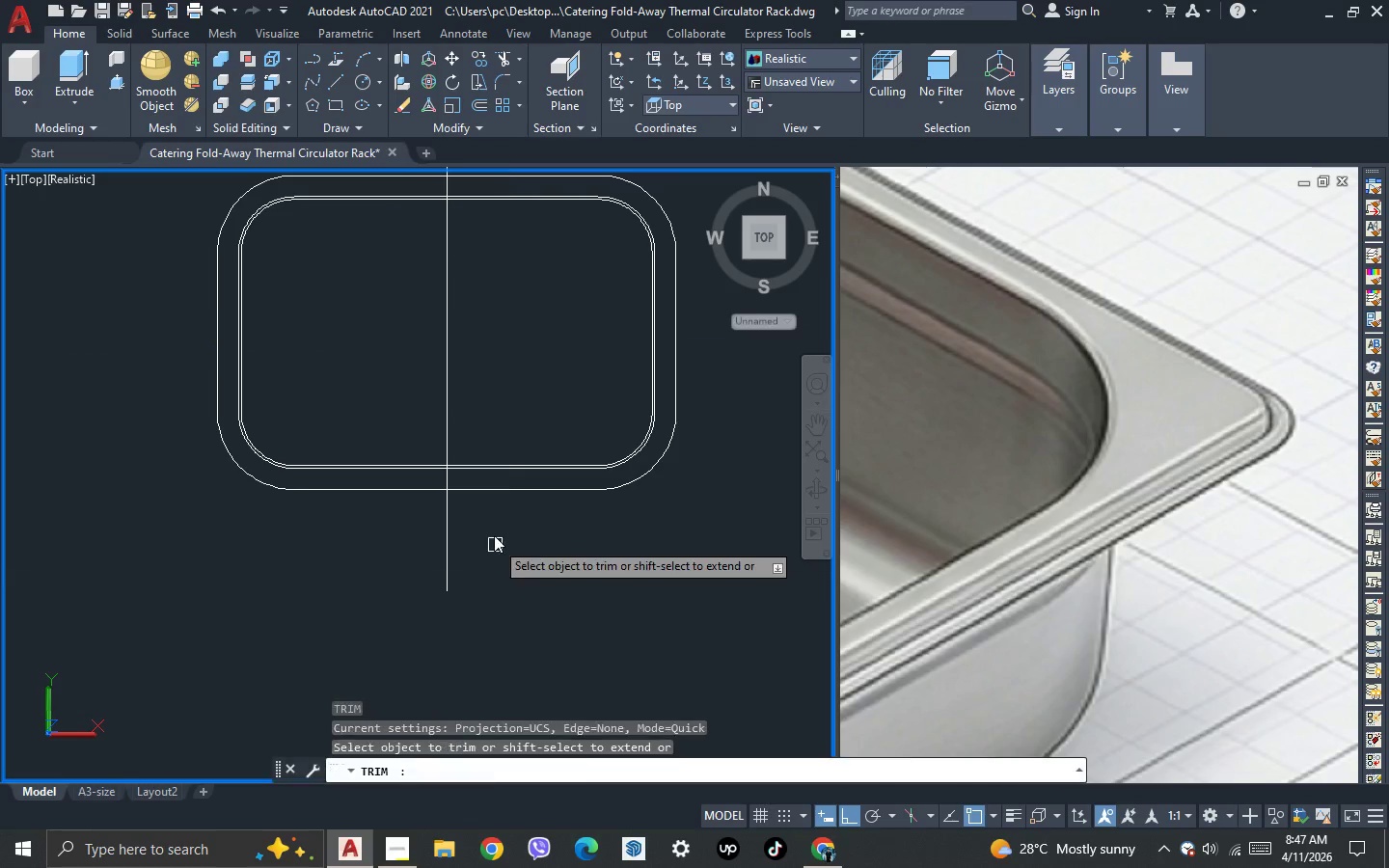 
key(Space)
 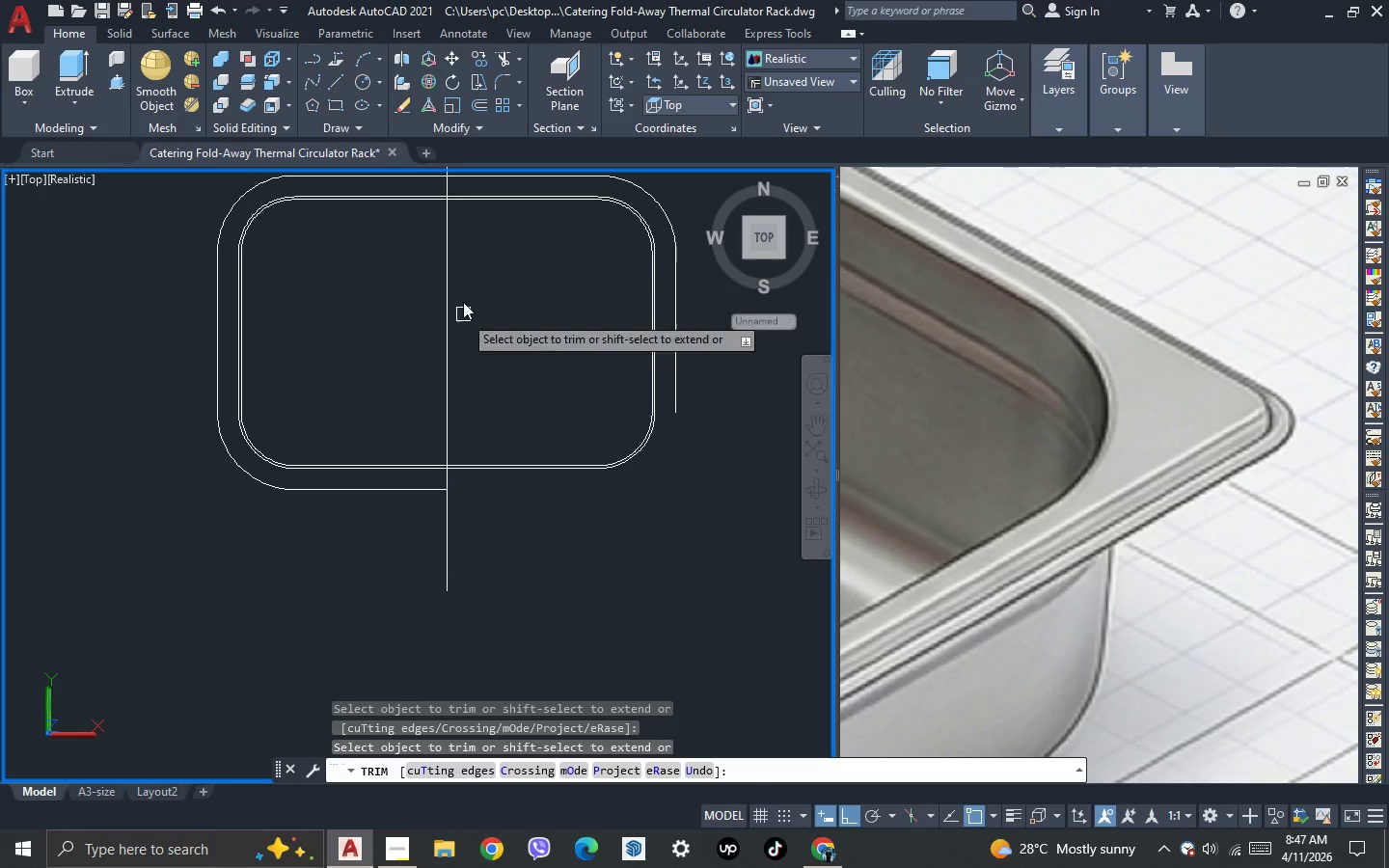 
scroll: coordinate [509, 214], scroll_direction: up, amount: 2.0
 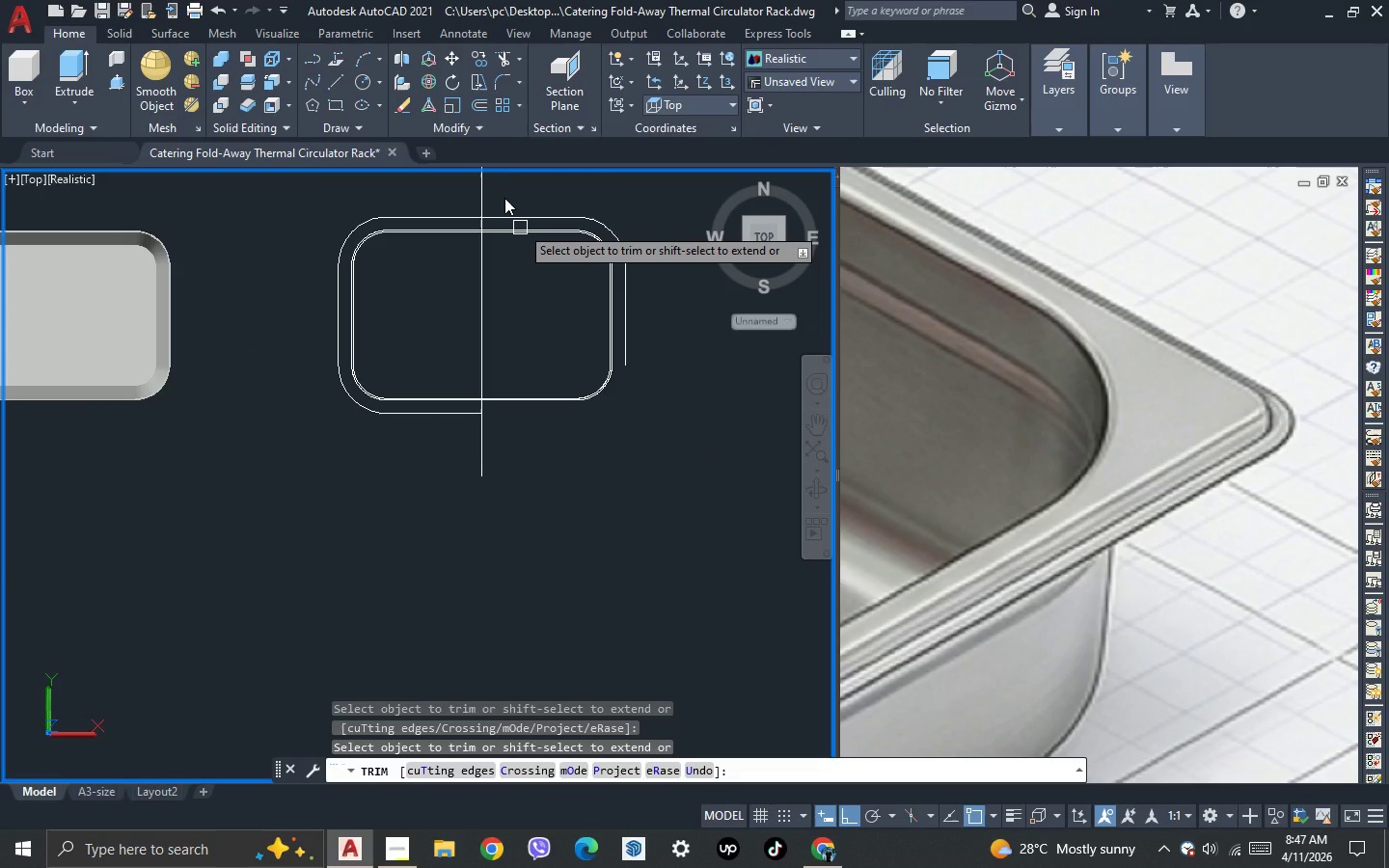 
key(Escape)
 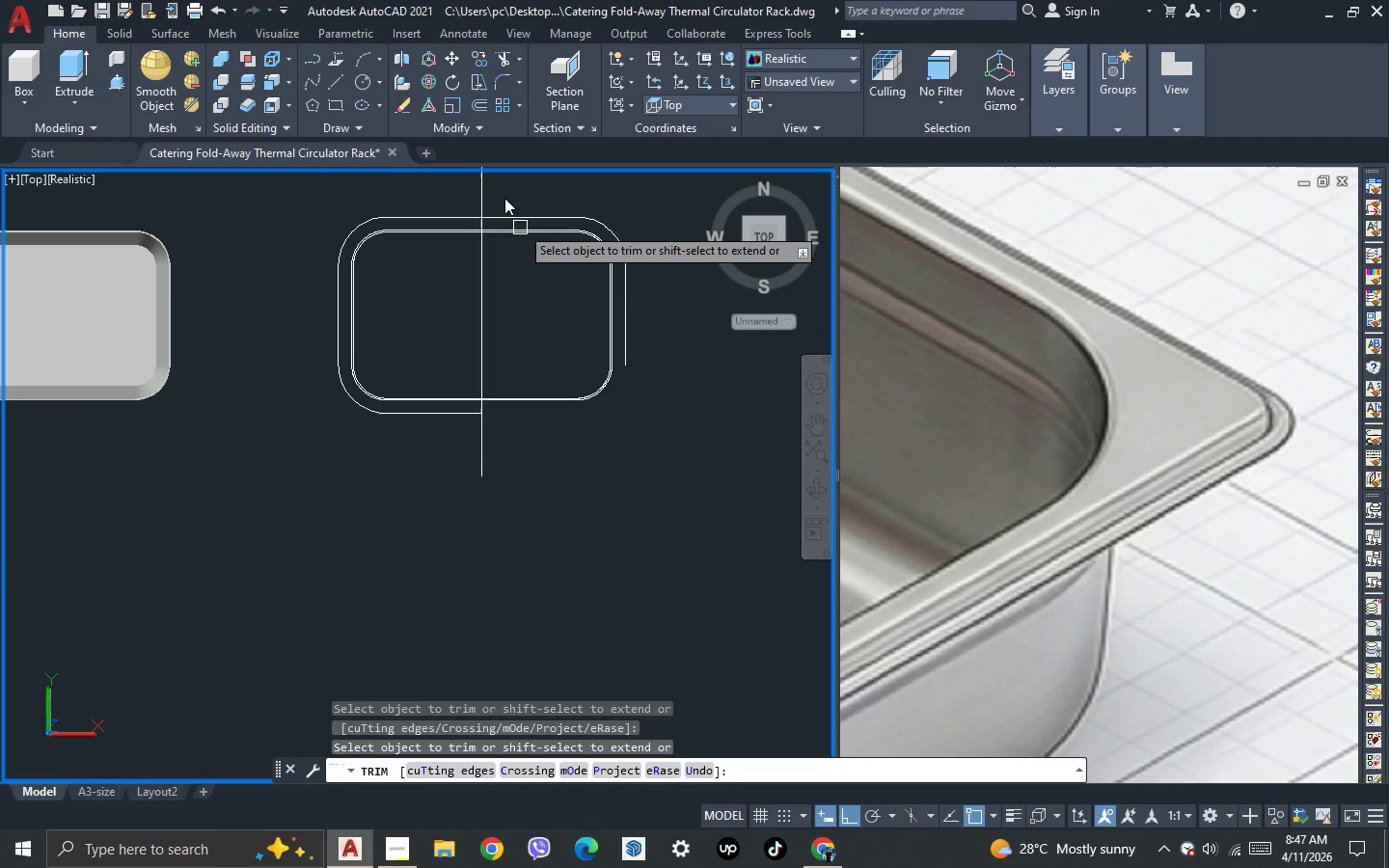 
key(Escape)
 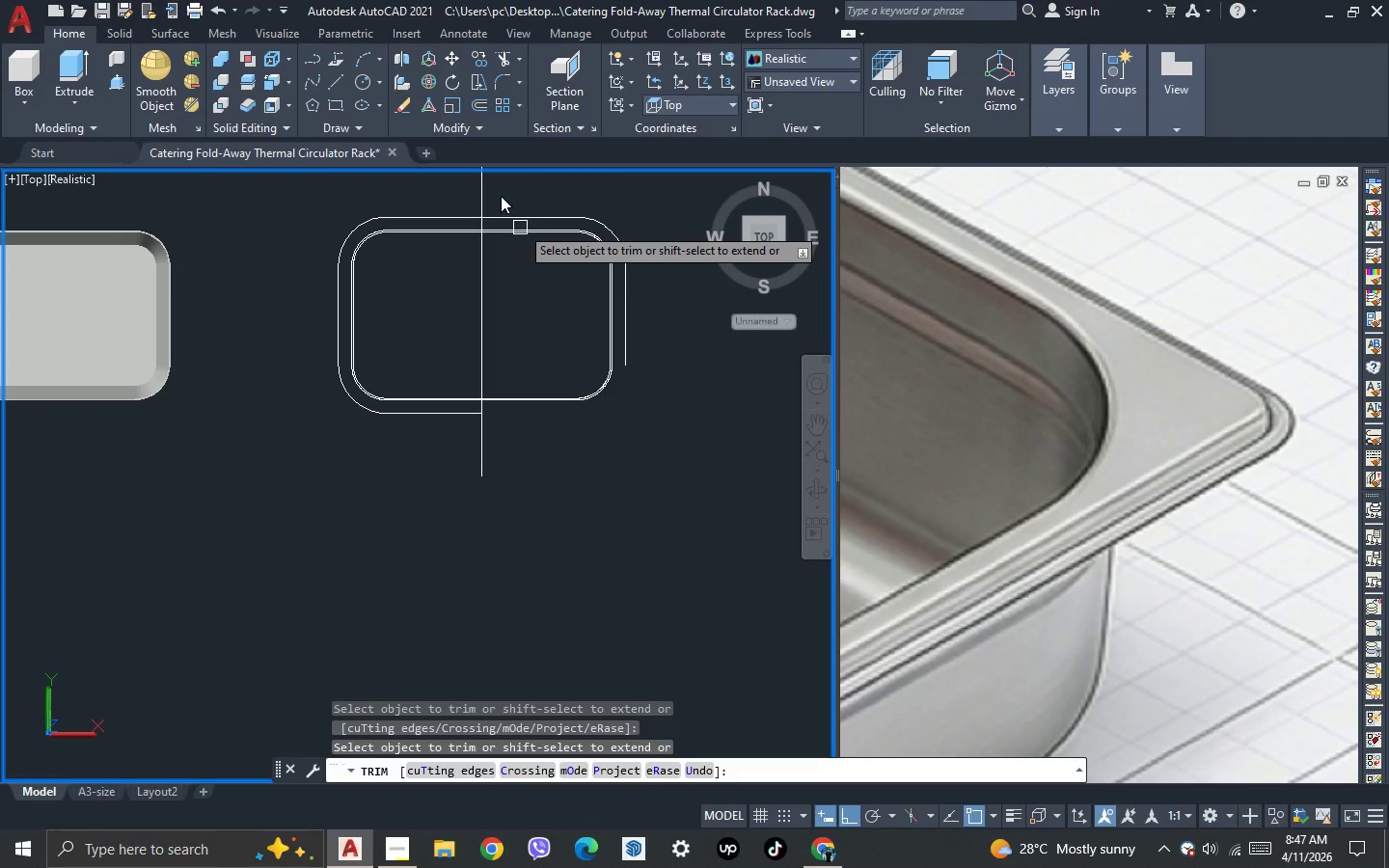 
key(Escape)
 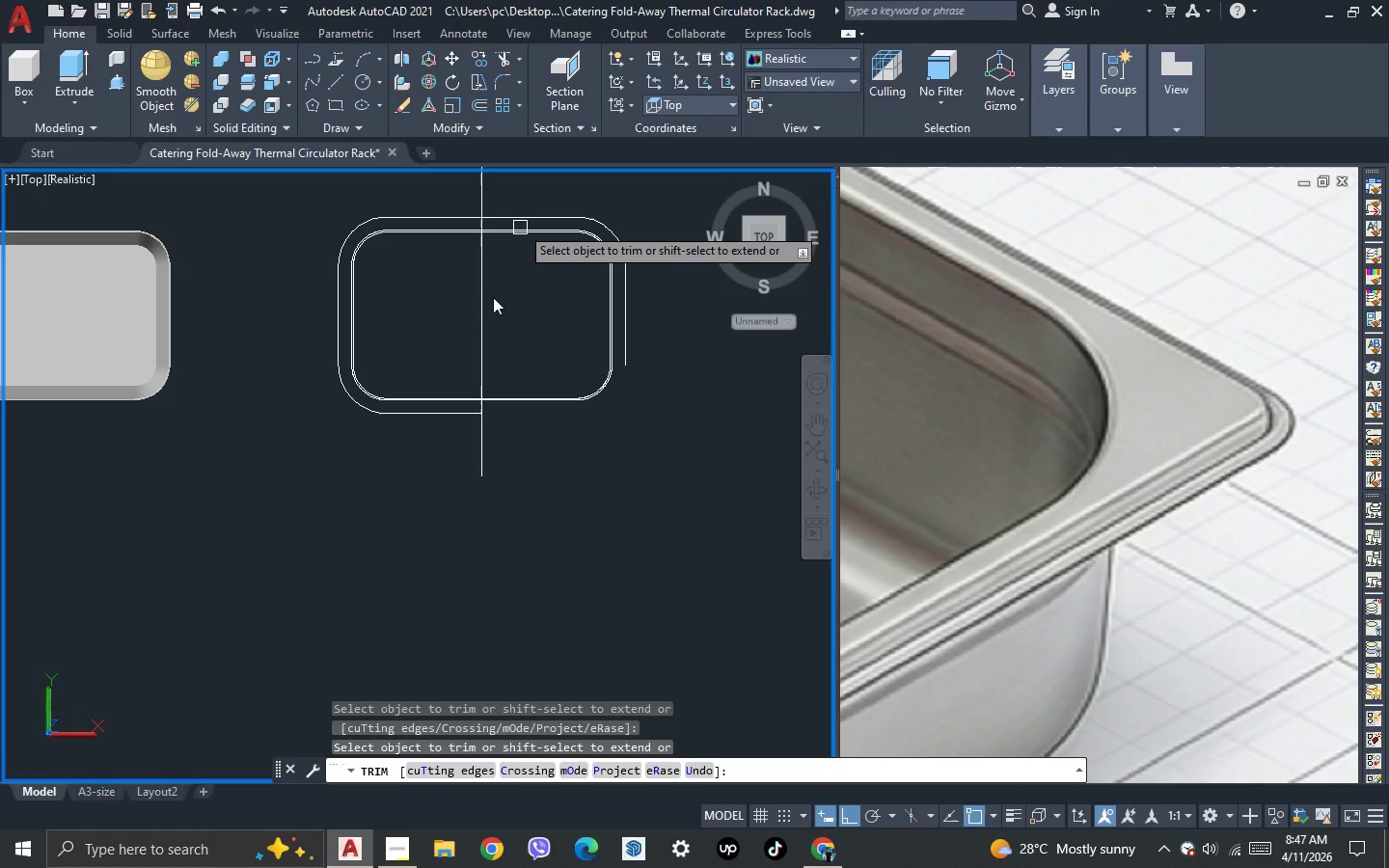 
wait(5.31)
 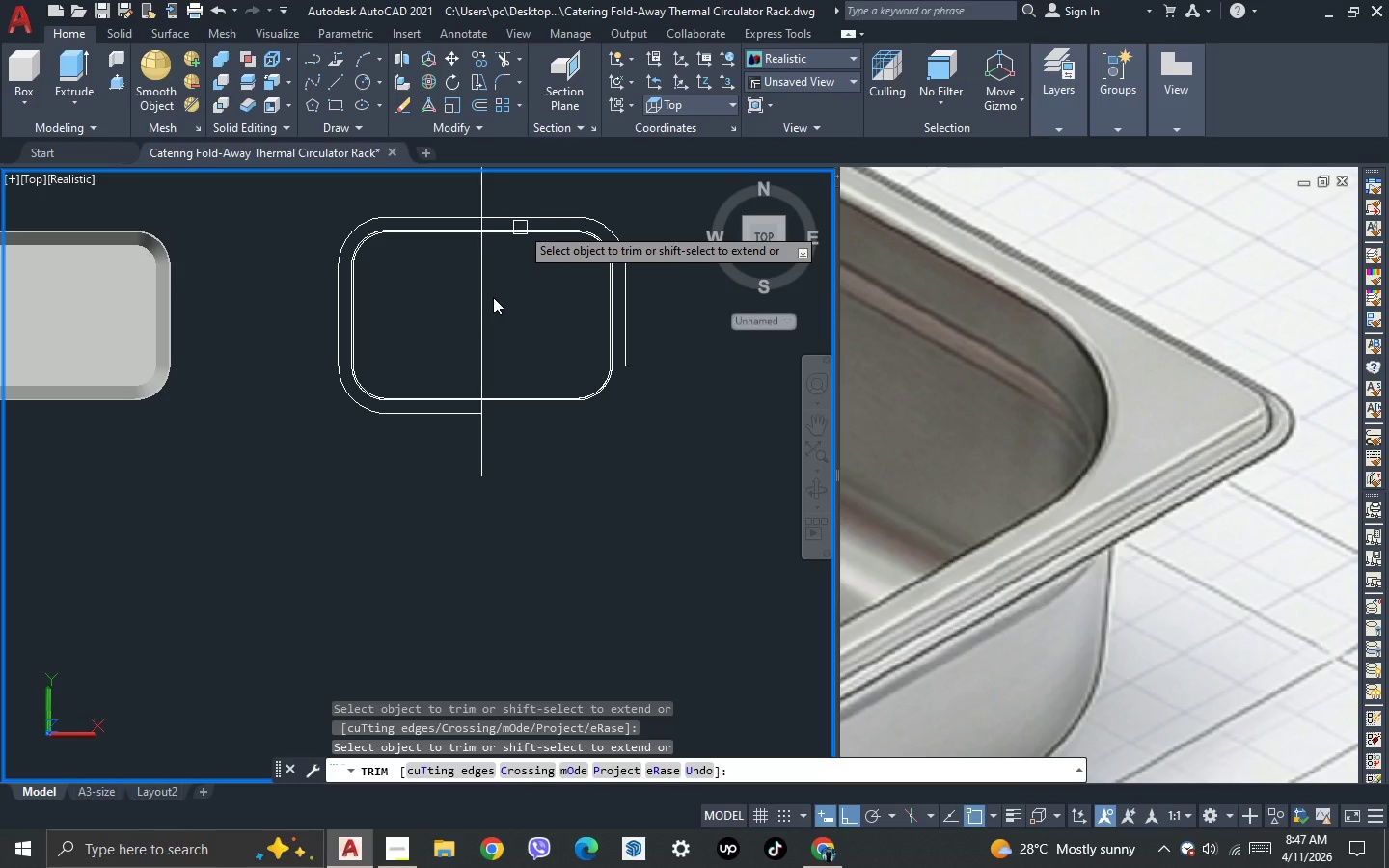 
key(Escape)
 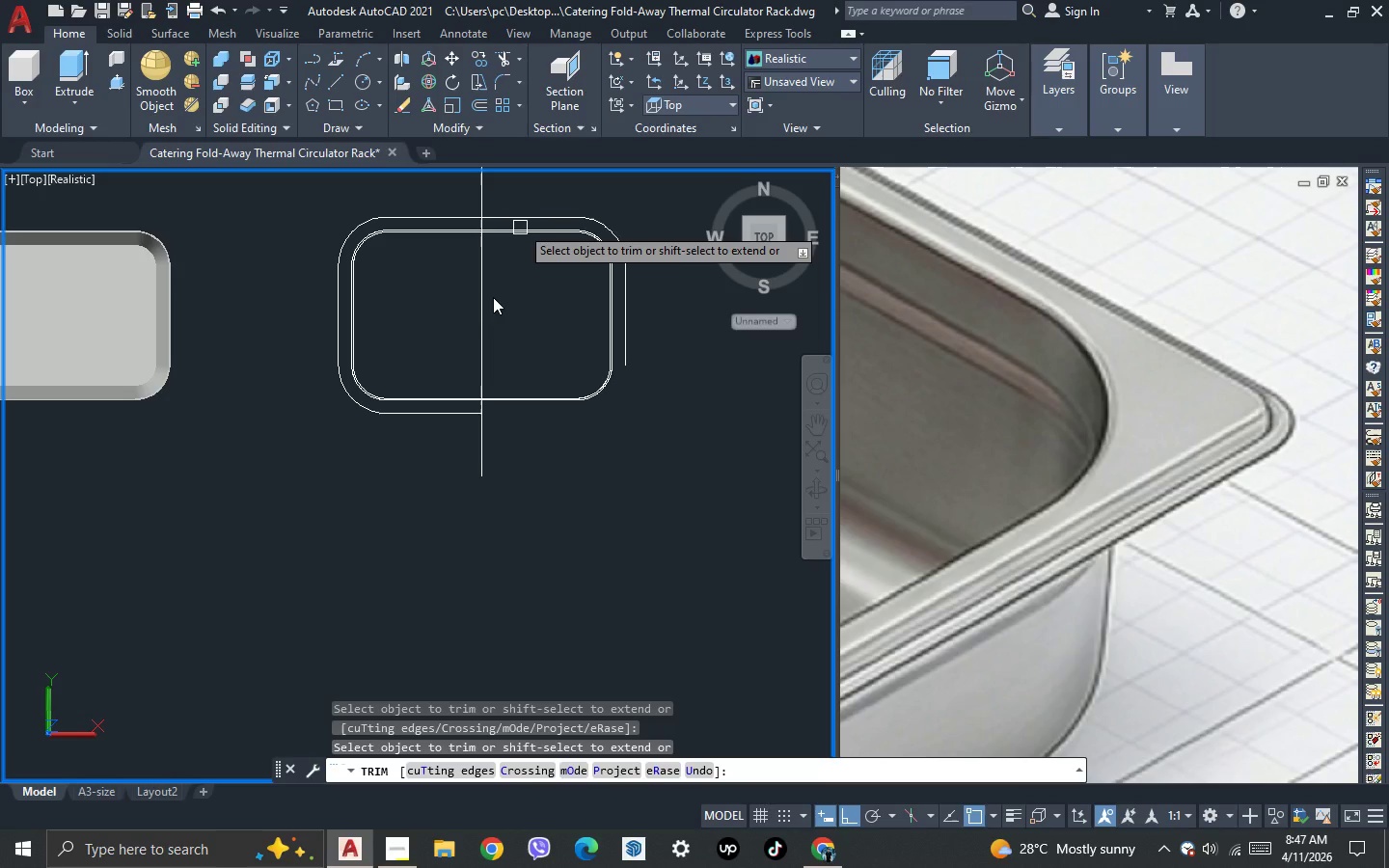 
key(Escape)
 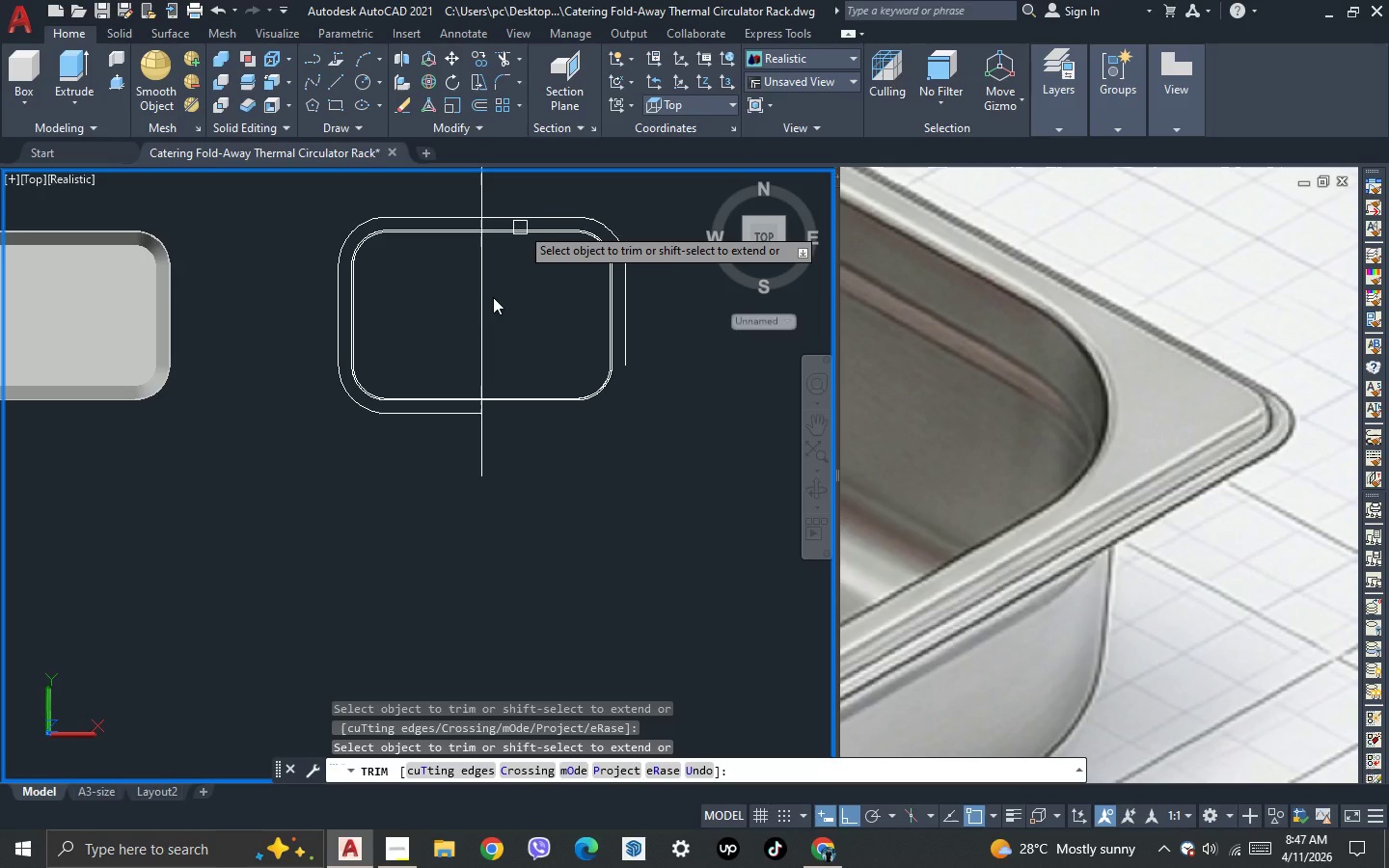 
key(Escape)
 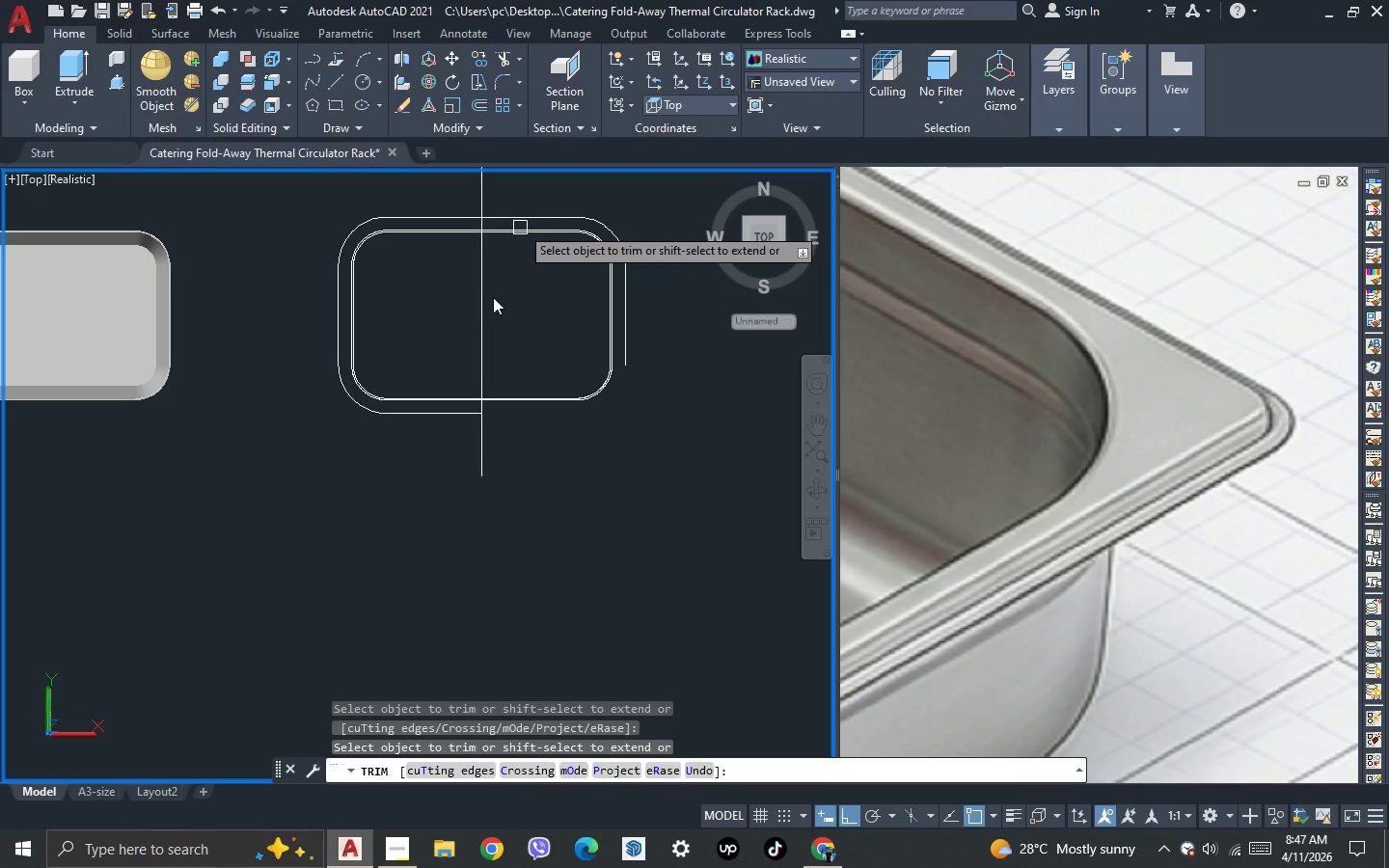 
key(Escape)
 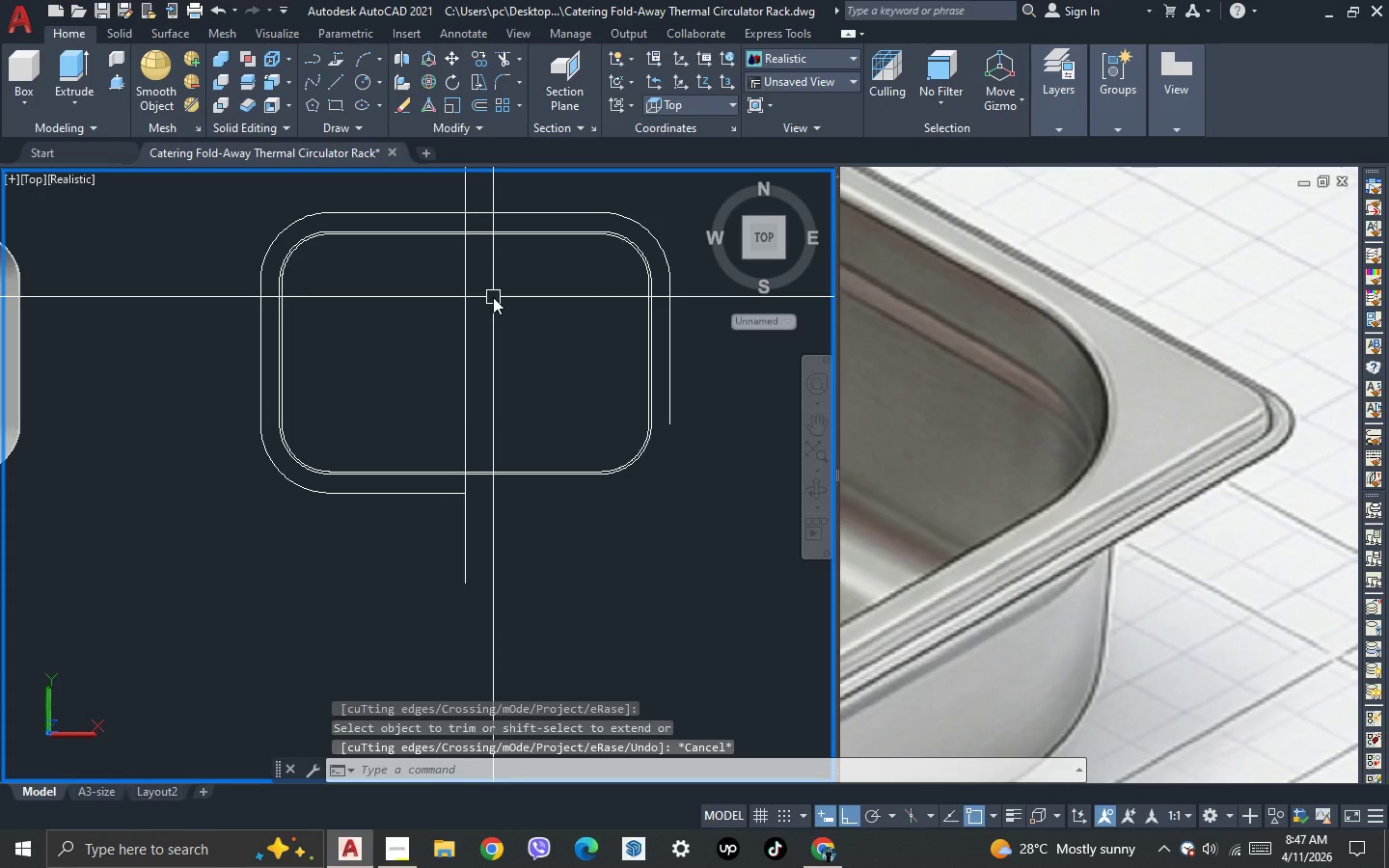 
key(Escape)
 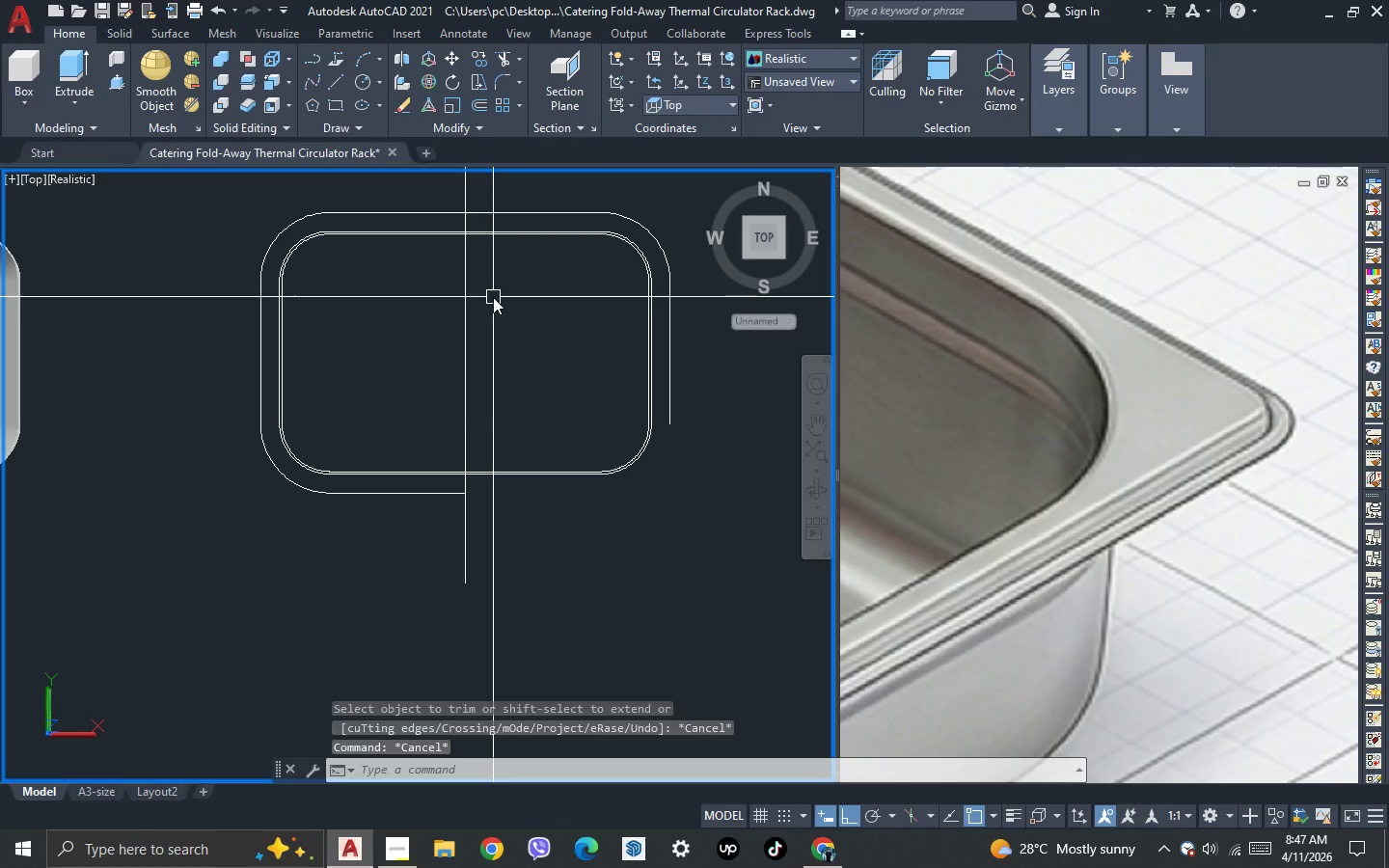 
key(Escape)
 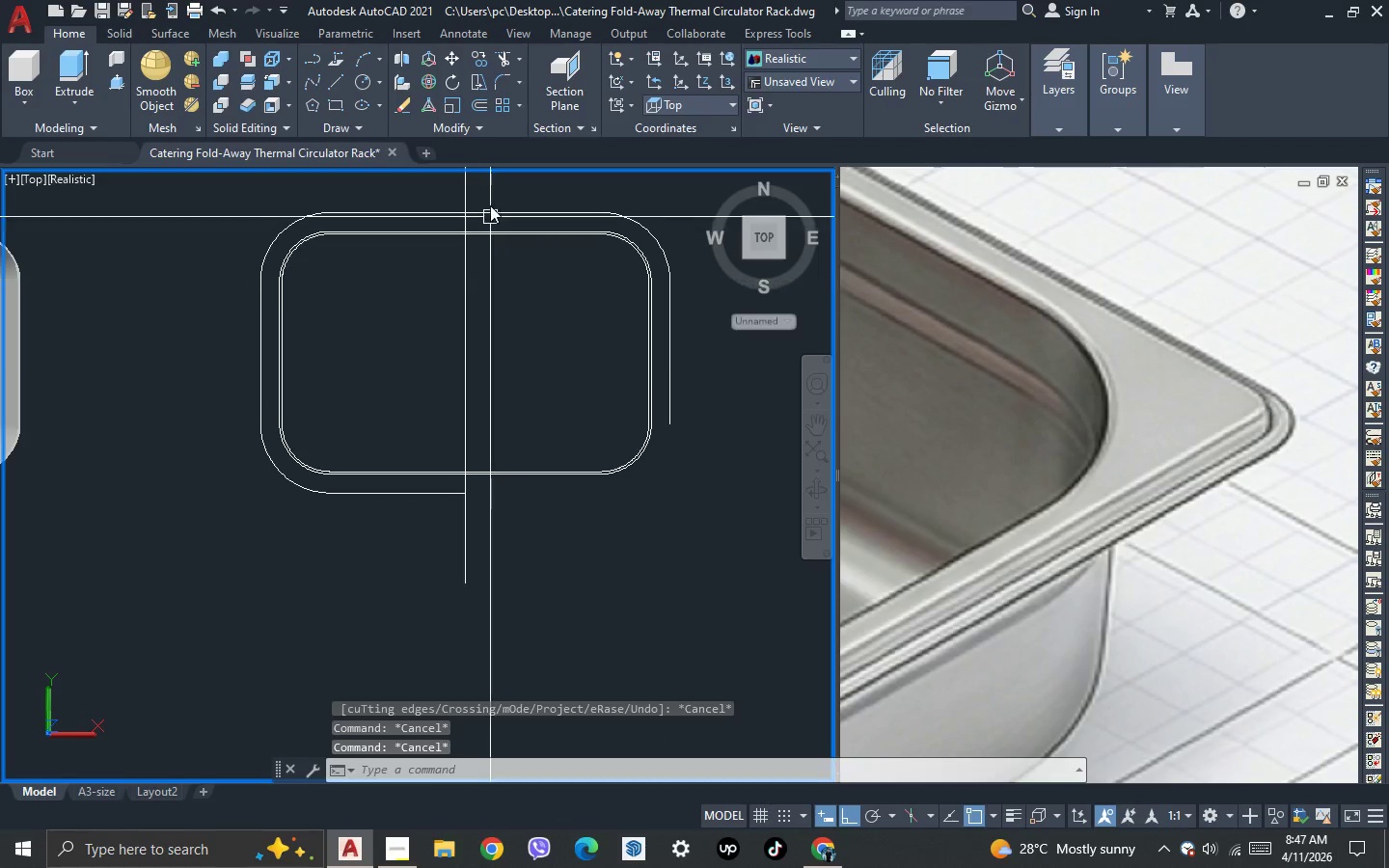 
scroll: coordinate [488, 191], scroll_direction: up, amount: 2.0
 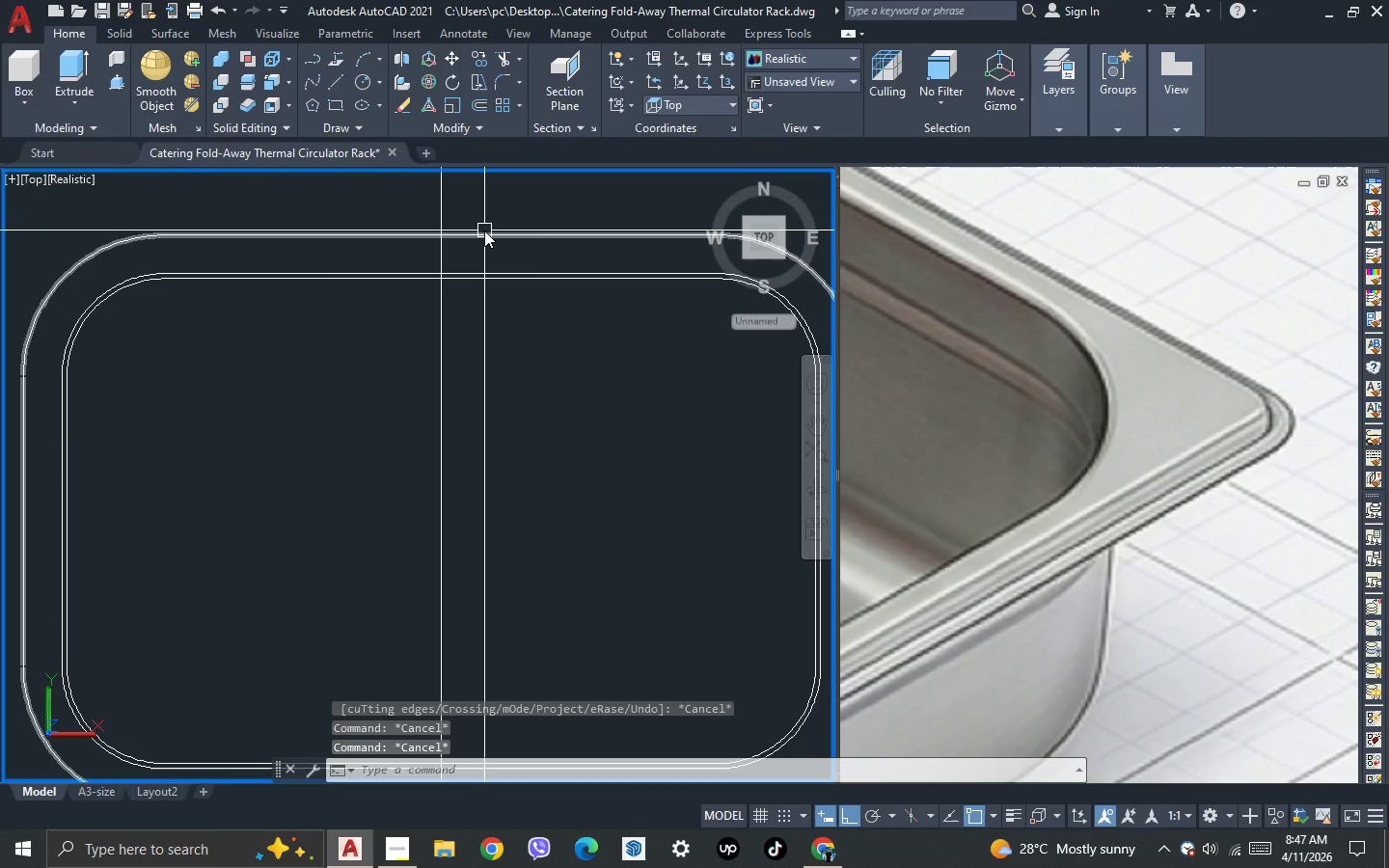 
key(R)
 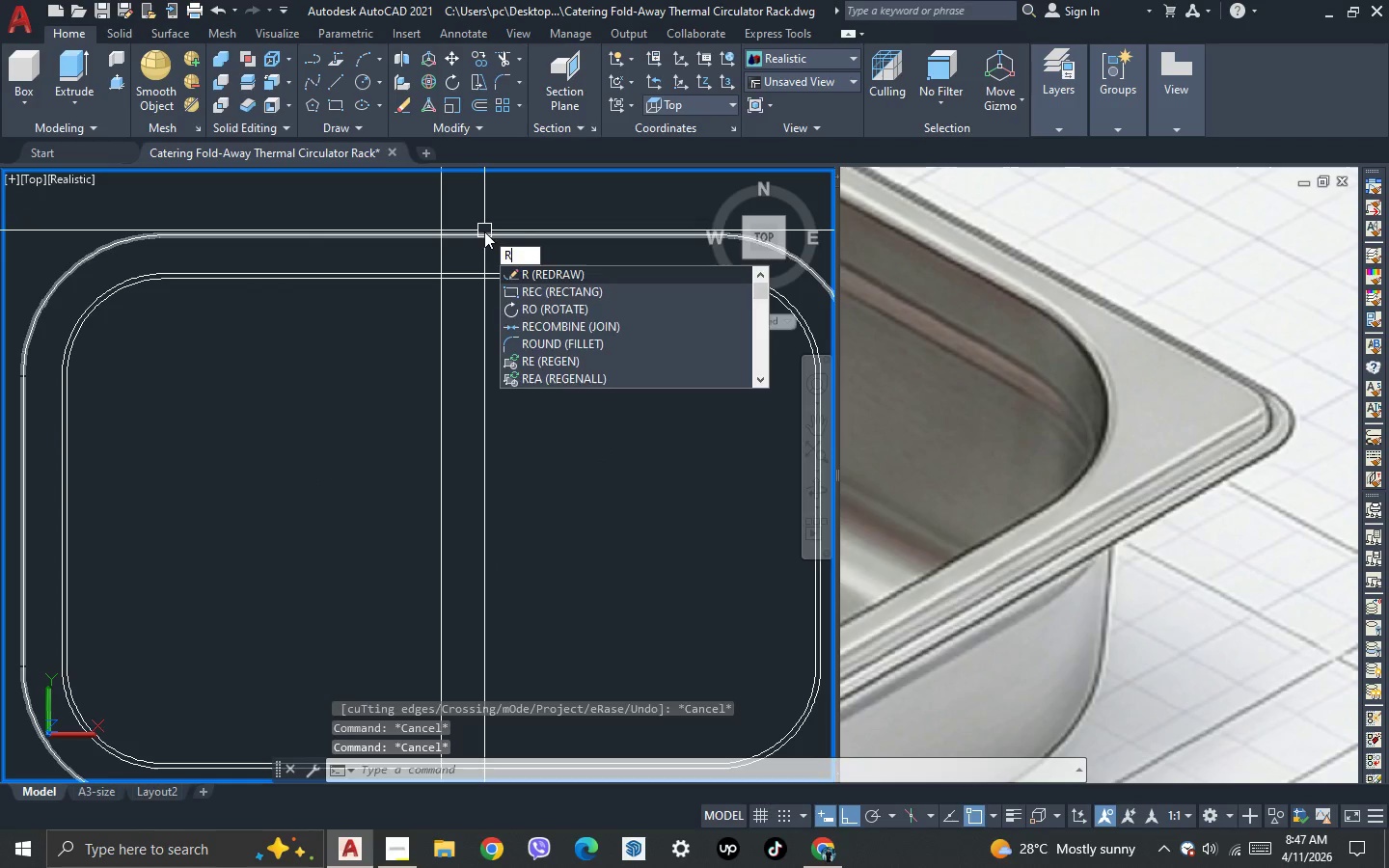 
key(Escape)
 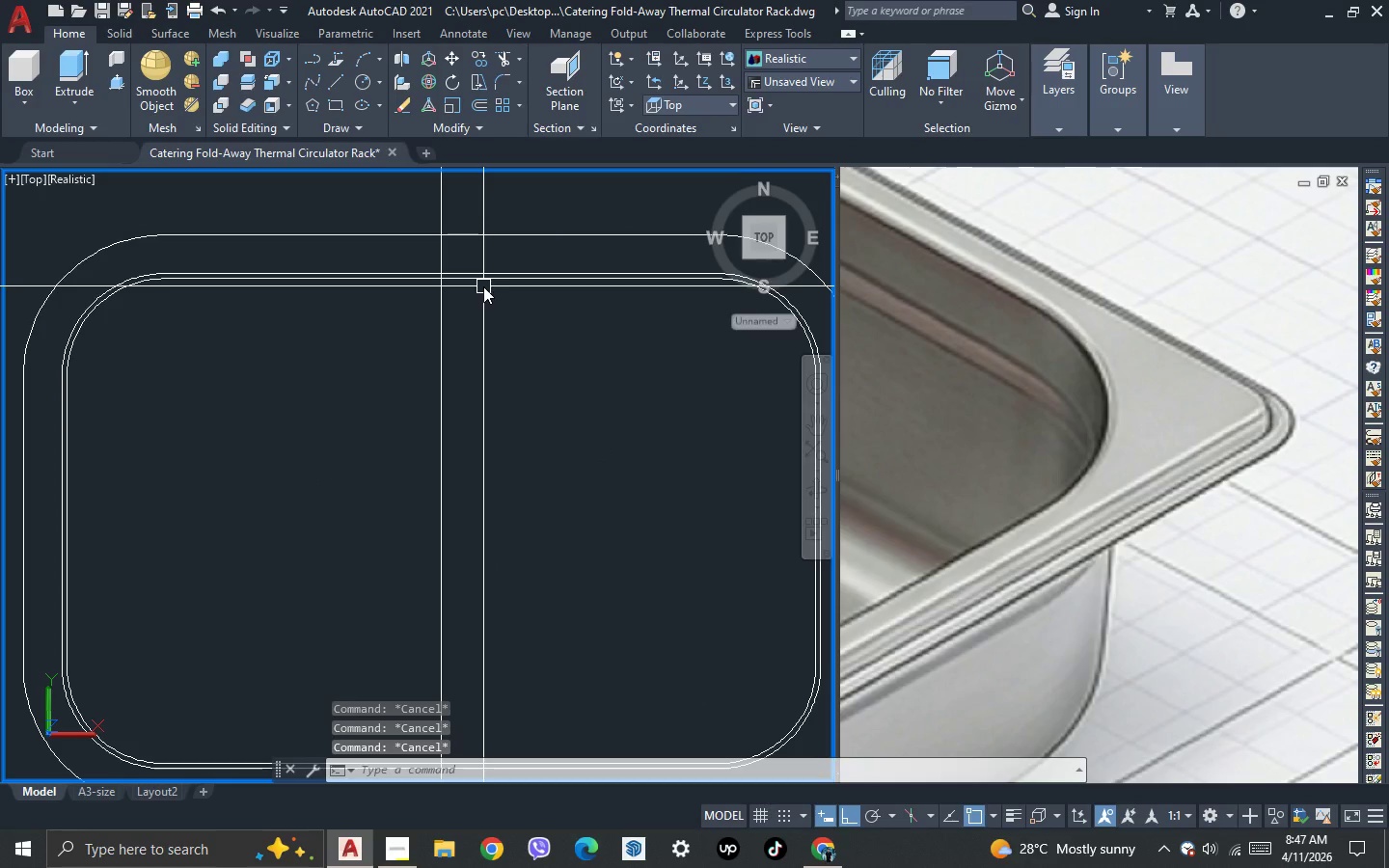 
type(tr )
 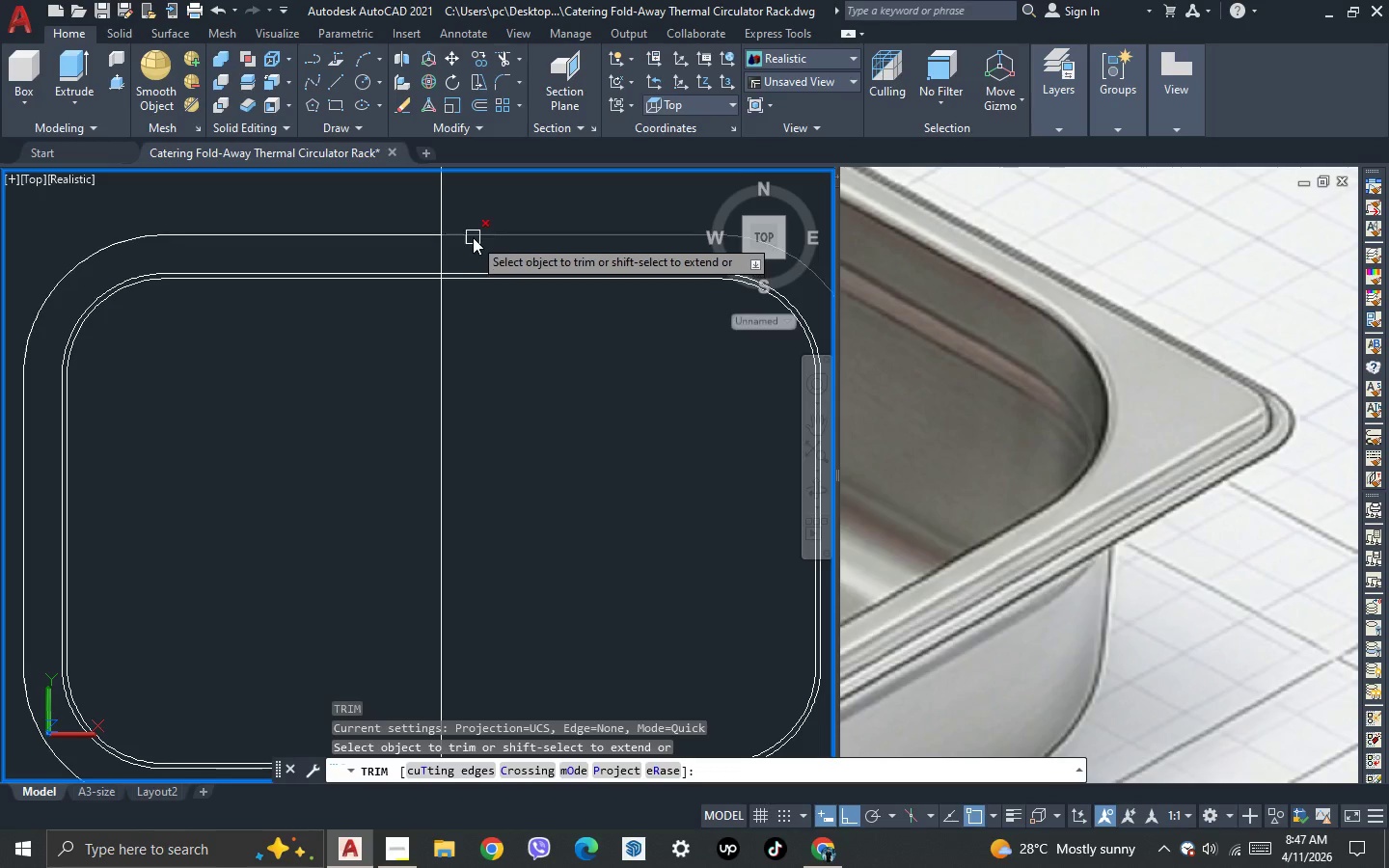 
left_click([473, 236])
 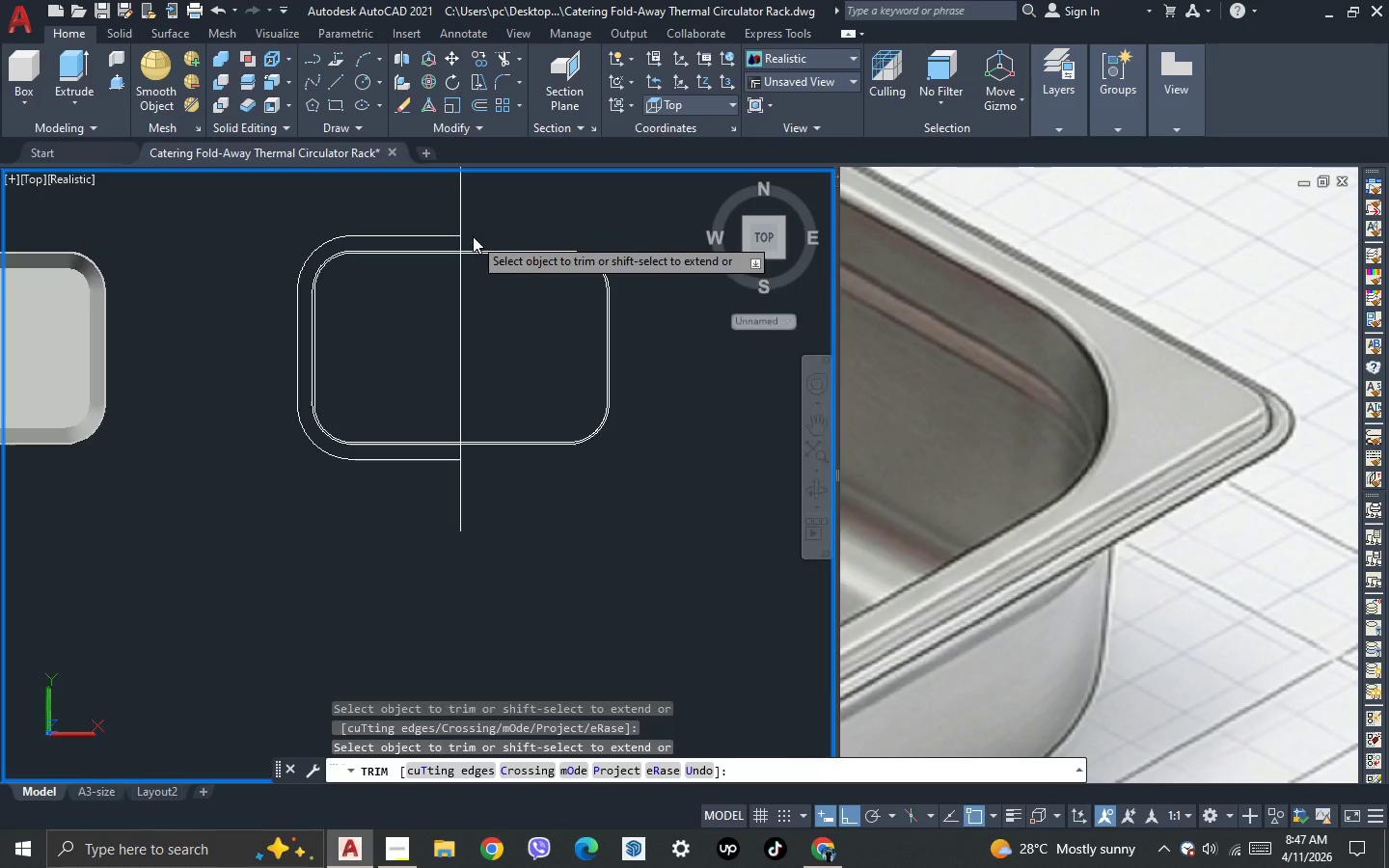 
key(Escape)
 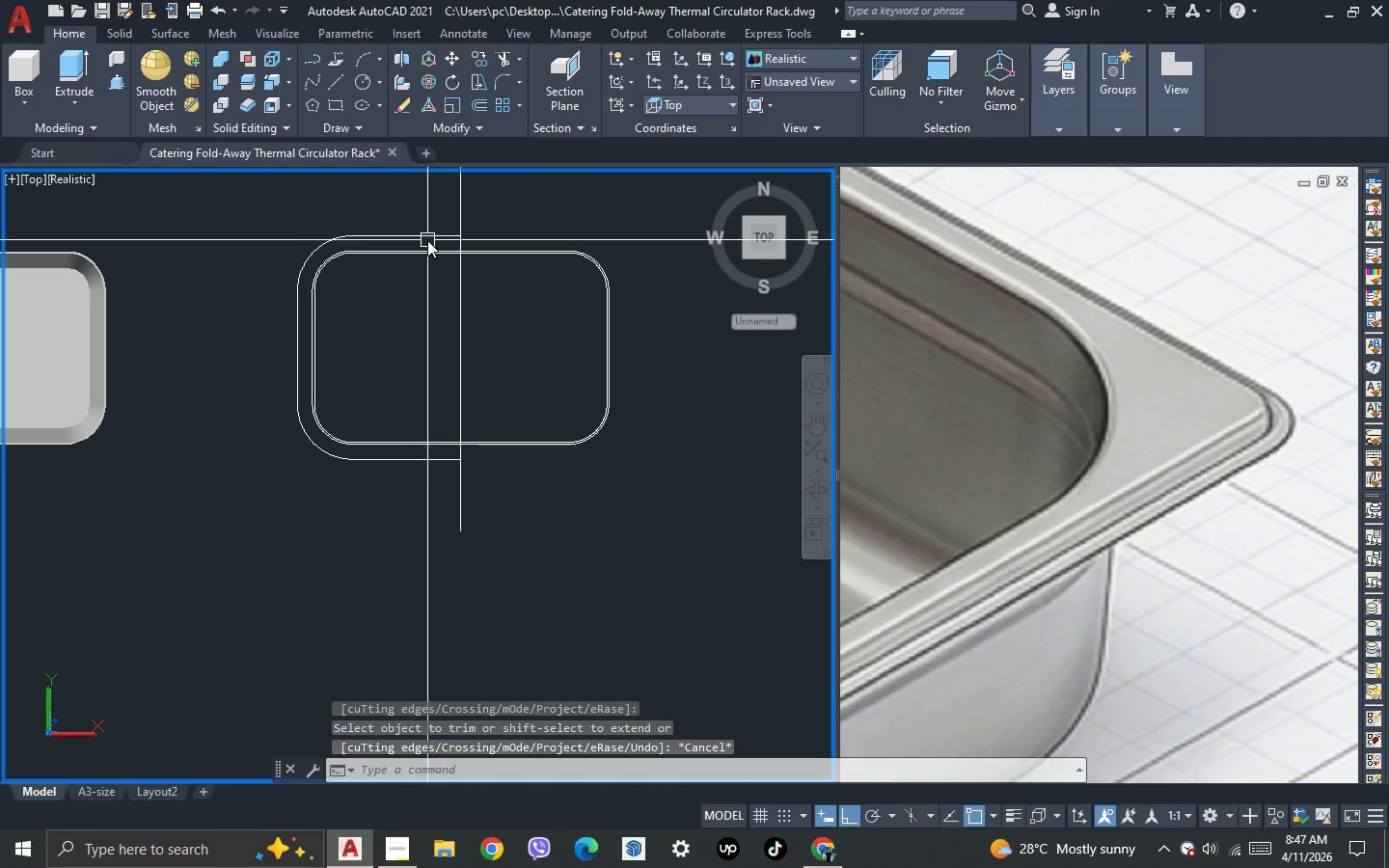 
scroll: coordinate [473, 236], scroll_direction: down, amount: 2.0
 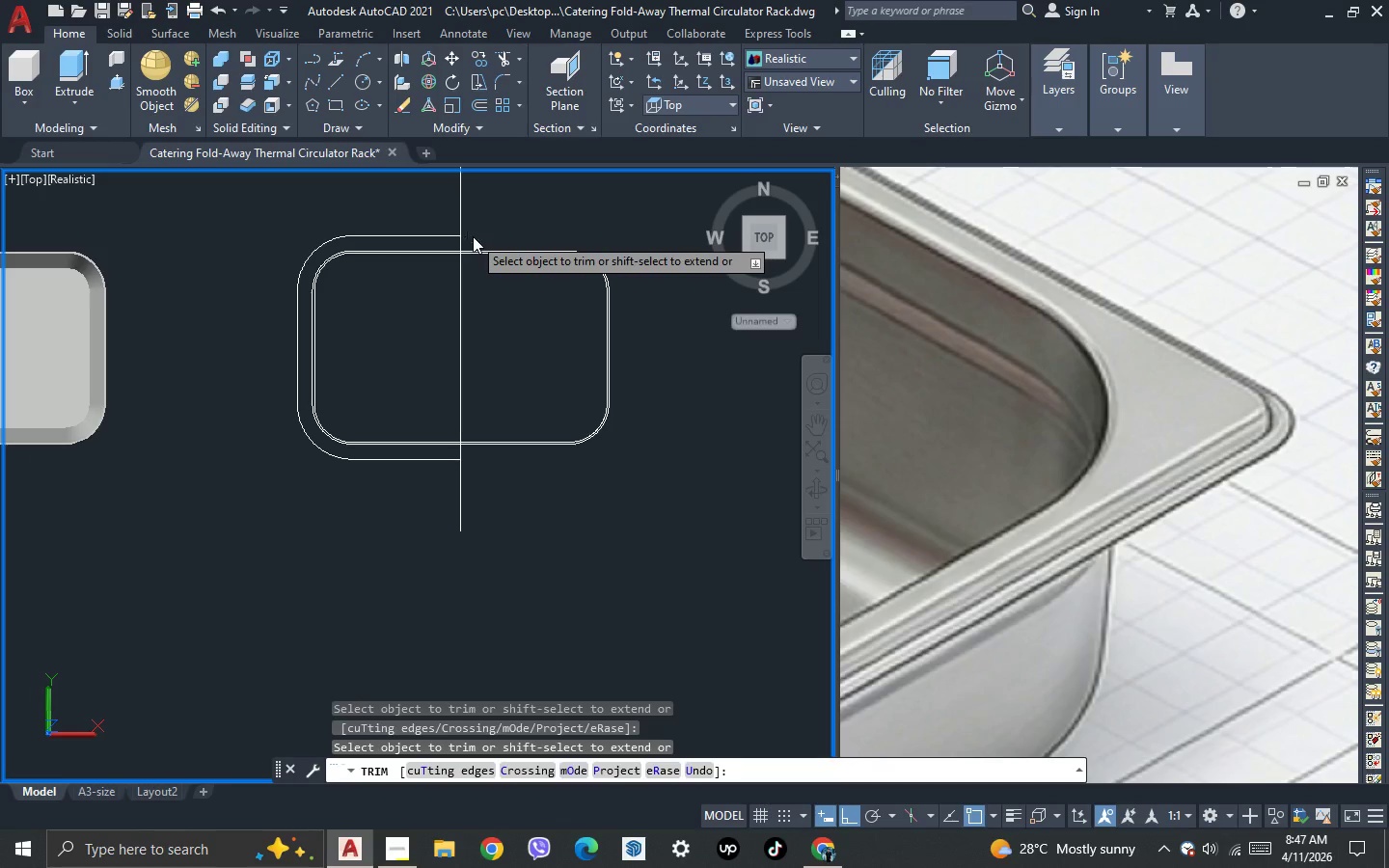 
left_click([427, 240])
 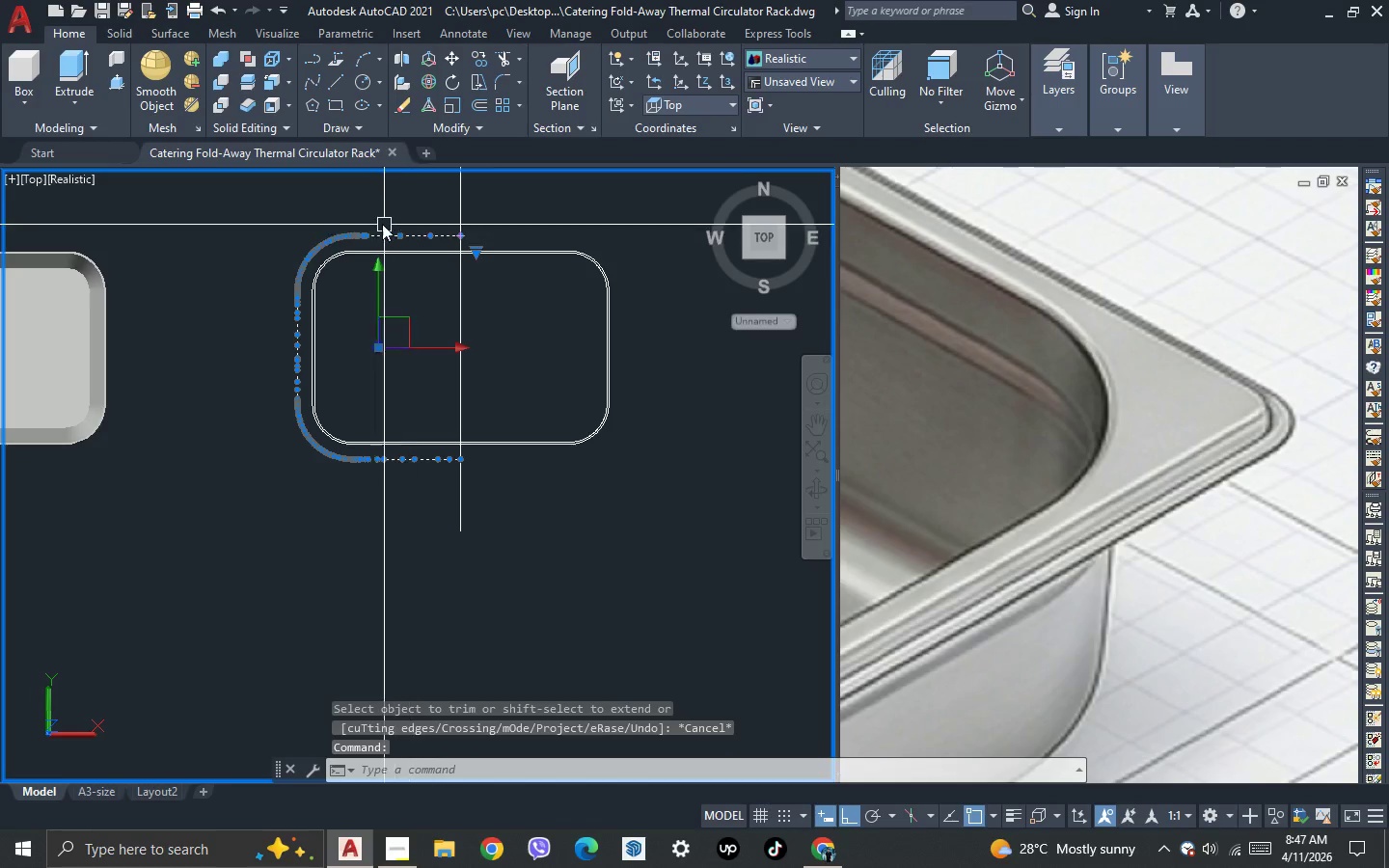 
key(Control+1)
 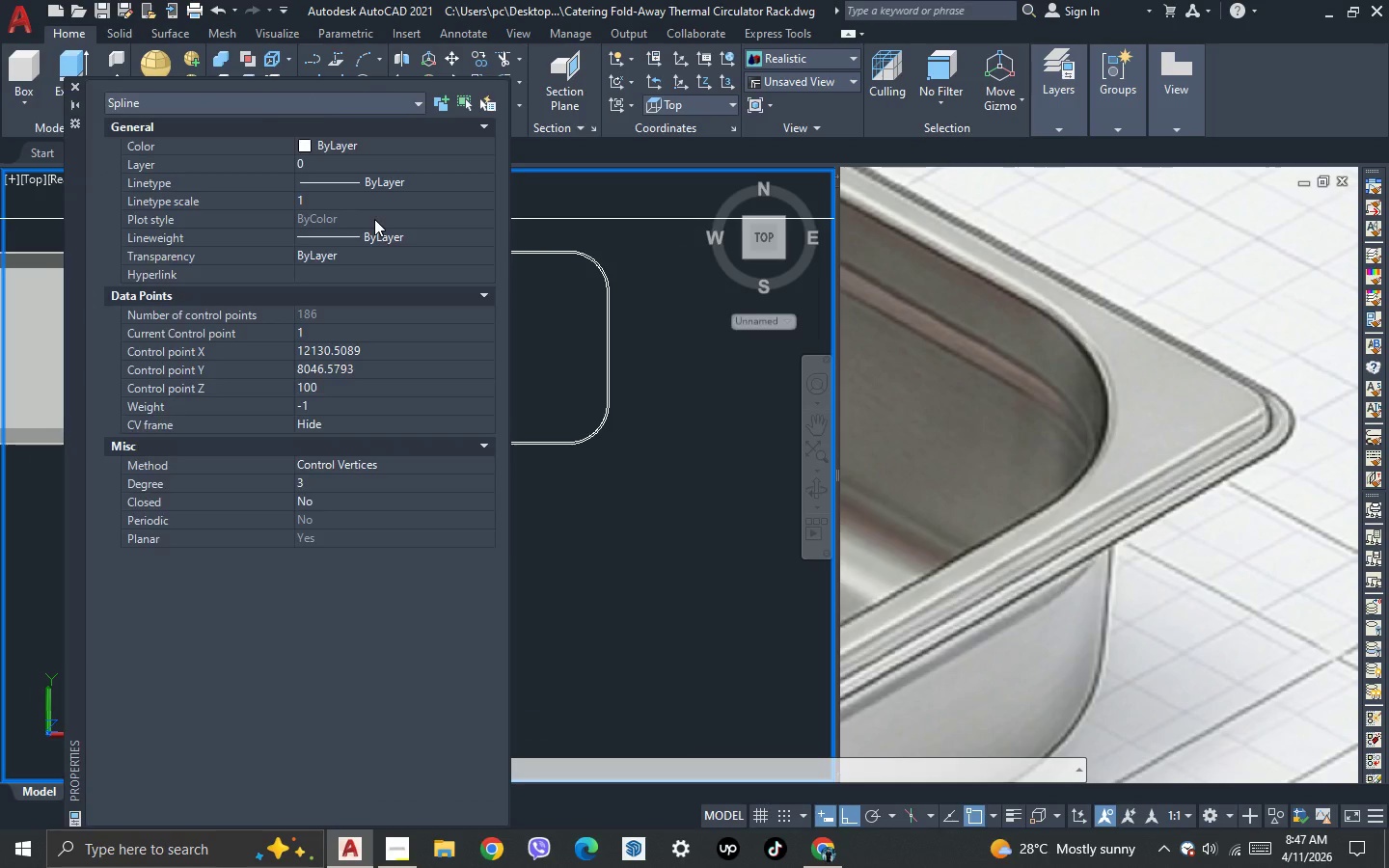 
key(Control+1)
 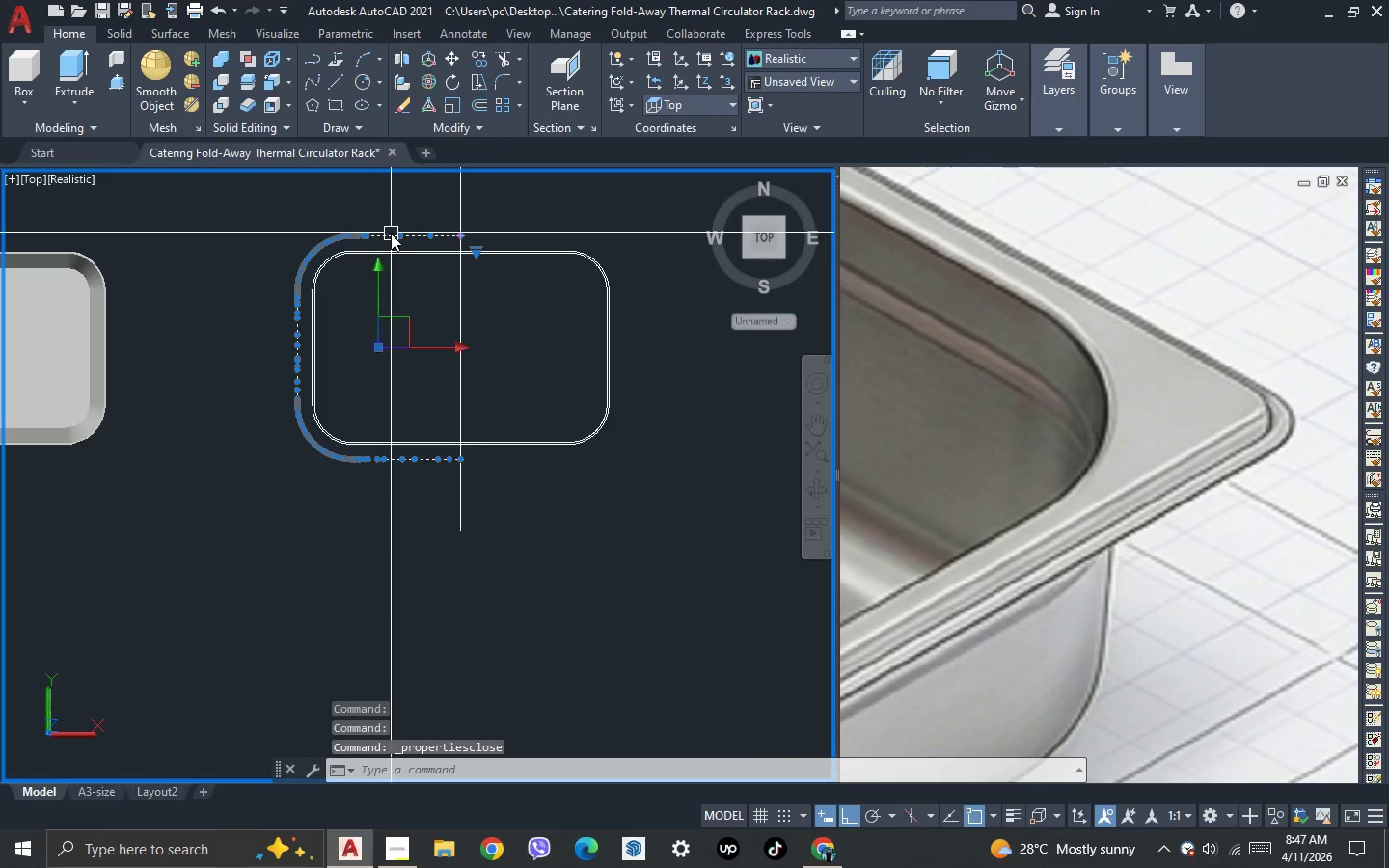 
key(Escape)
 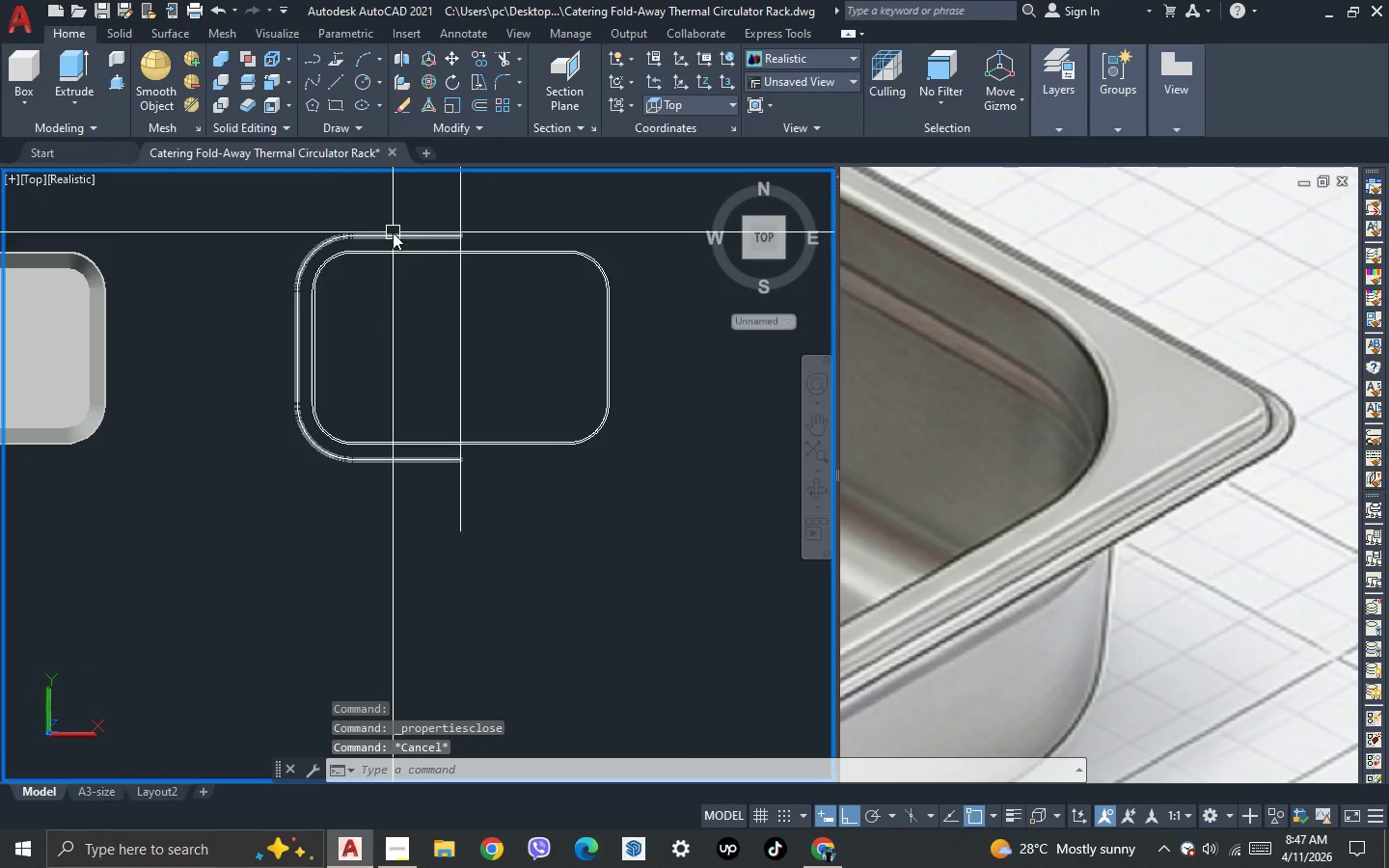 
scroll: coordinate [393, 232], scroll_direction: up, amount: 1.0
 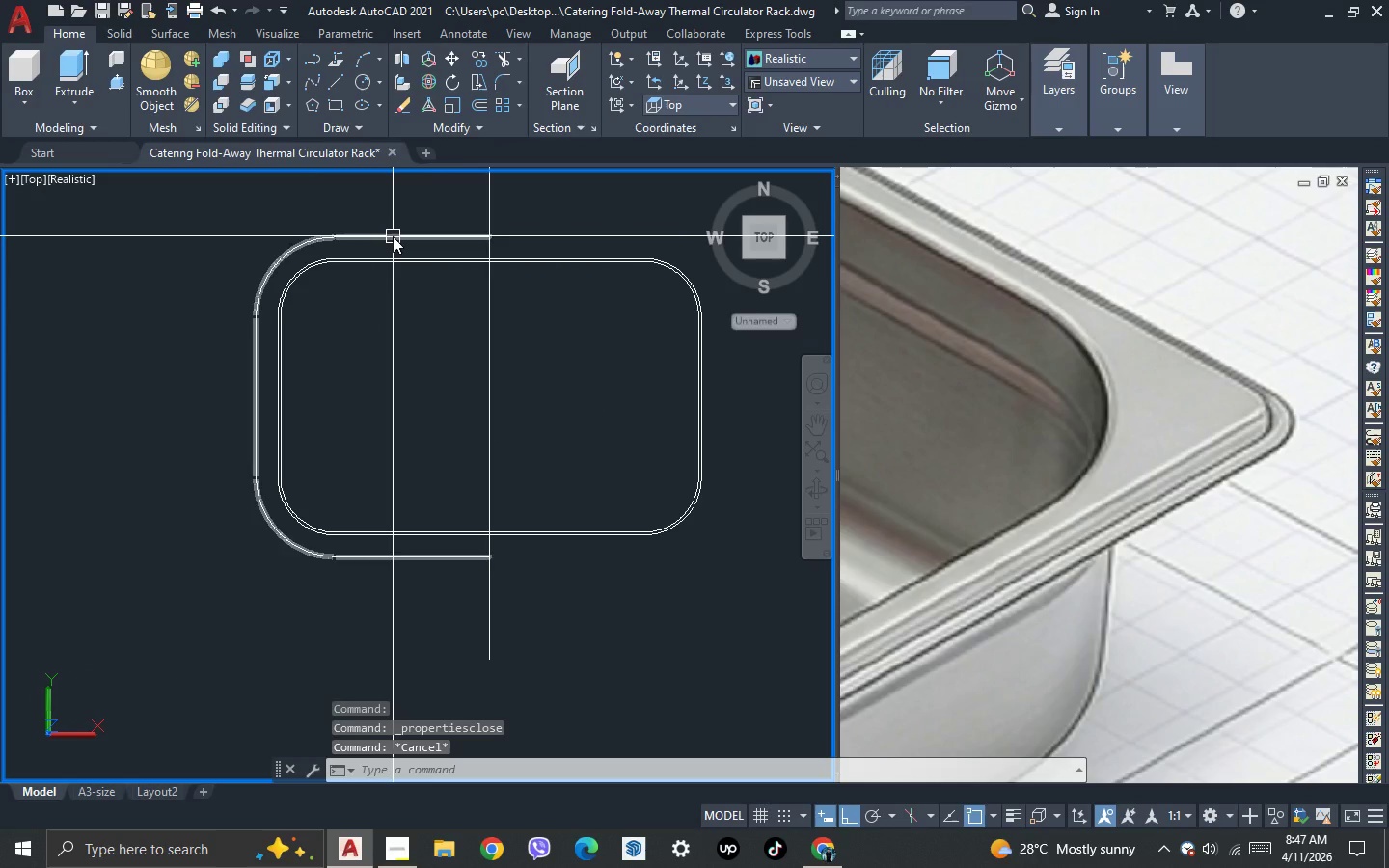 
left_click([393, 236])
 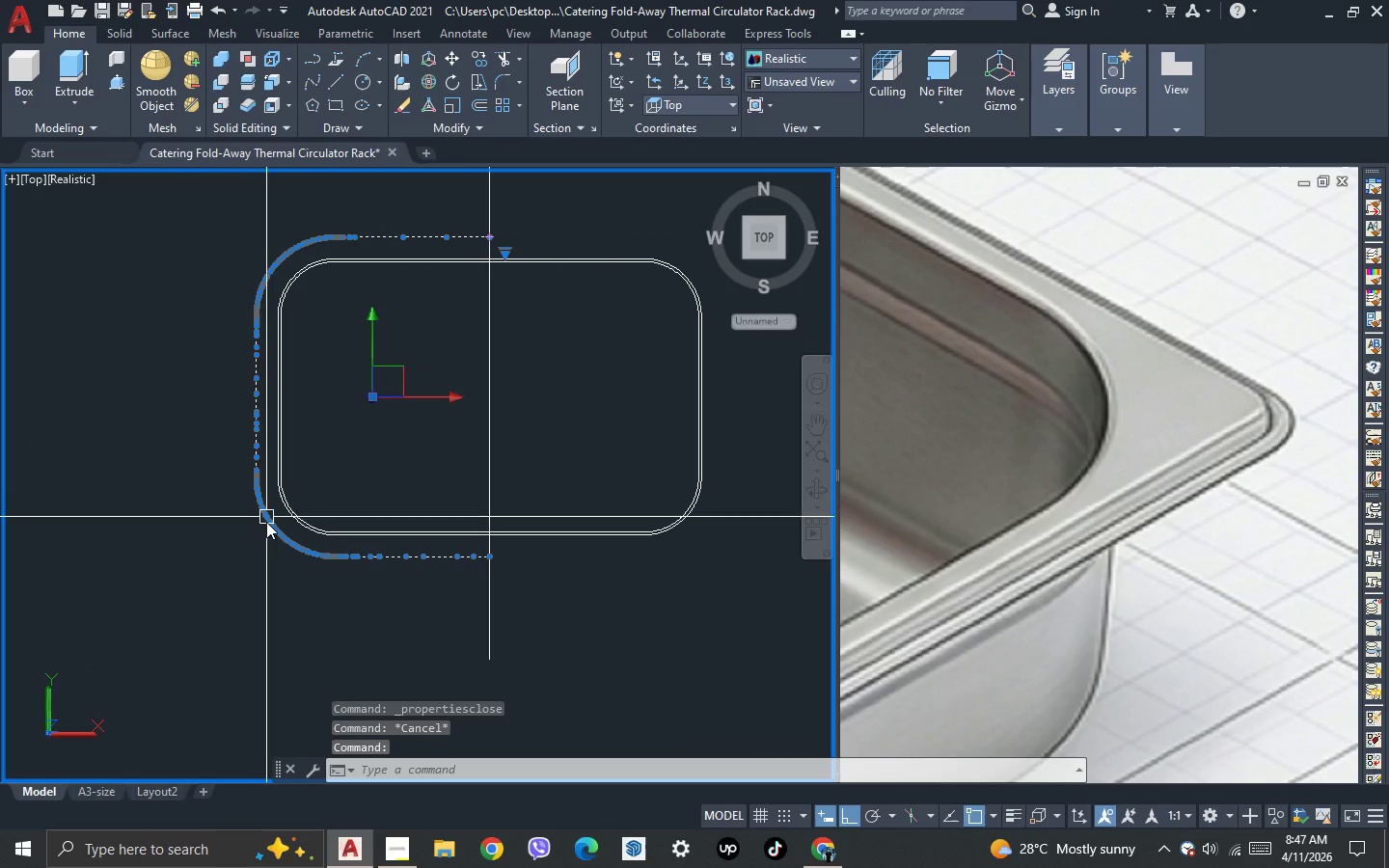 
key(Escape)
 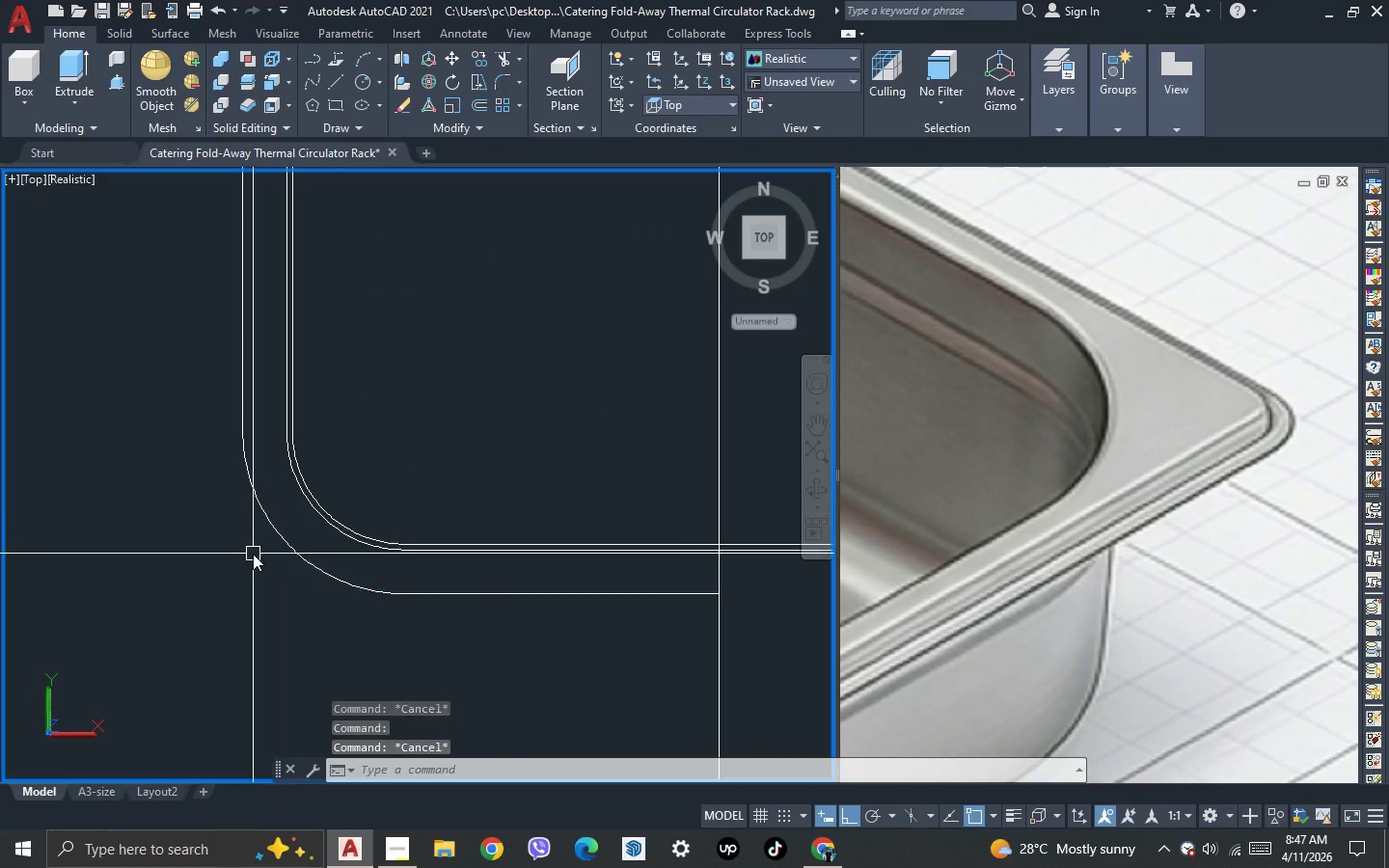 
scroll: coordinate [265, 524], scroll_direction: up, amount: 2.0
 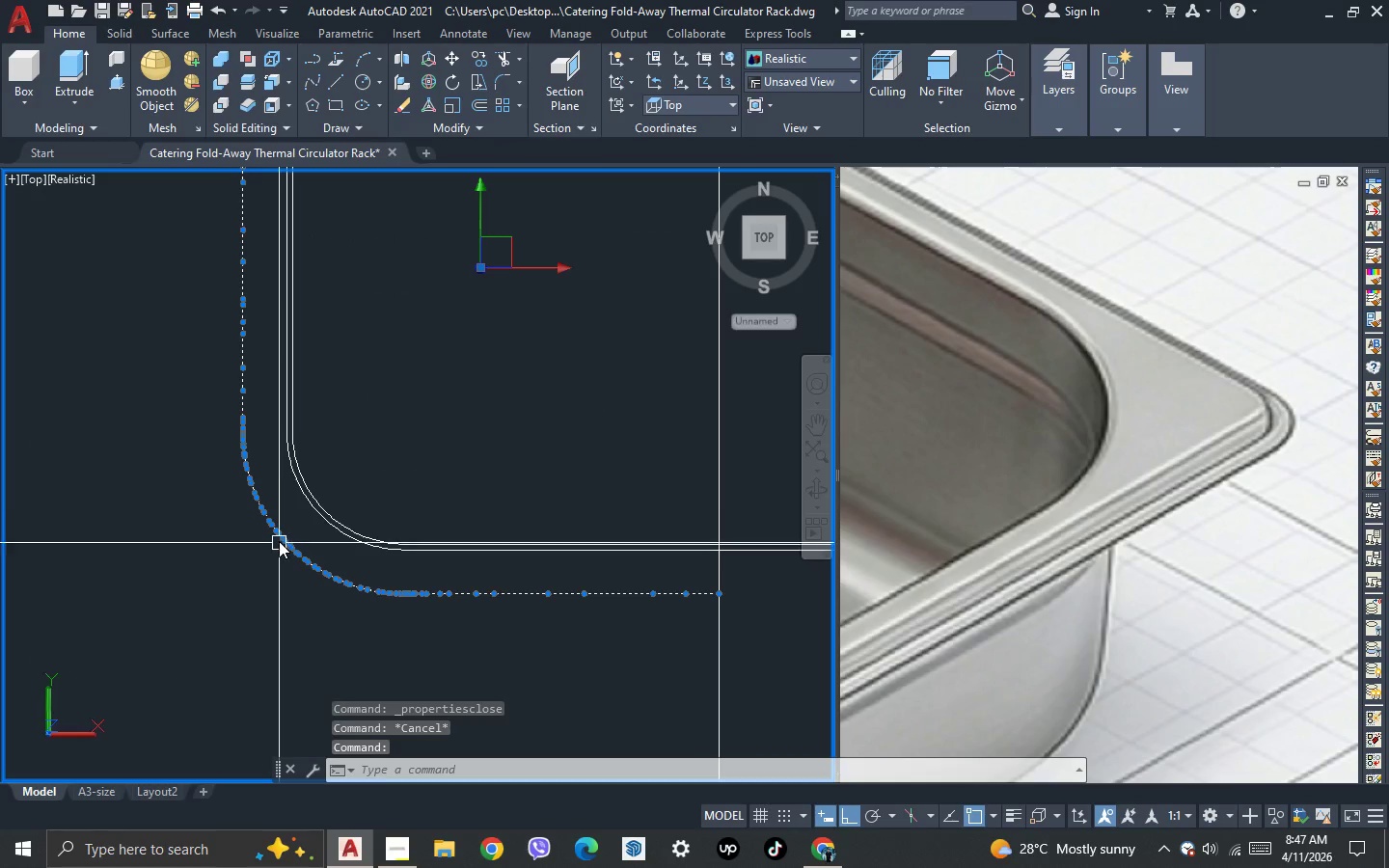 
key(Escape)
 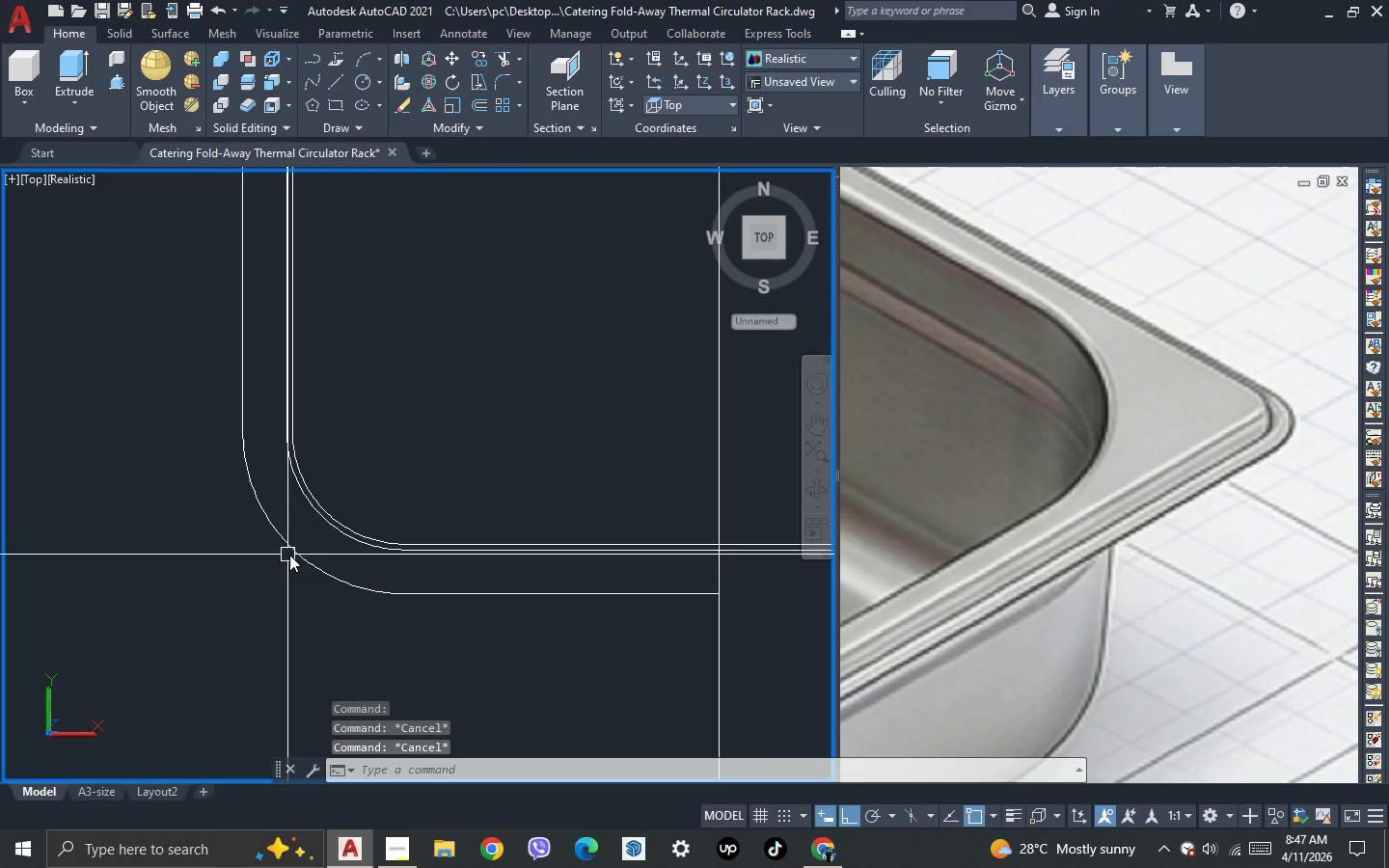 
left_click([300, 555])
 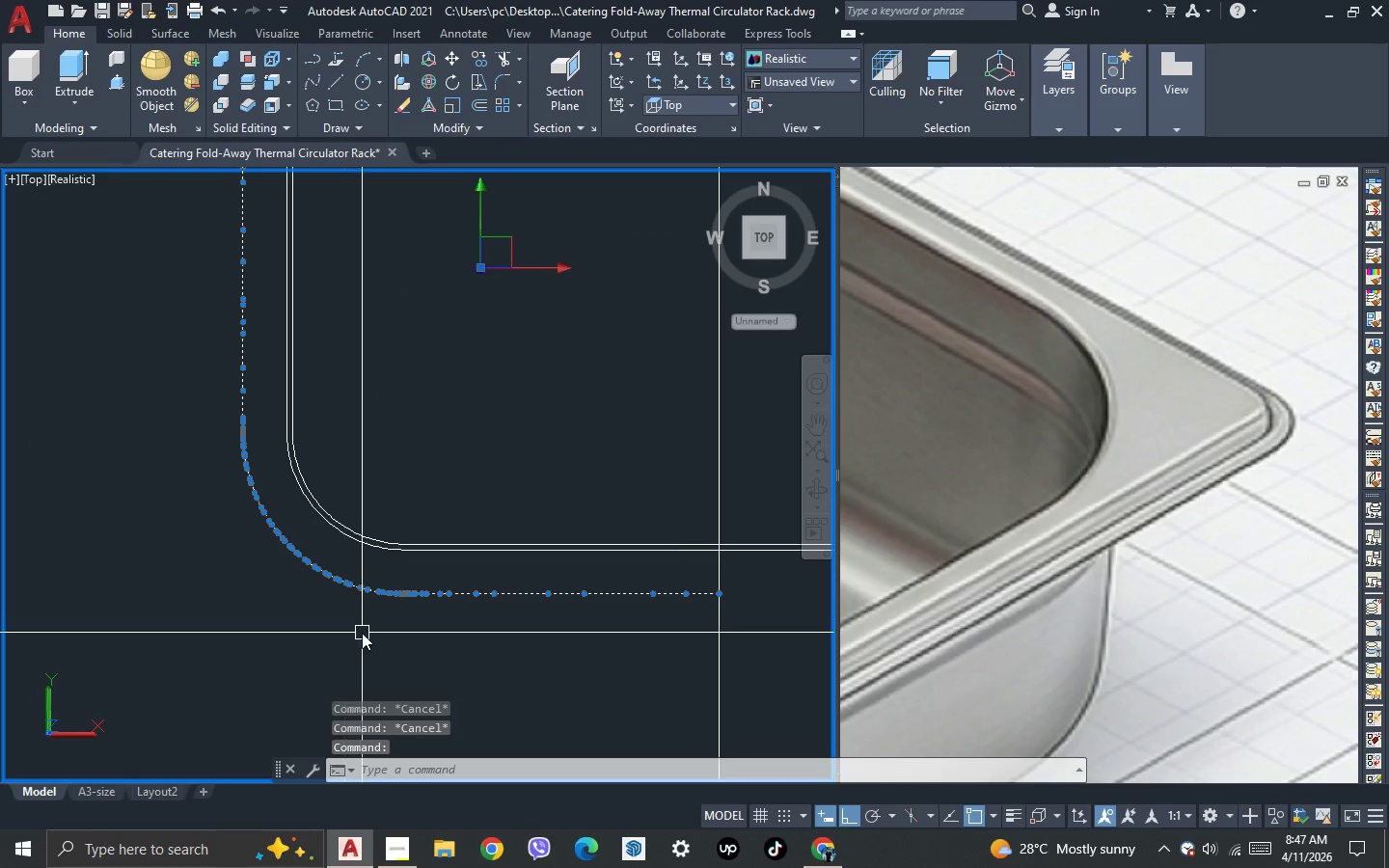 
key(Escape)
 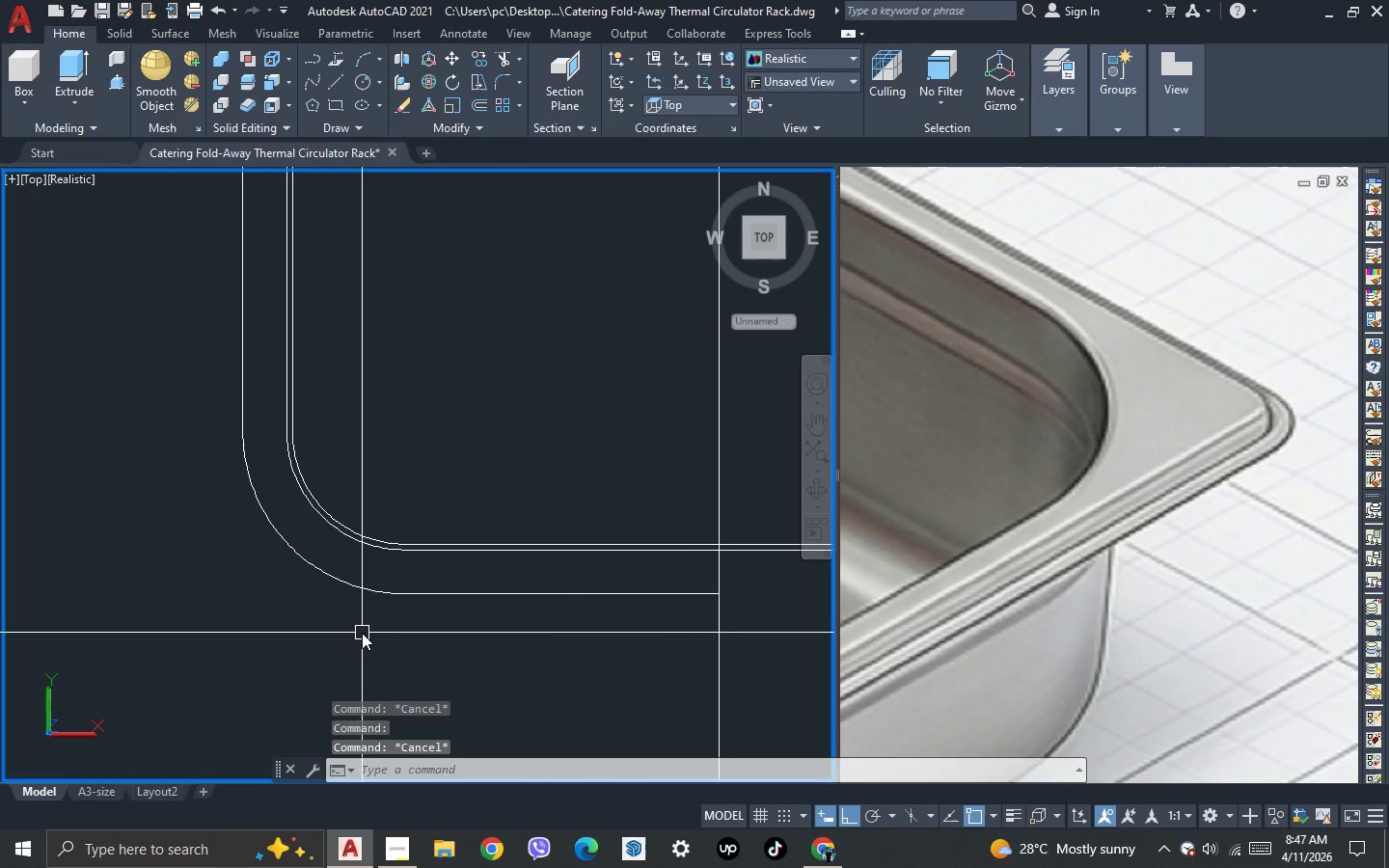 
key(Escape)
 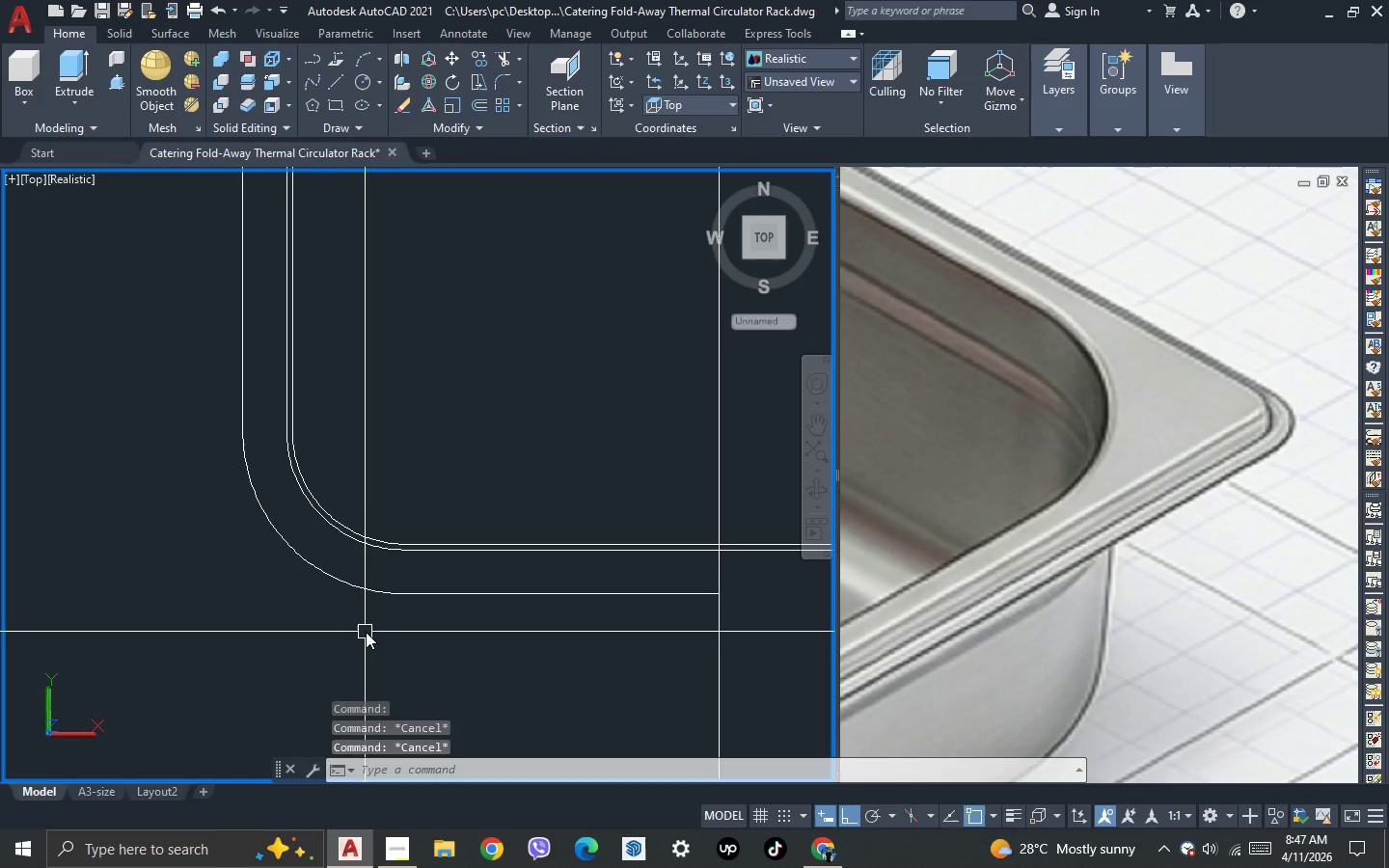 
key(L)
 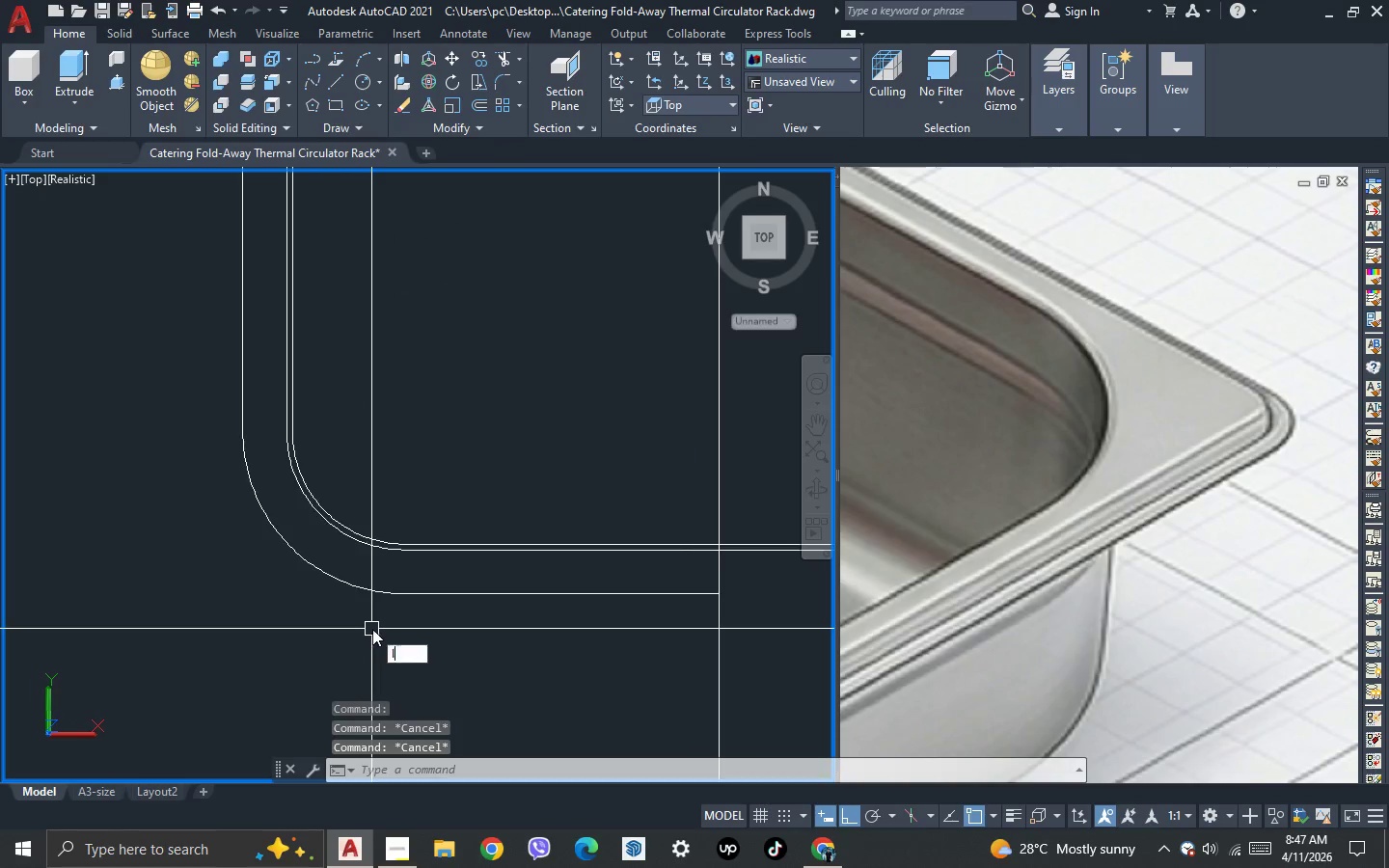 
key(Space)
 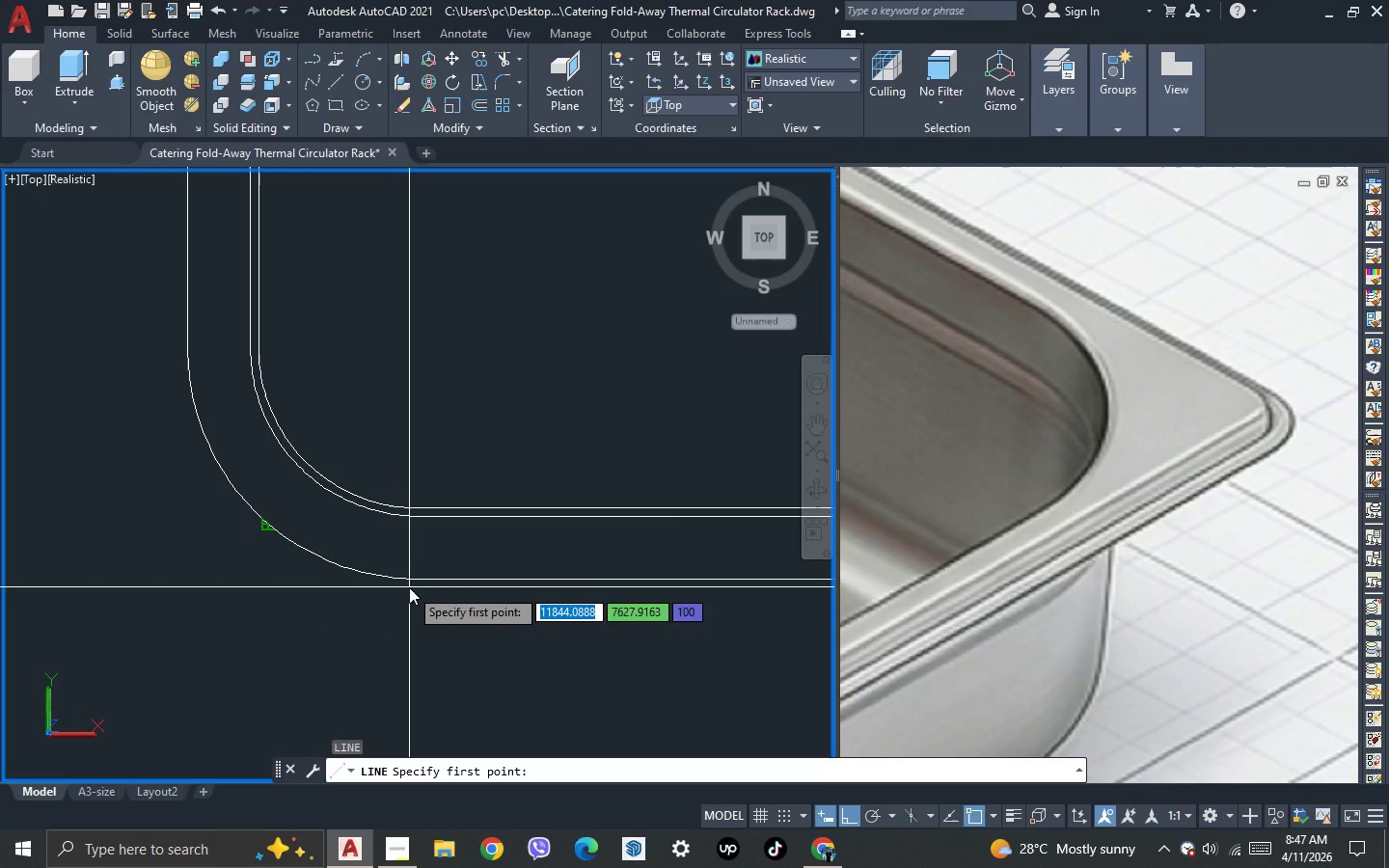 
scroll: coordinate [412, 556], scroll_direction: up, amount: 3.0
 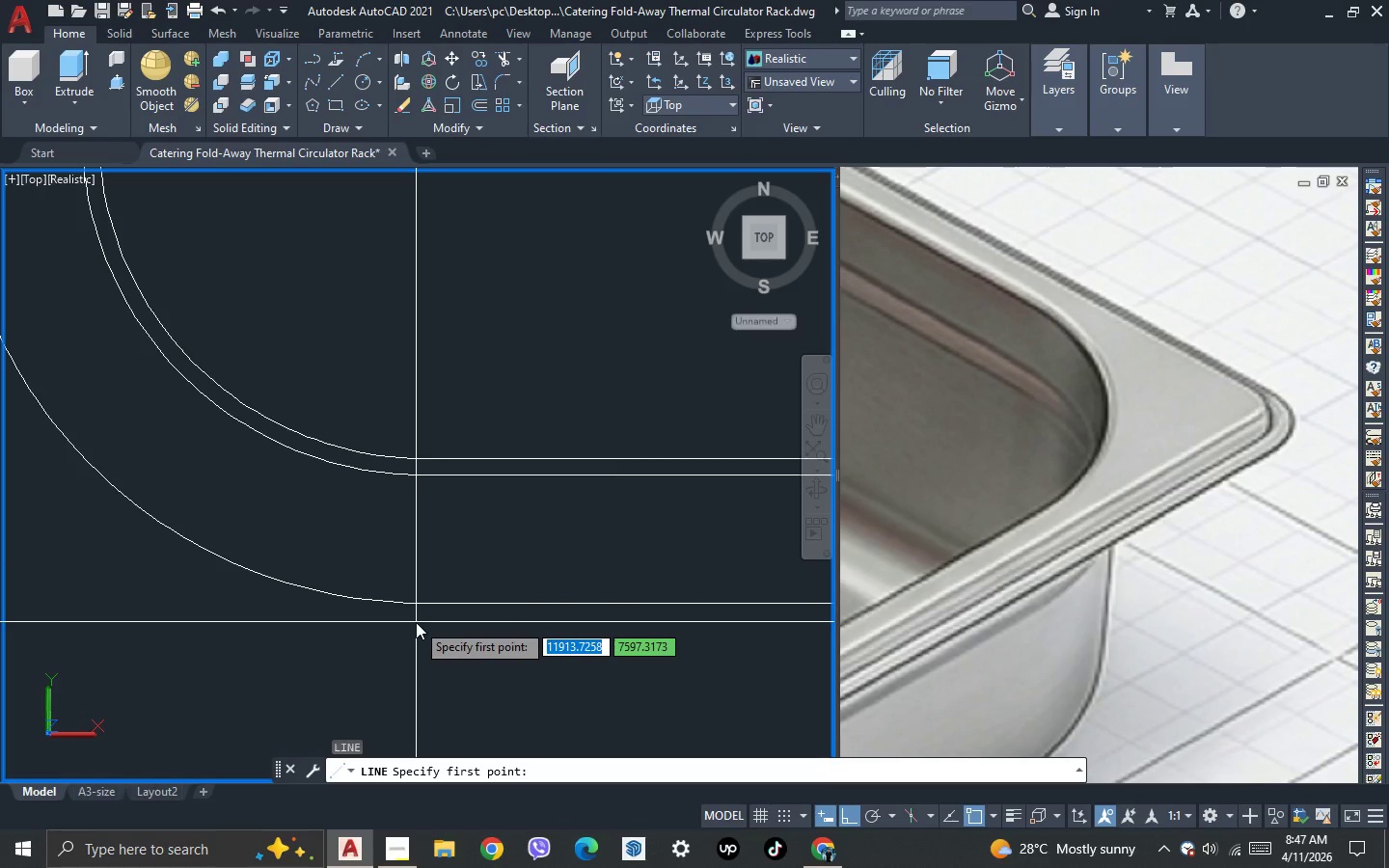 
scroll: coordinate [454, 605], scroll_direction: down, amount: 2.0
 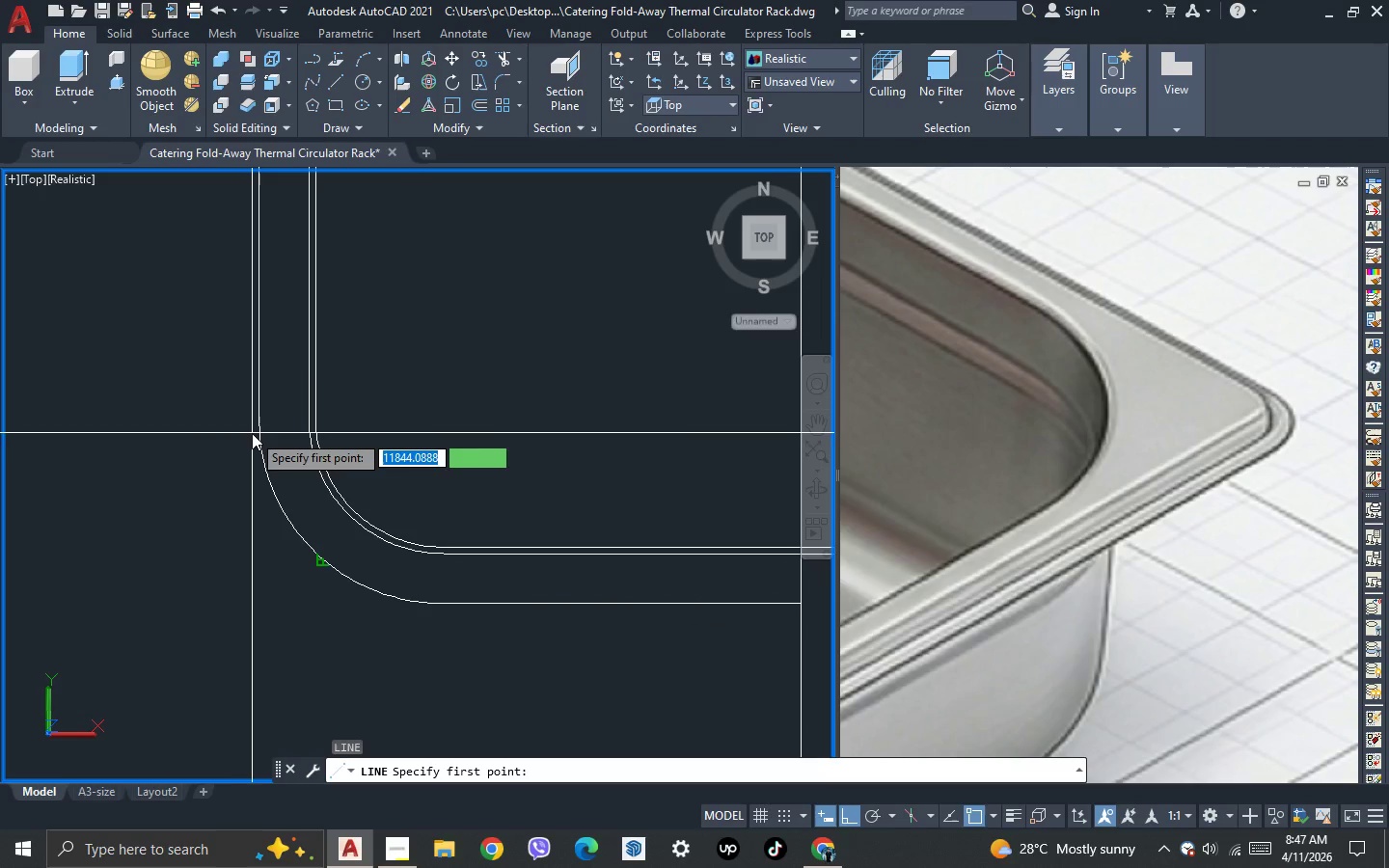 
key(Escape)
 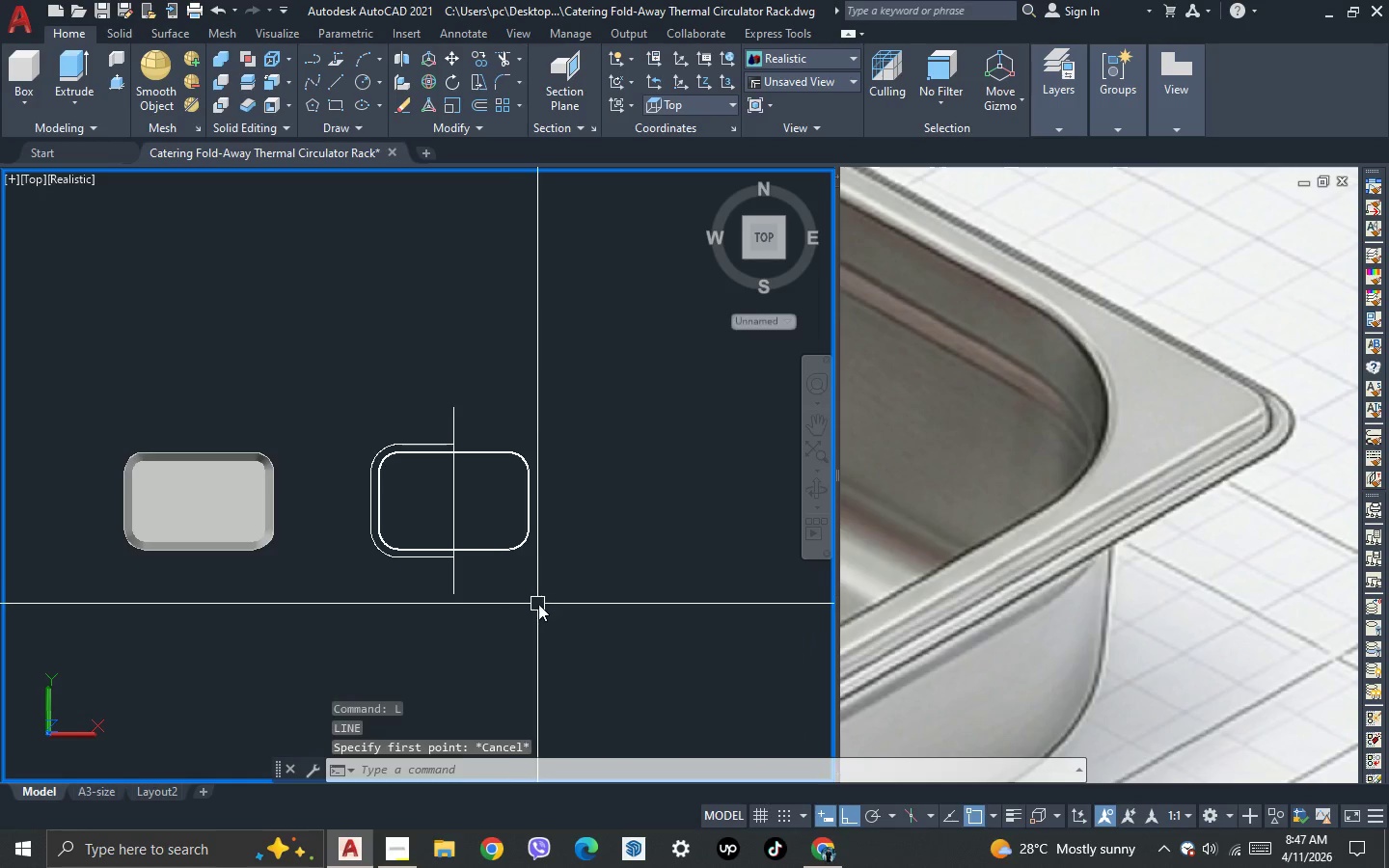 
left_click_drag(start_coordinate=[538, 604], to_coordinate=[483, 536])
 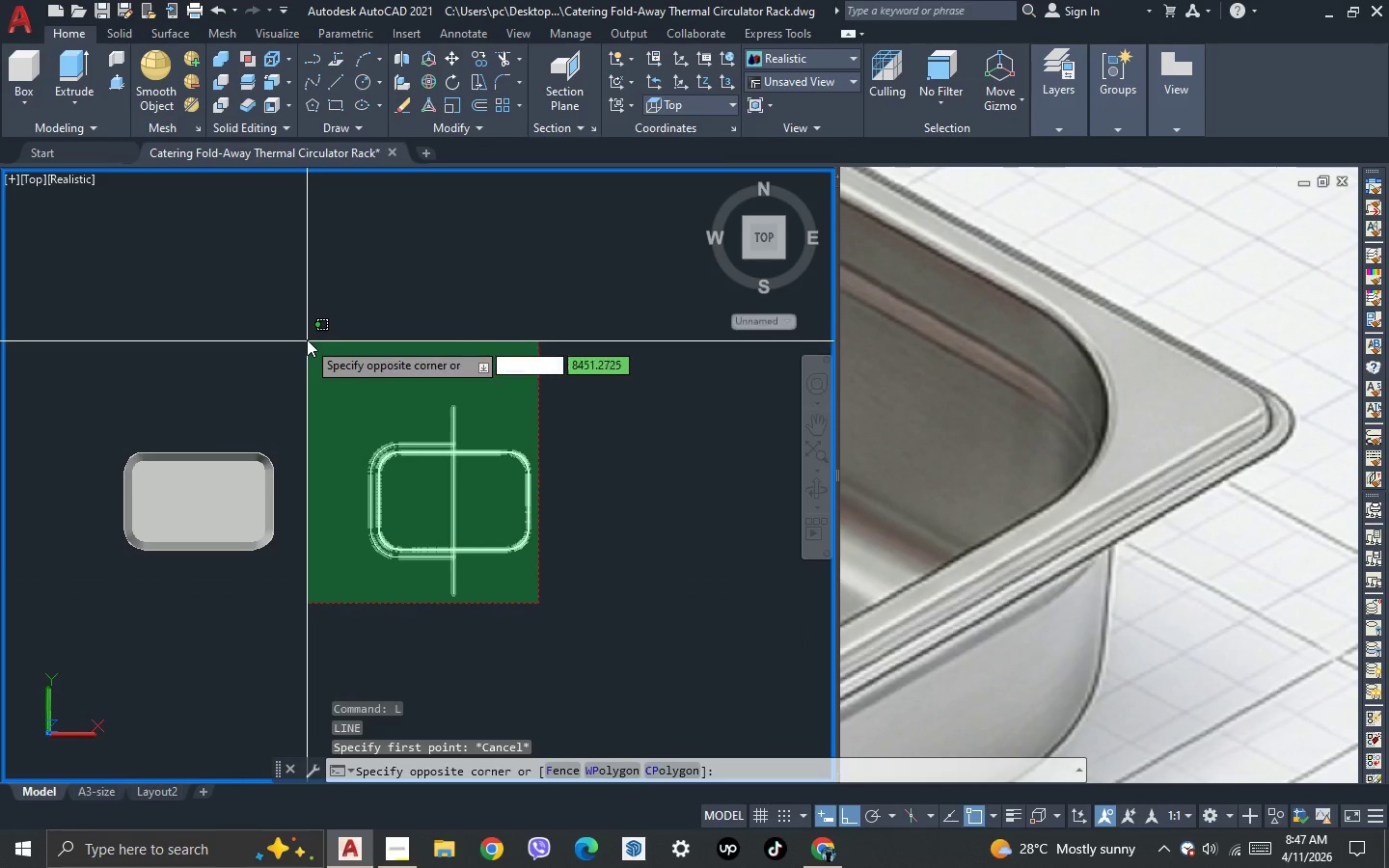 
scroll: coordinate [413, 575], scroll_direction: down, amount: 4.0
 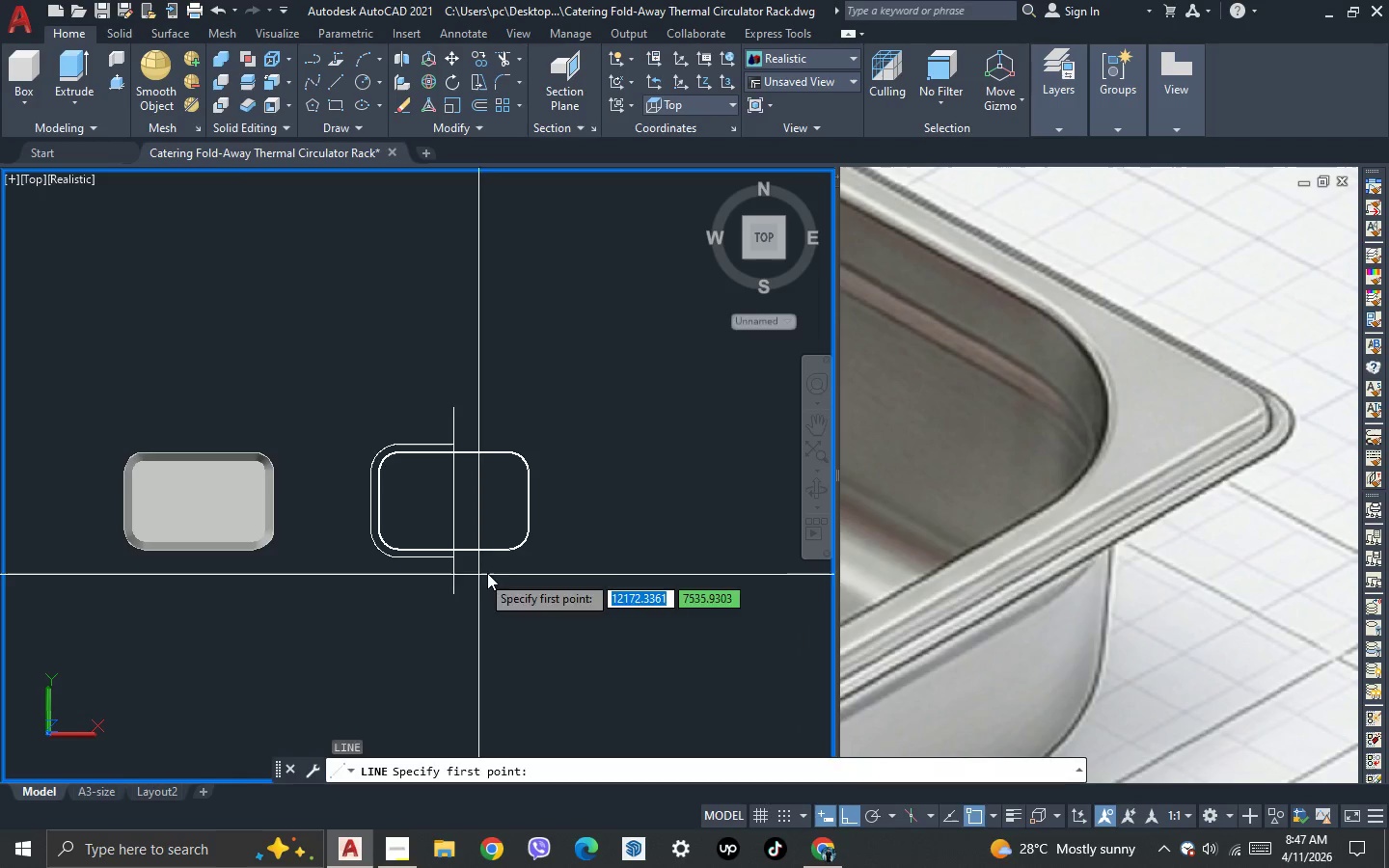 
double_click([307, 339])
 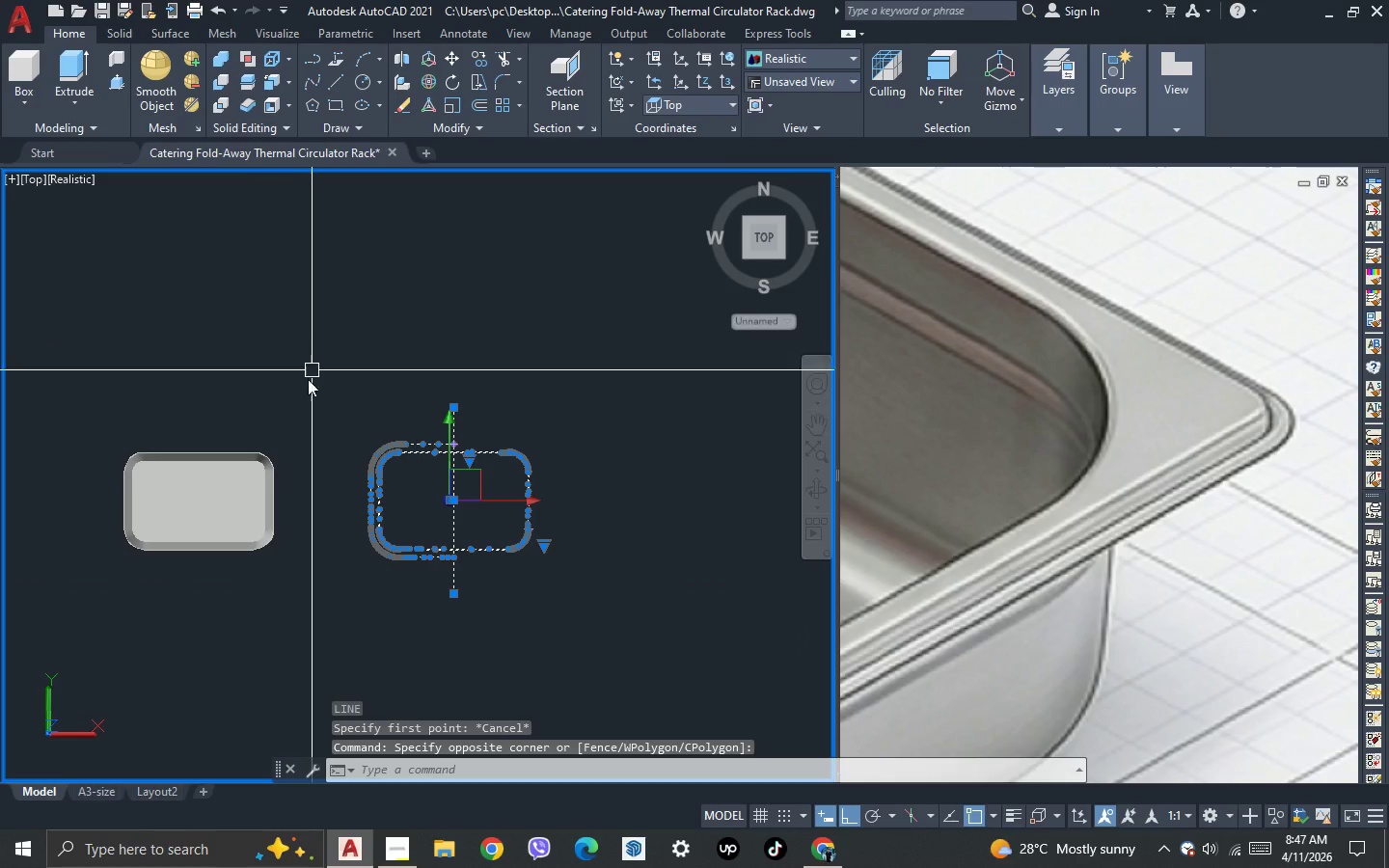 
key(Delete)
 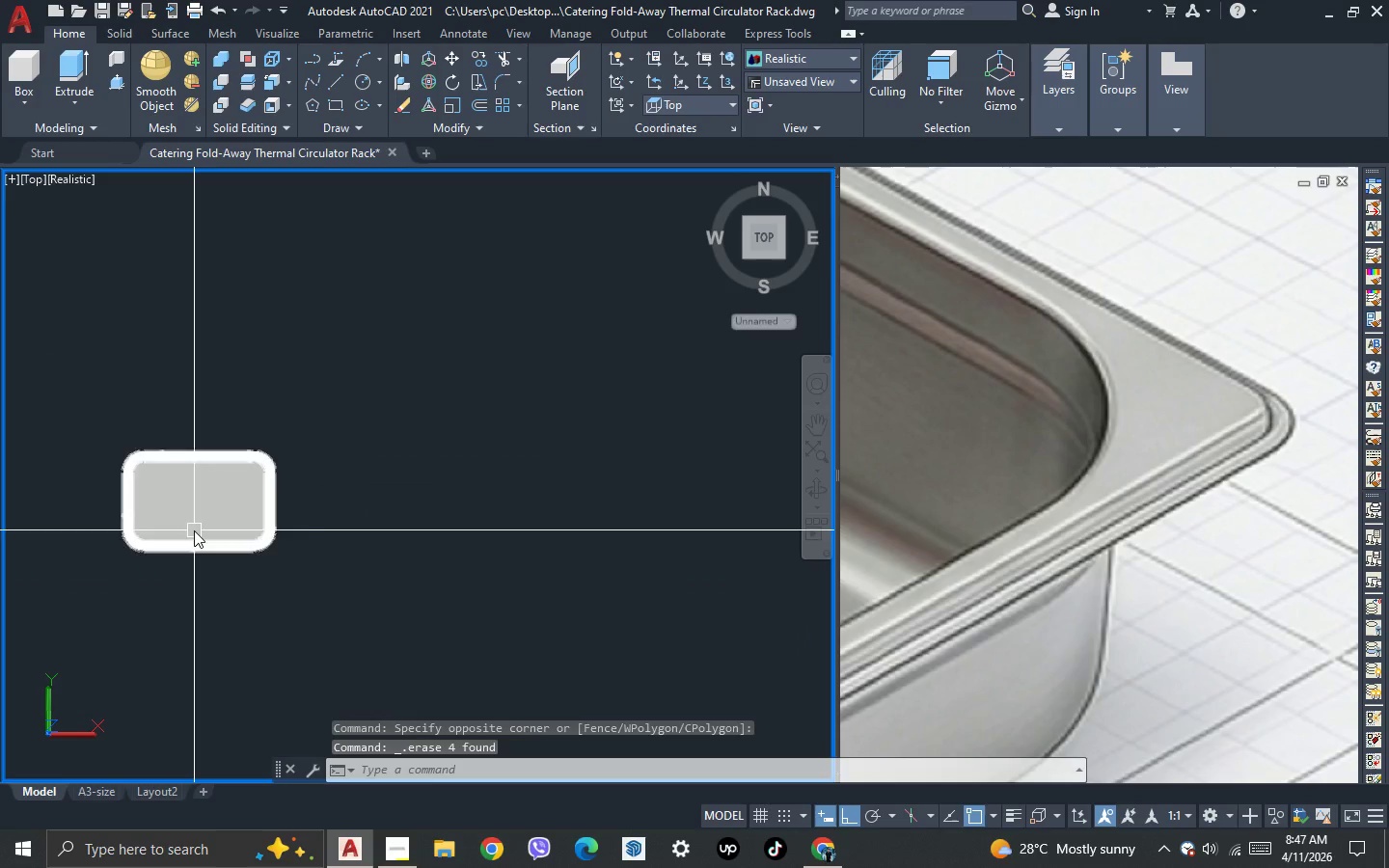 
scroll: coordinate [194, 525], scroll_direction: up, amount: 2.0
 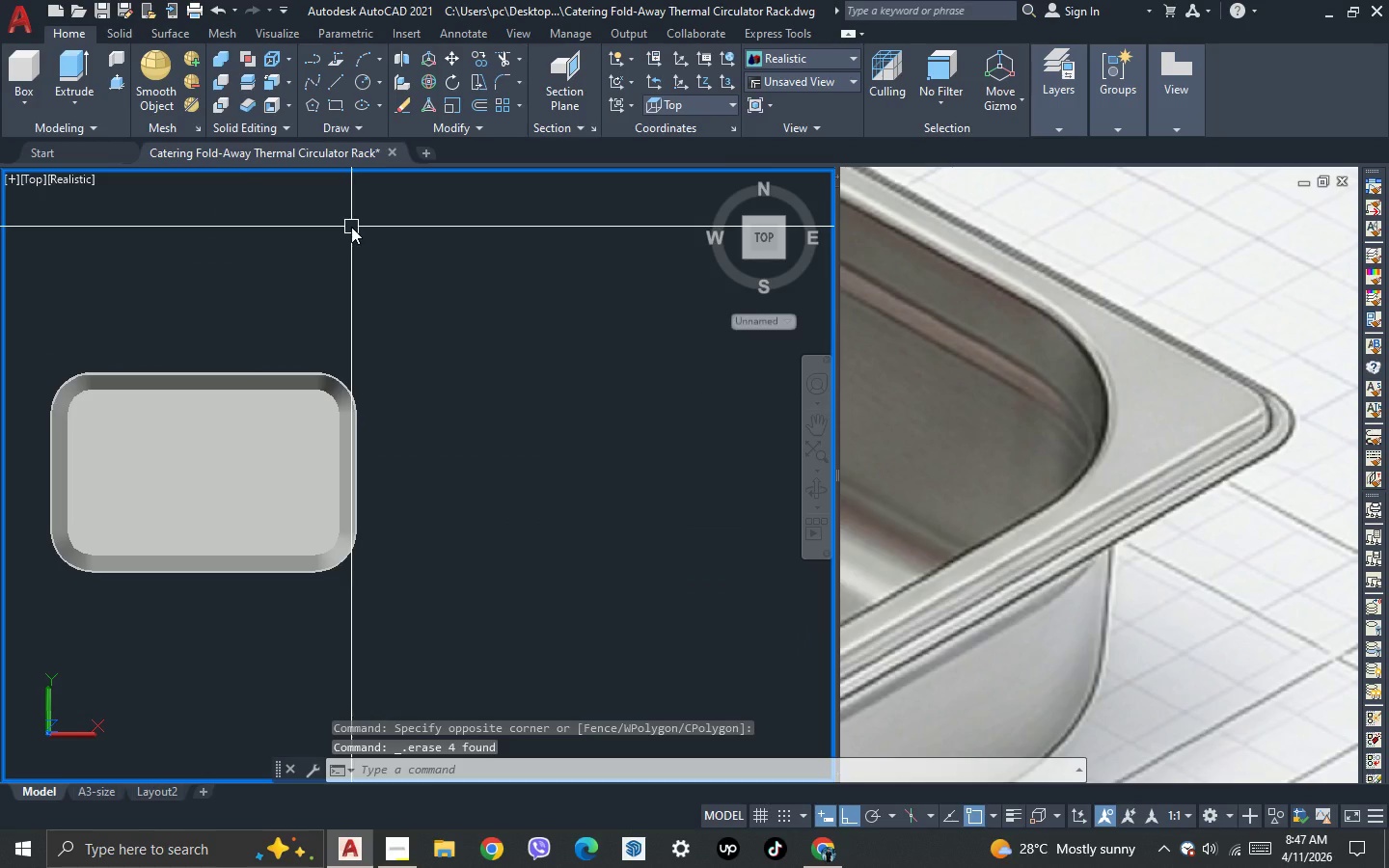 
type(fla)
 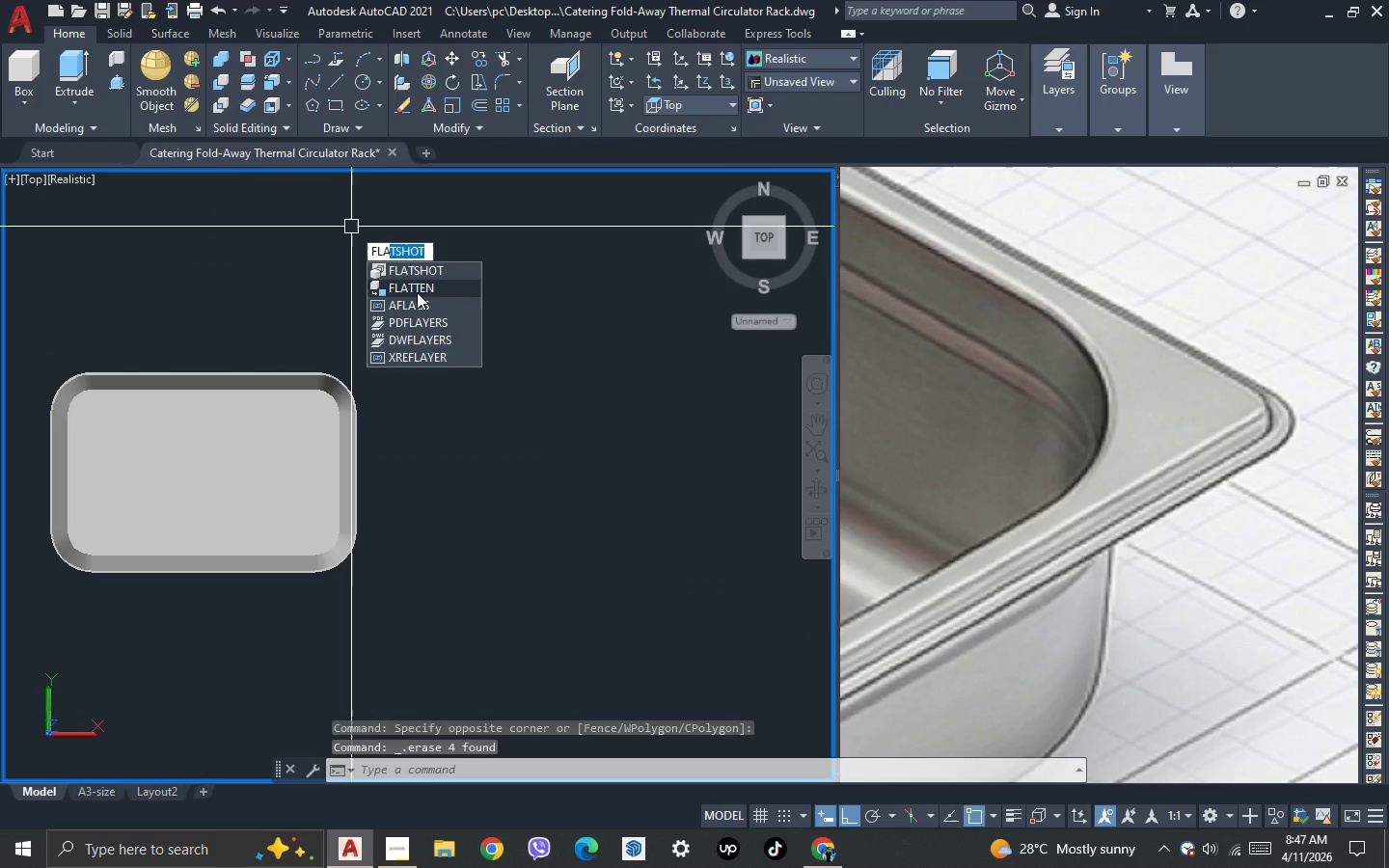 
left_click([434, 272])
 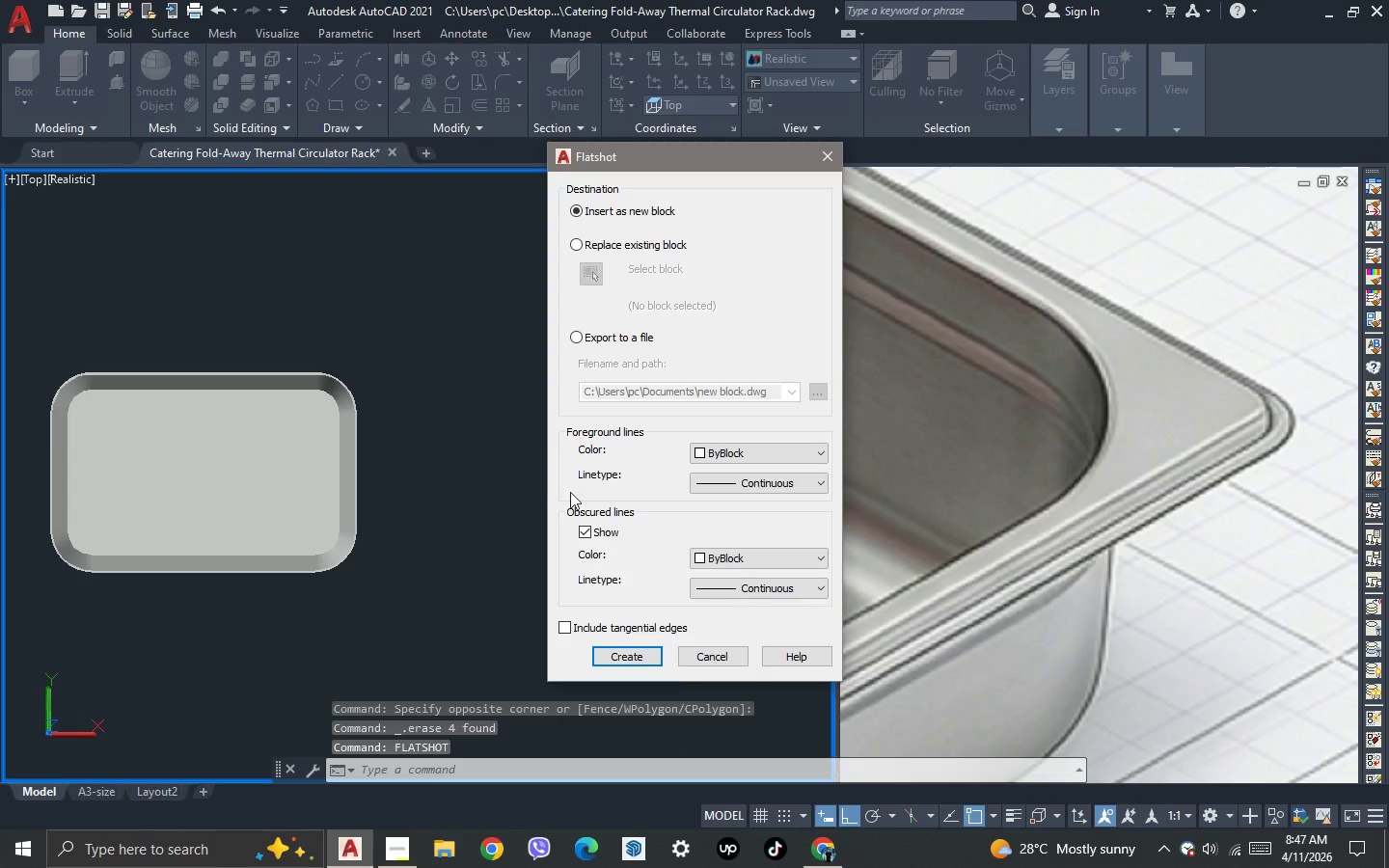 
left_click([583, 533])
 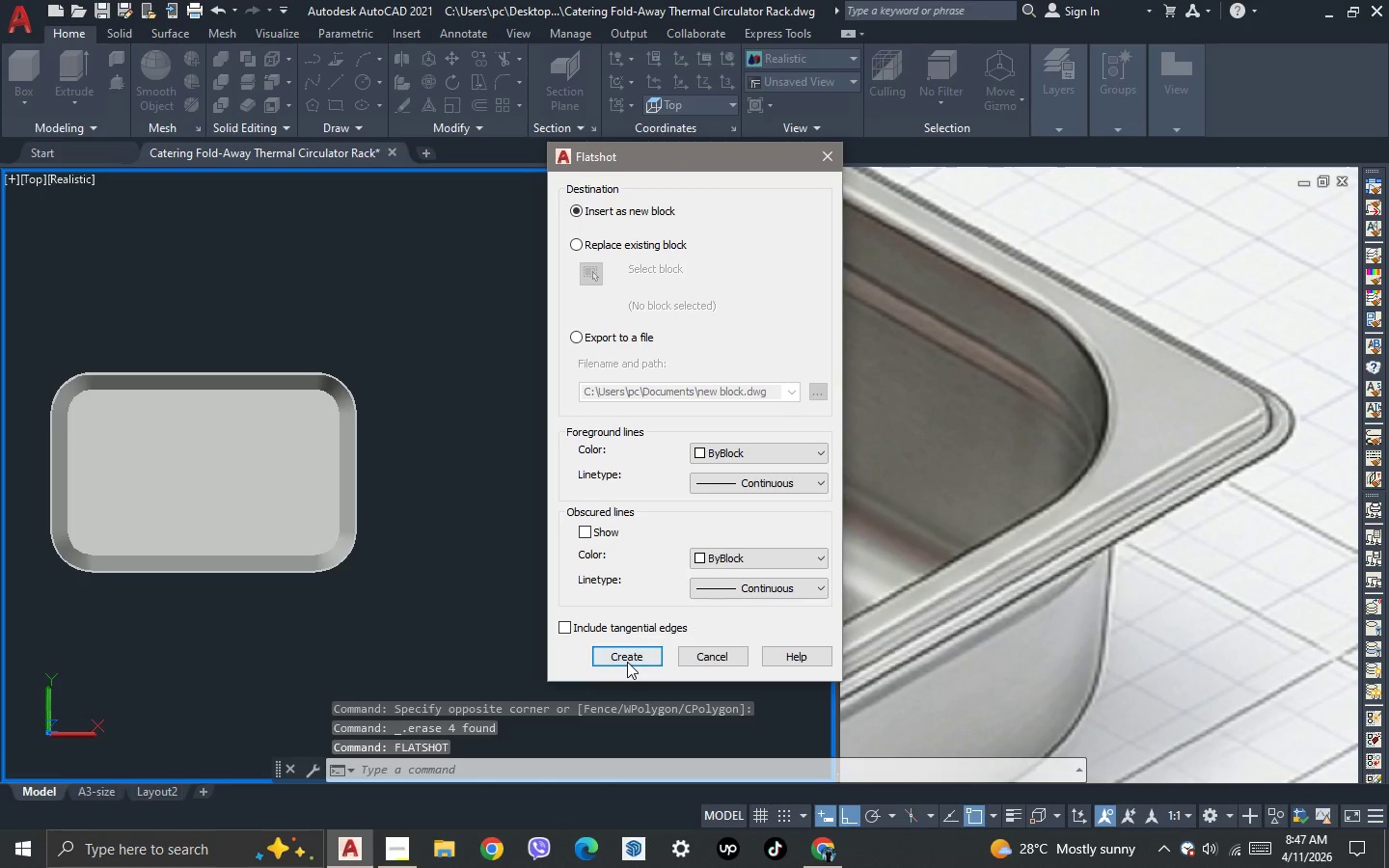 
left_click([628, 662])
 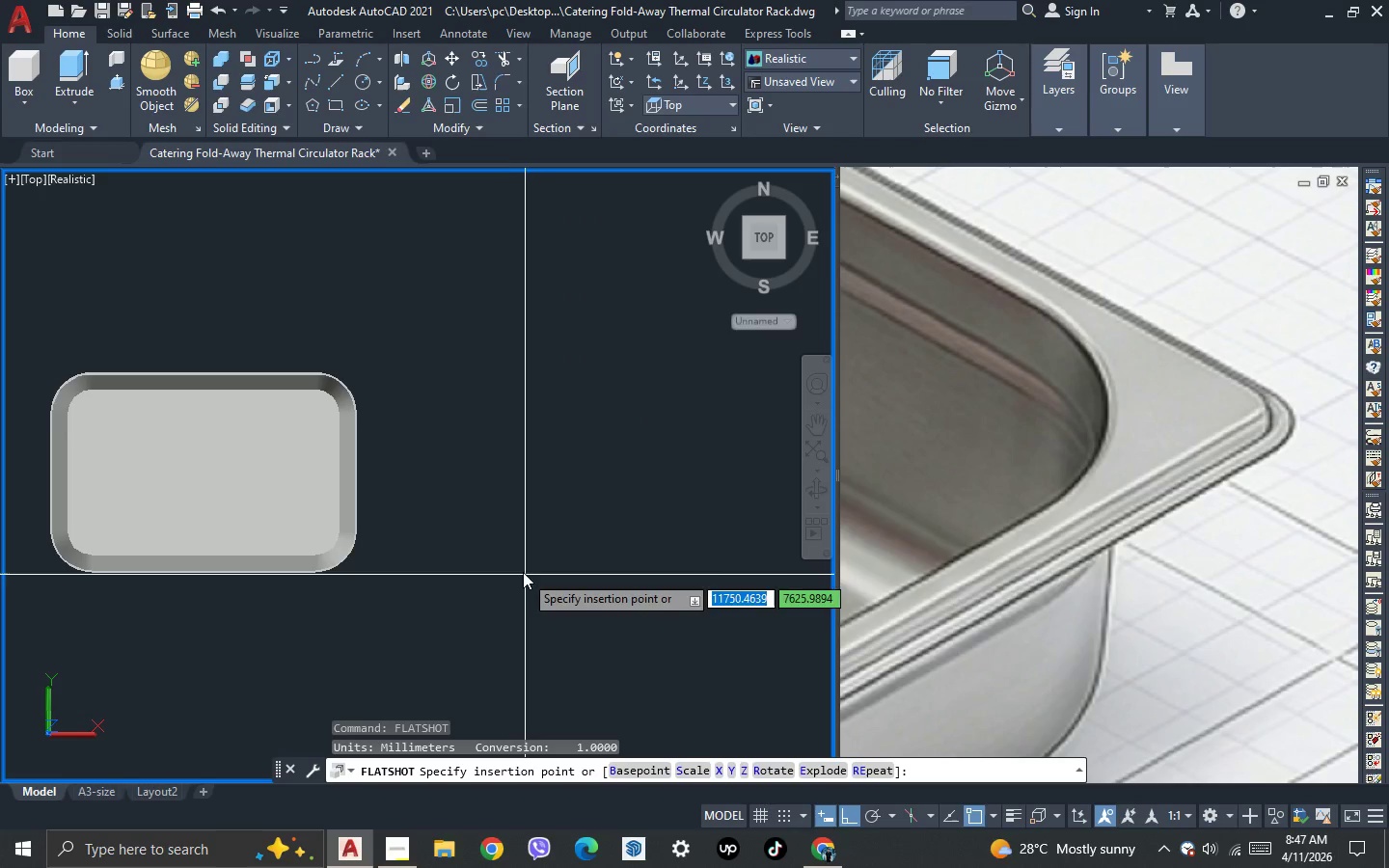 
scroll: coordinate [432, 507], scroll_direction: down, amount: 4.0
 